 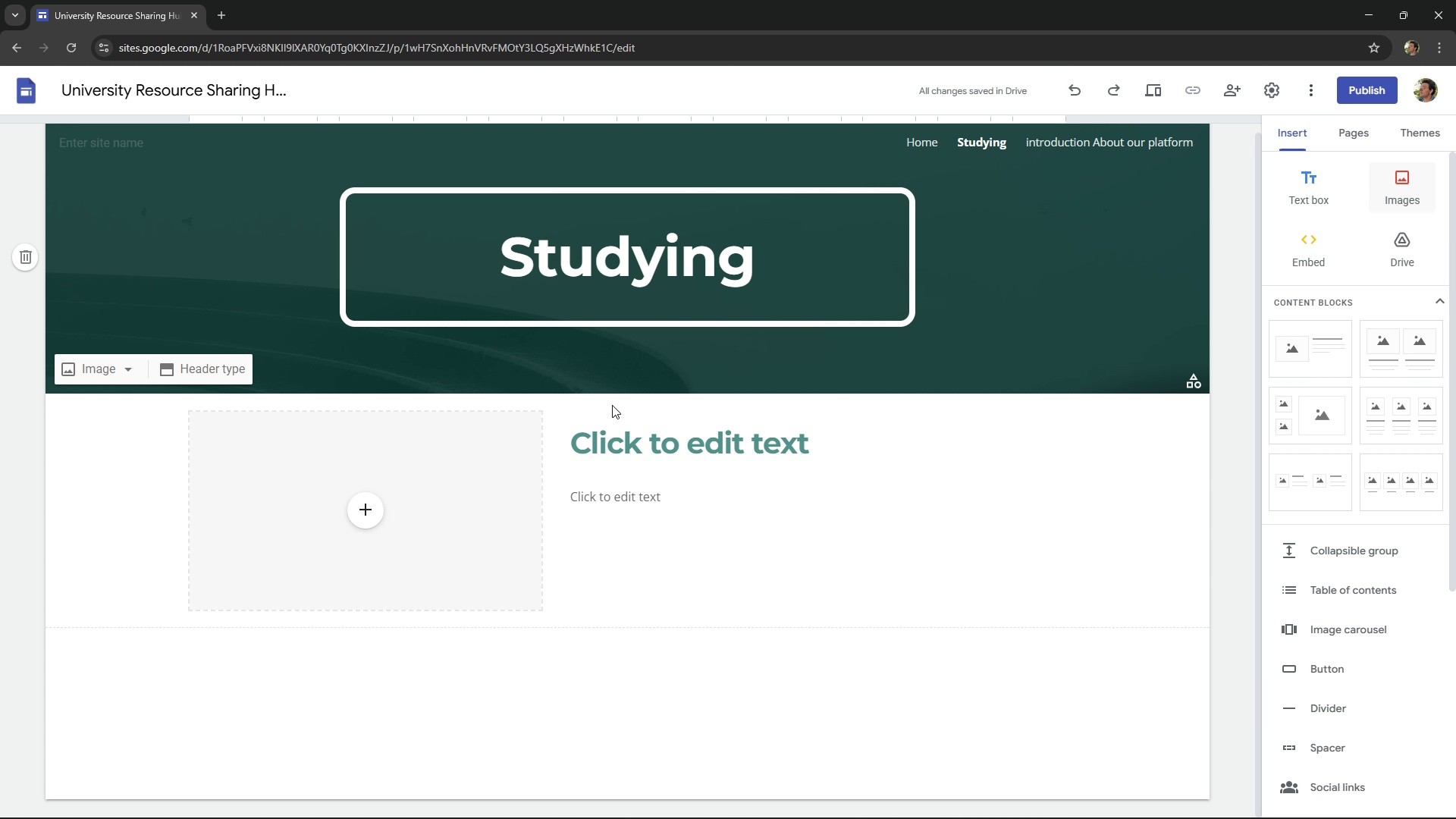 
left_click([364, 521])
 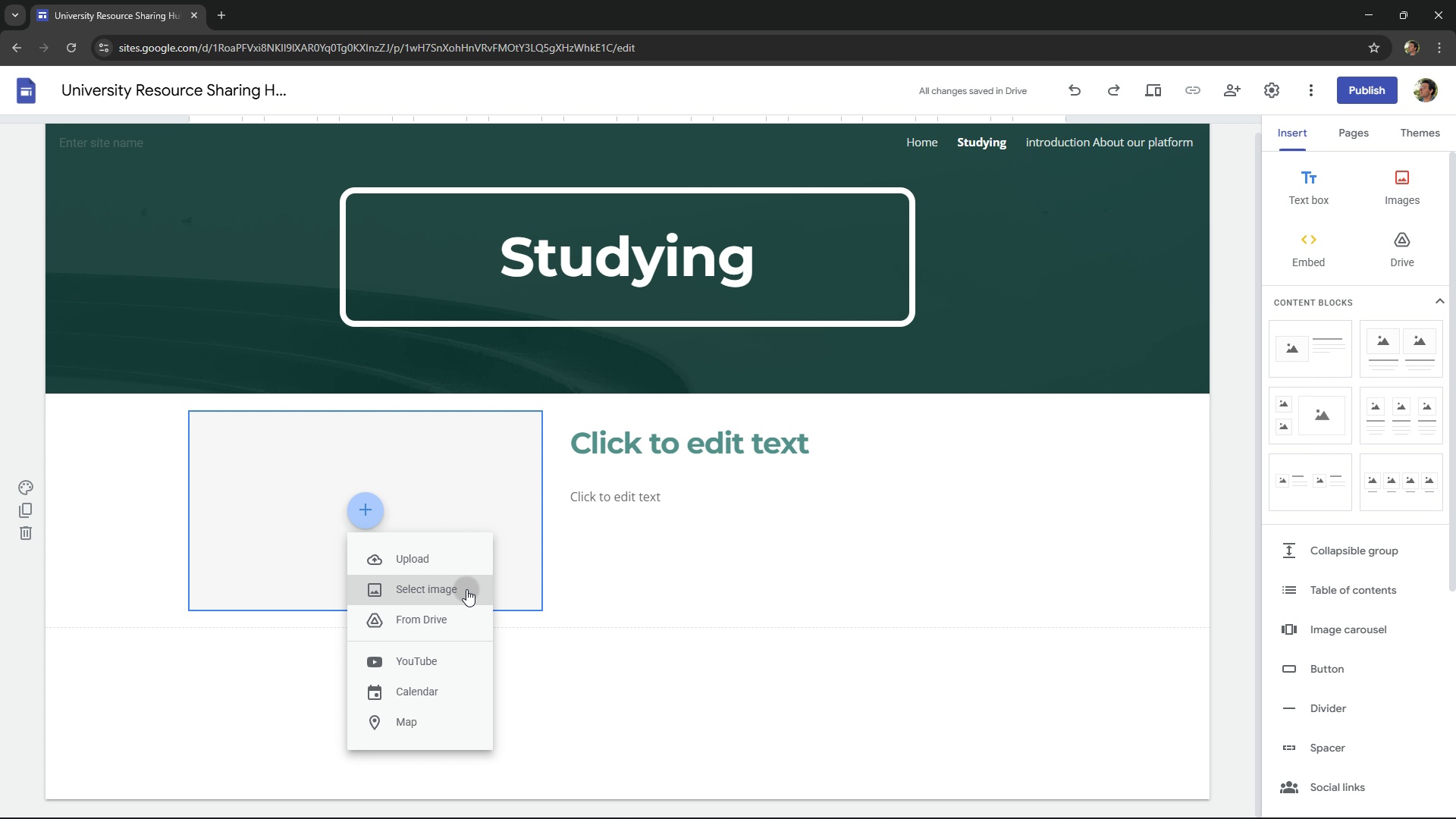 
left_click([466, 589])
 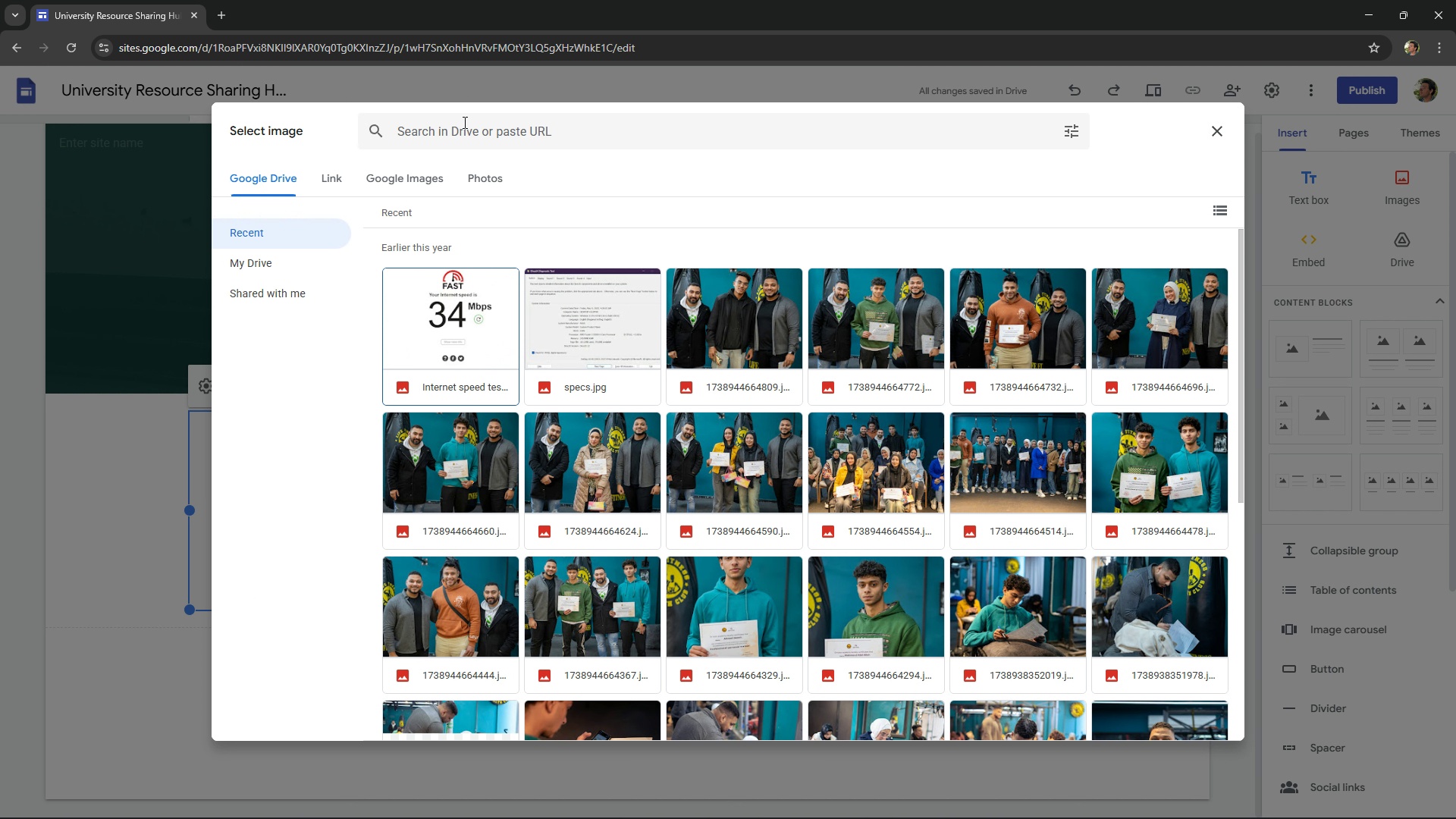 
left_click([463, 122])
 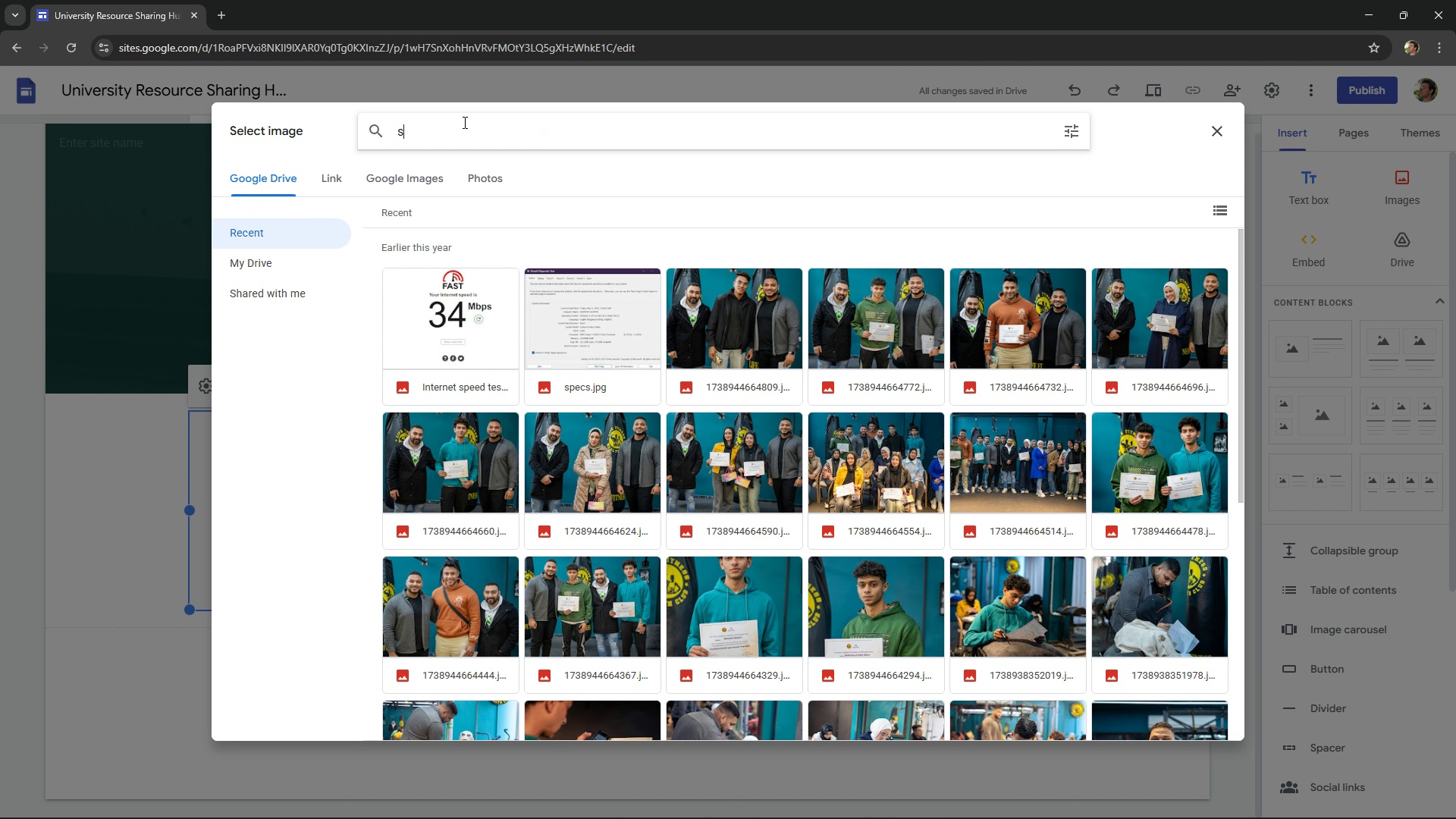 
type(studying)
key(NumpadEnter)
 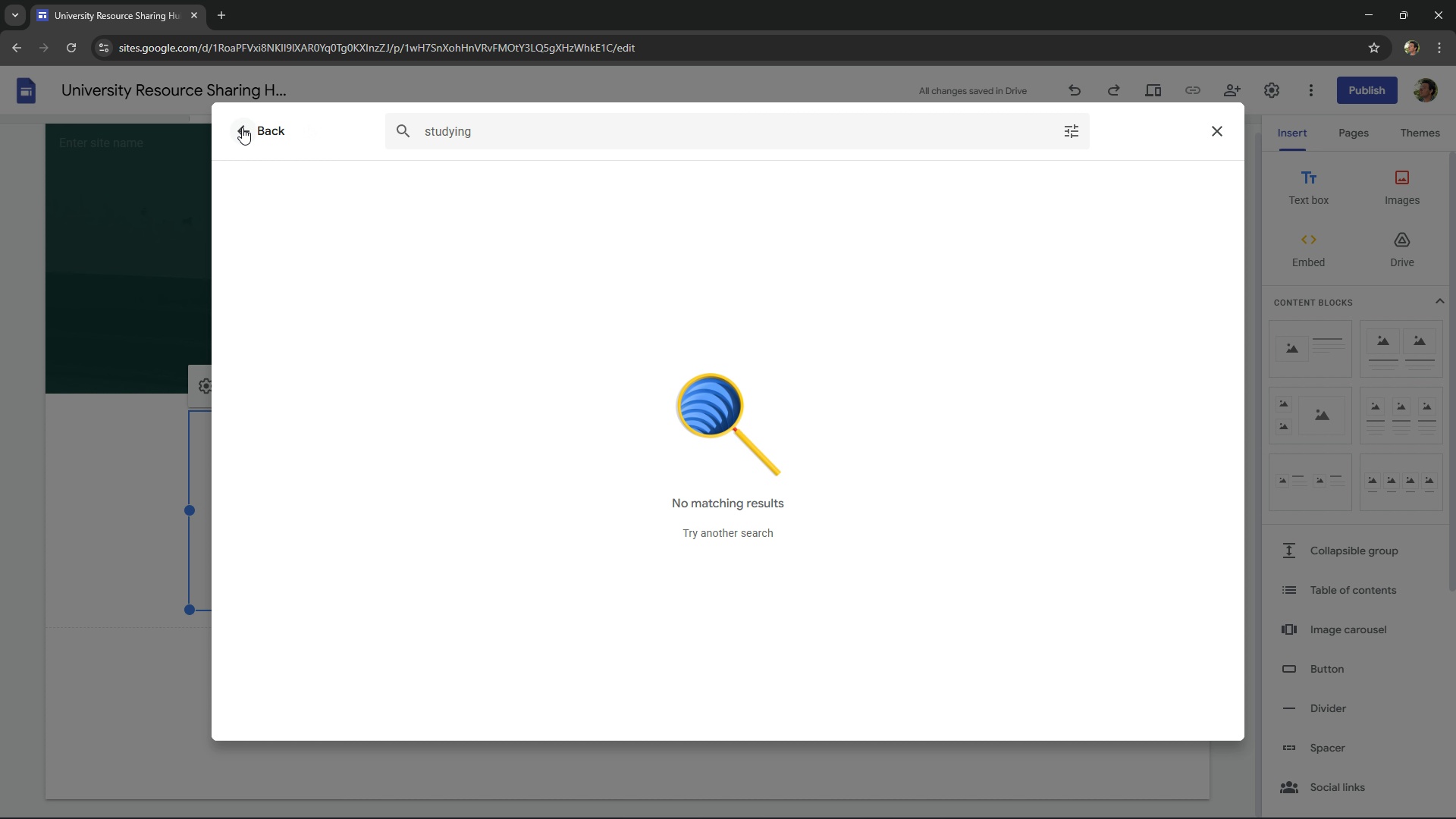 
left_click([240, 129])
 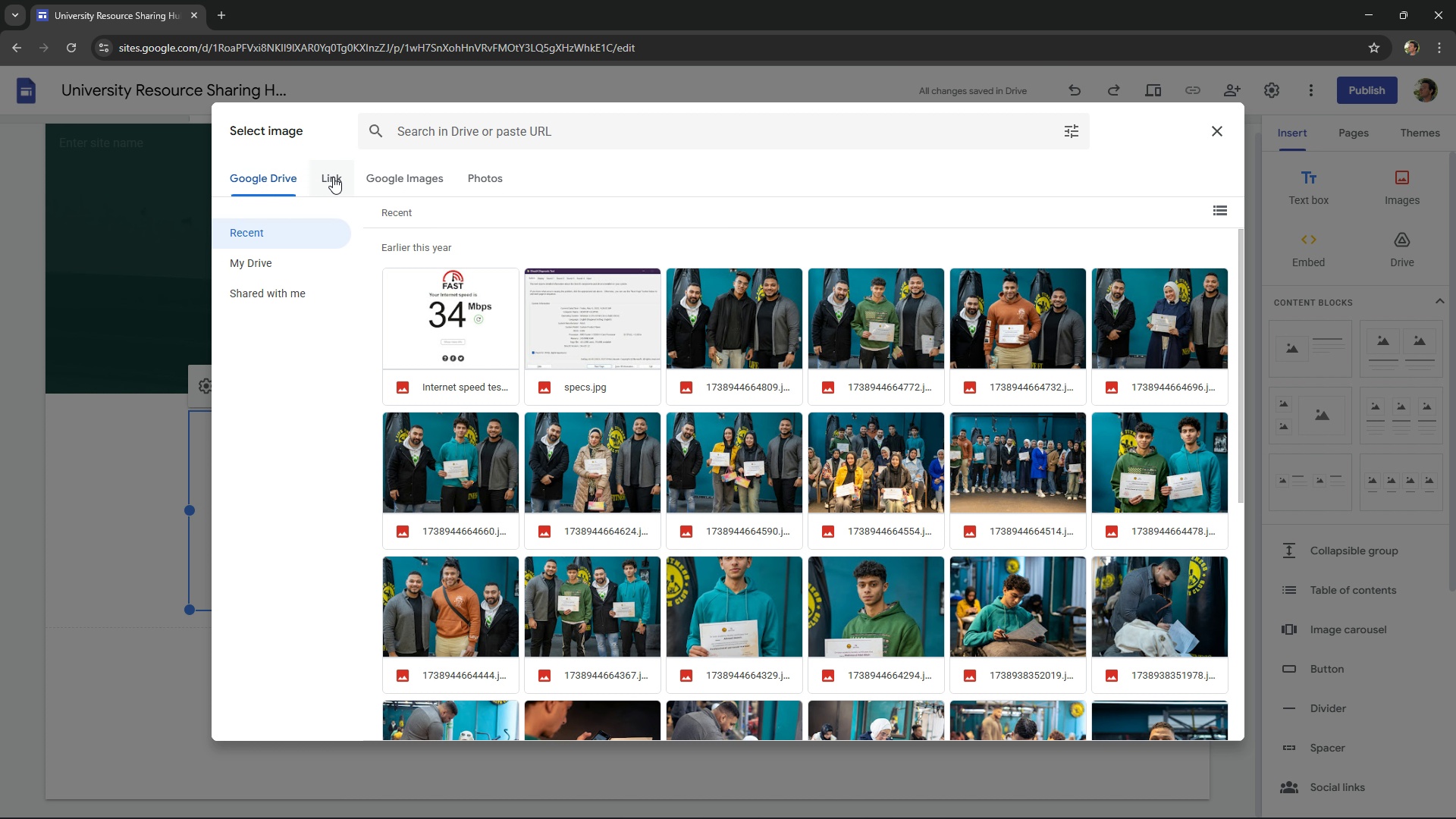 
left_click([334, 177])
 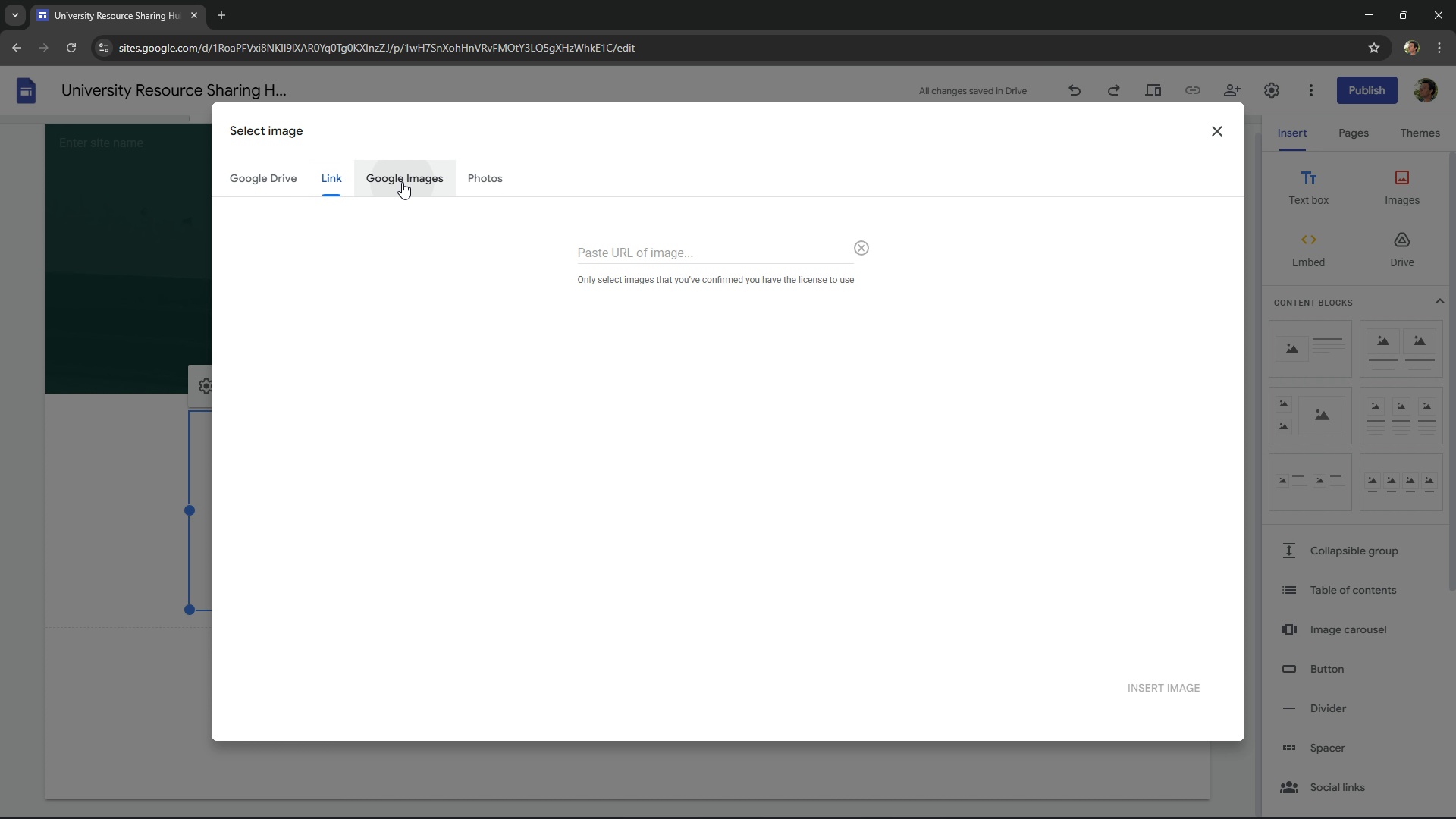 
double_click([402, 182])
 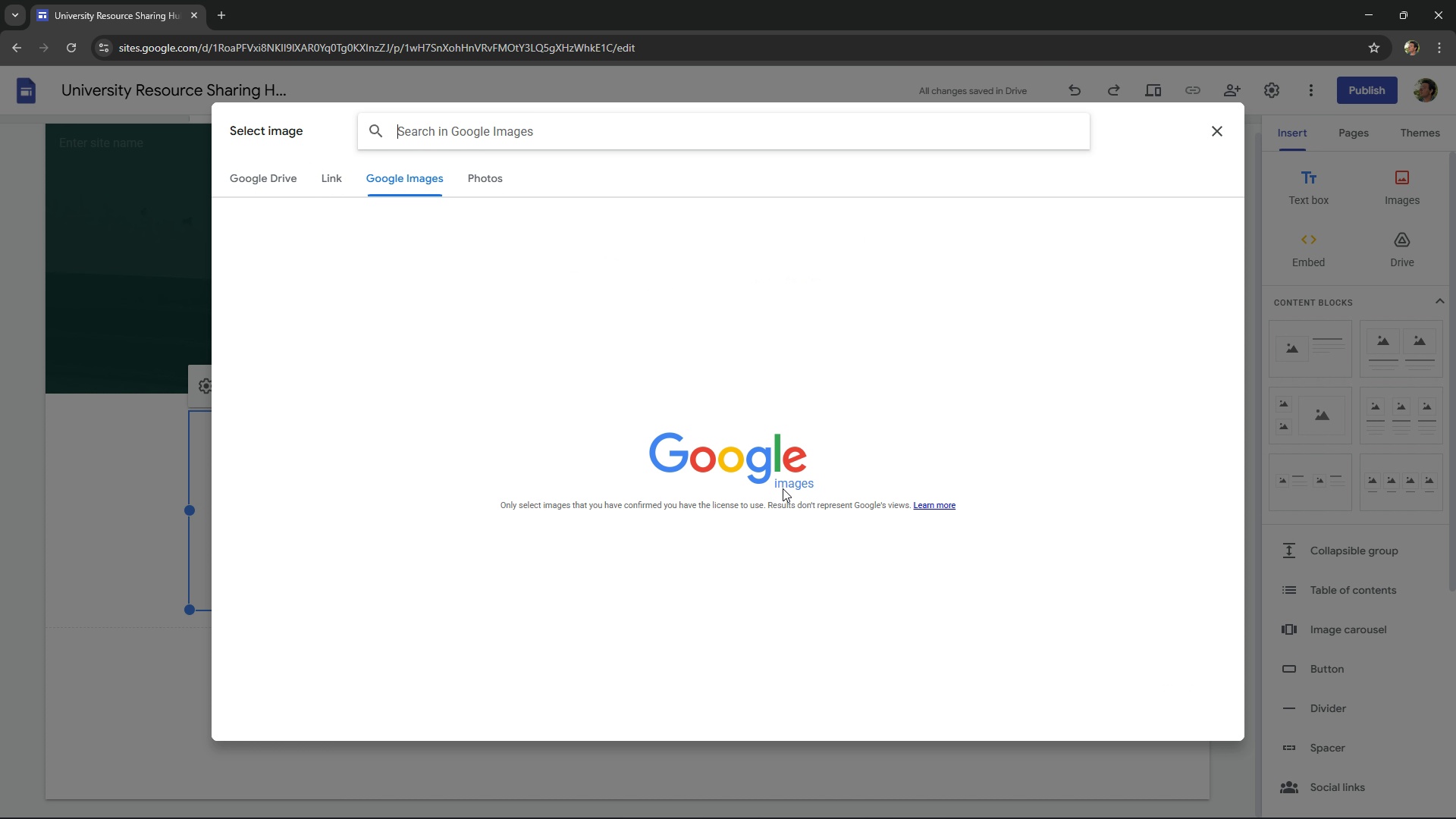 
left_click([753, 466])
 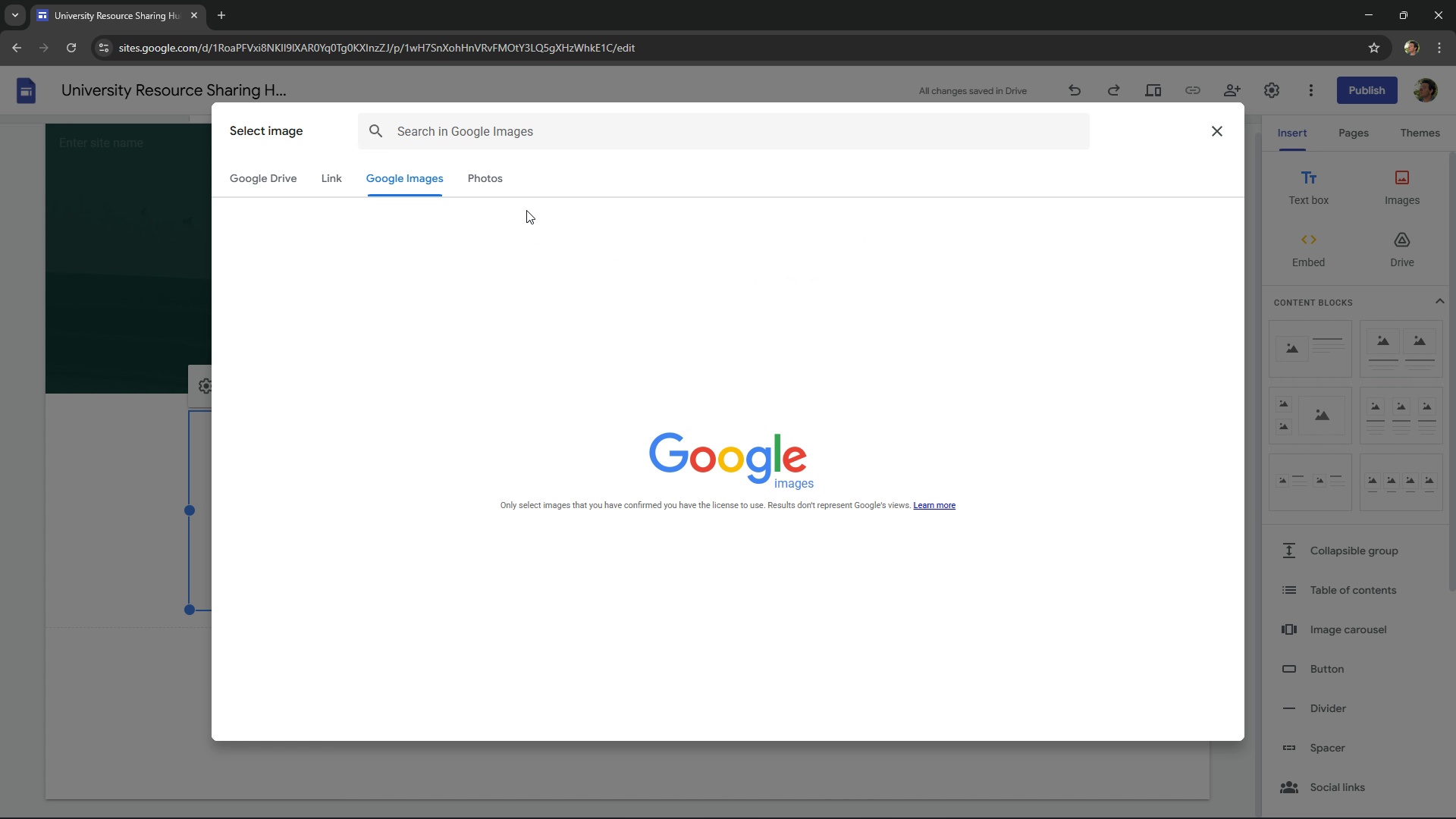 
left_click([508, 162])
 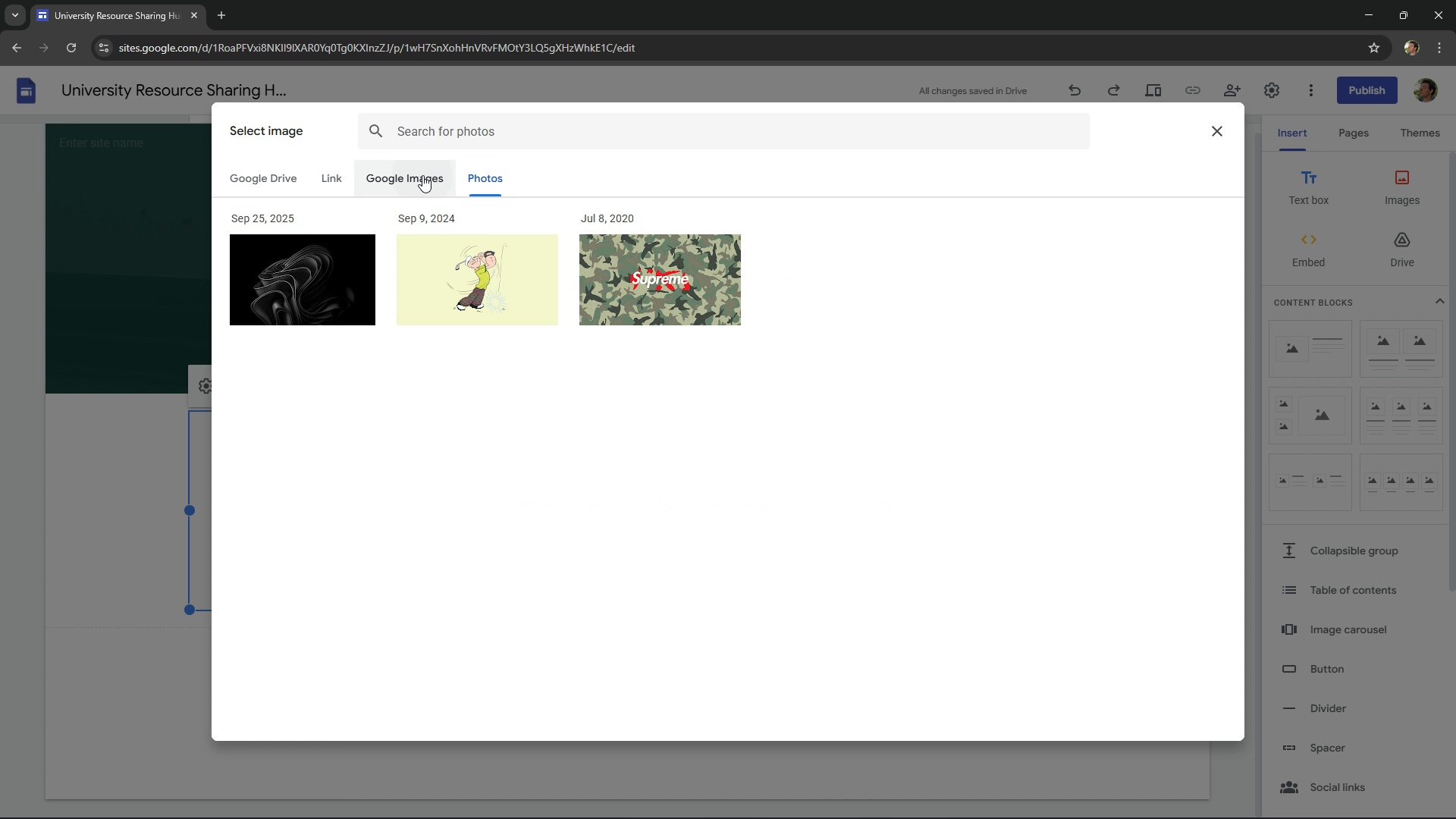 
left_click([422, 175])
 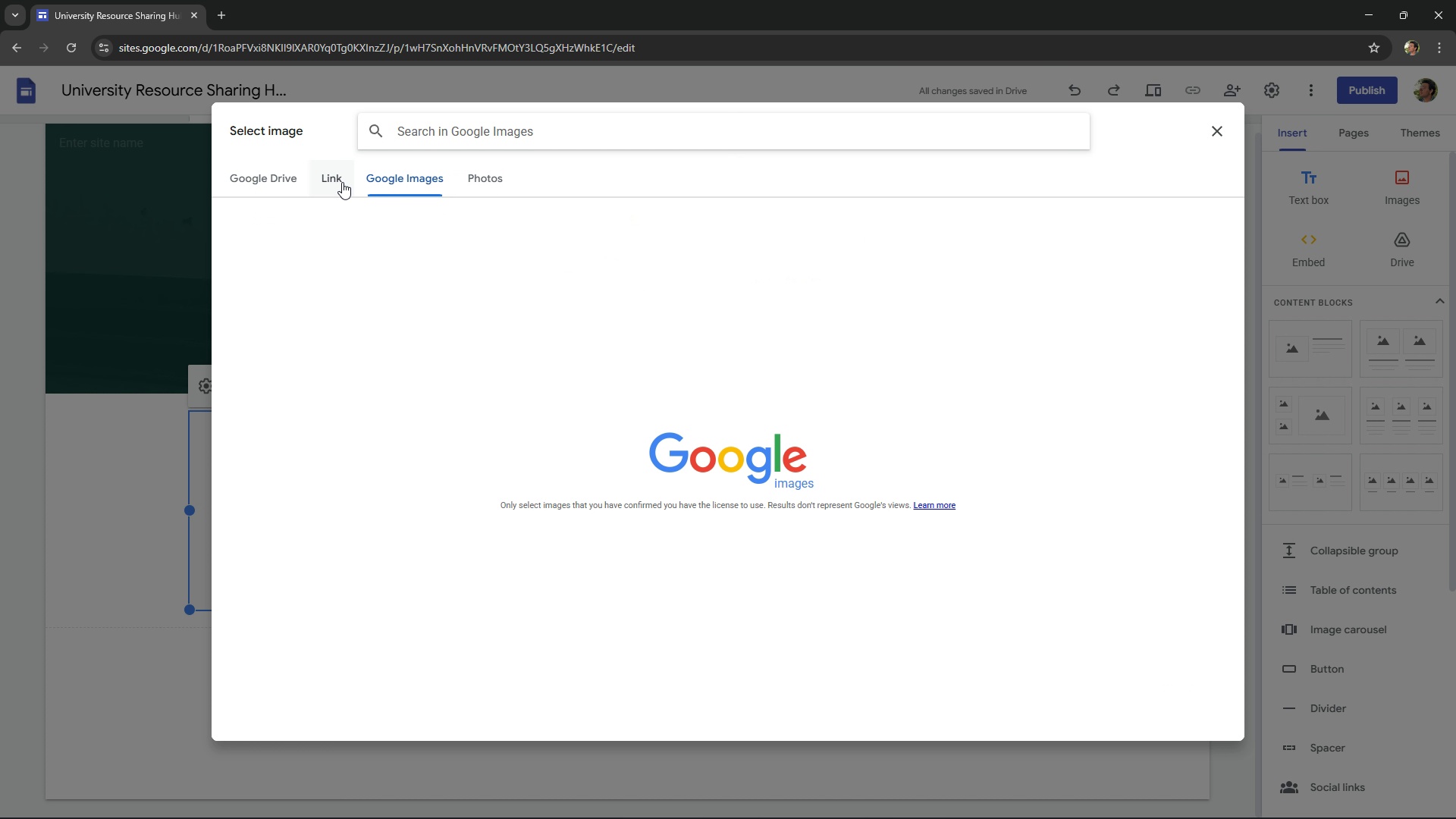 
left_click([342, 182])
 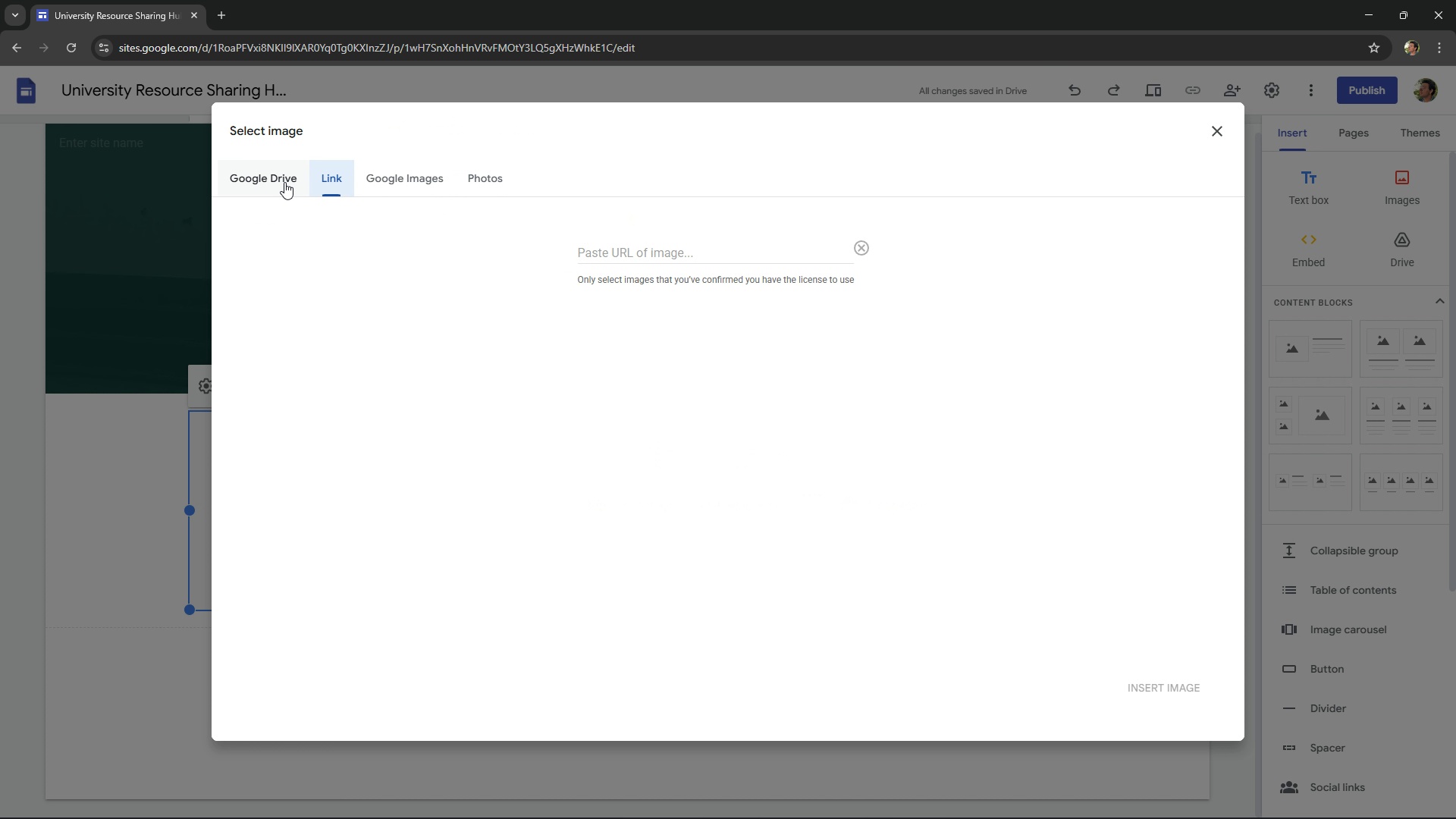 
left_click([284, 182])
 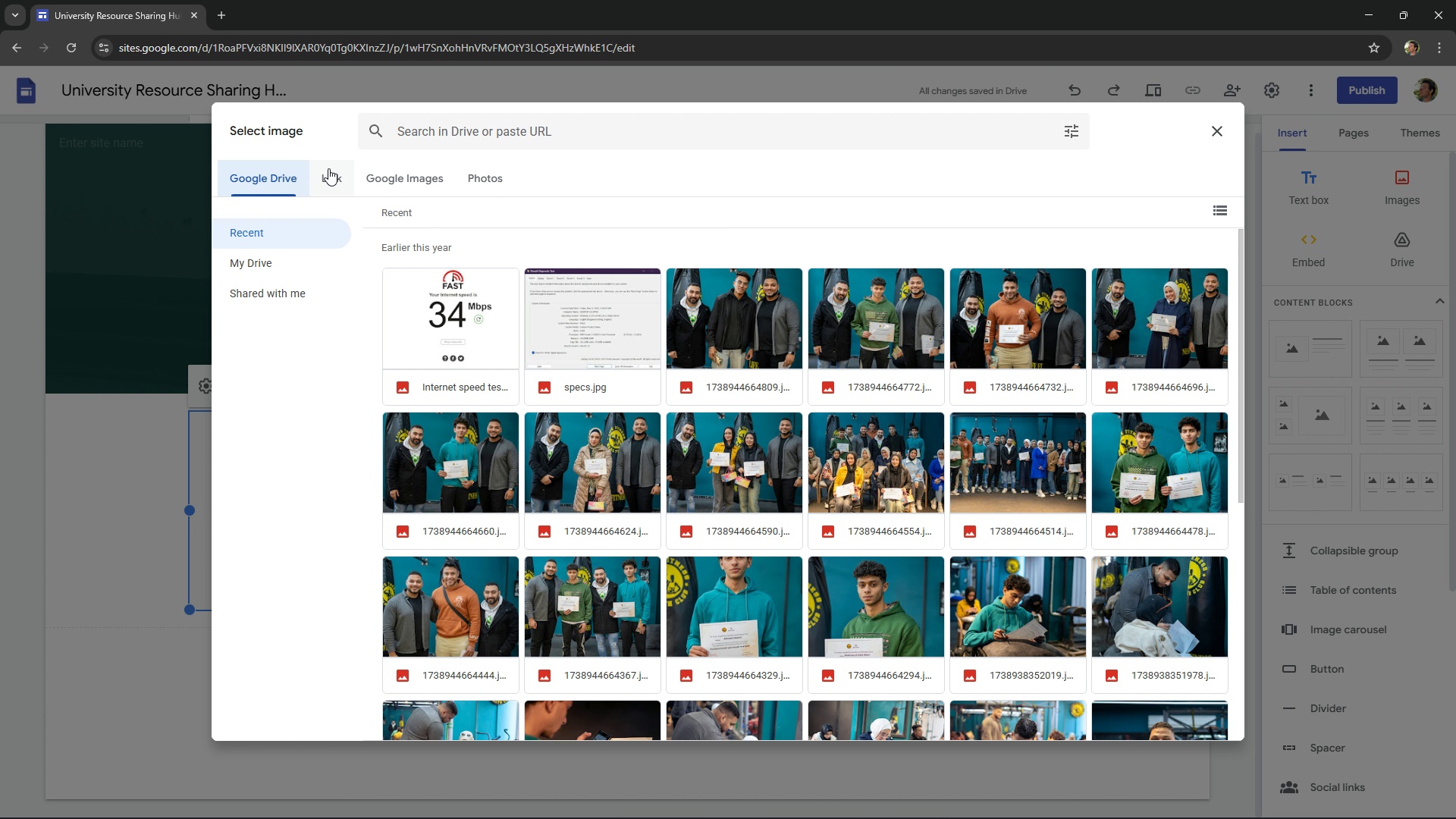 
left_click([330, 168])
 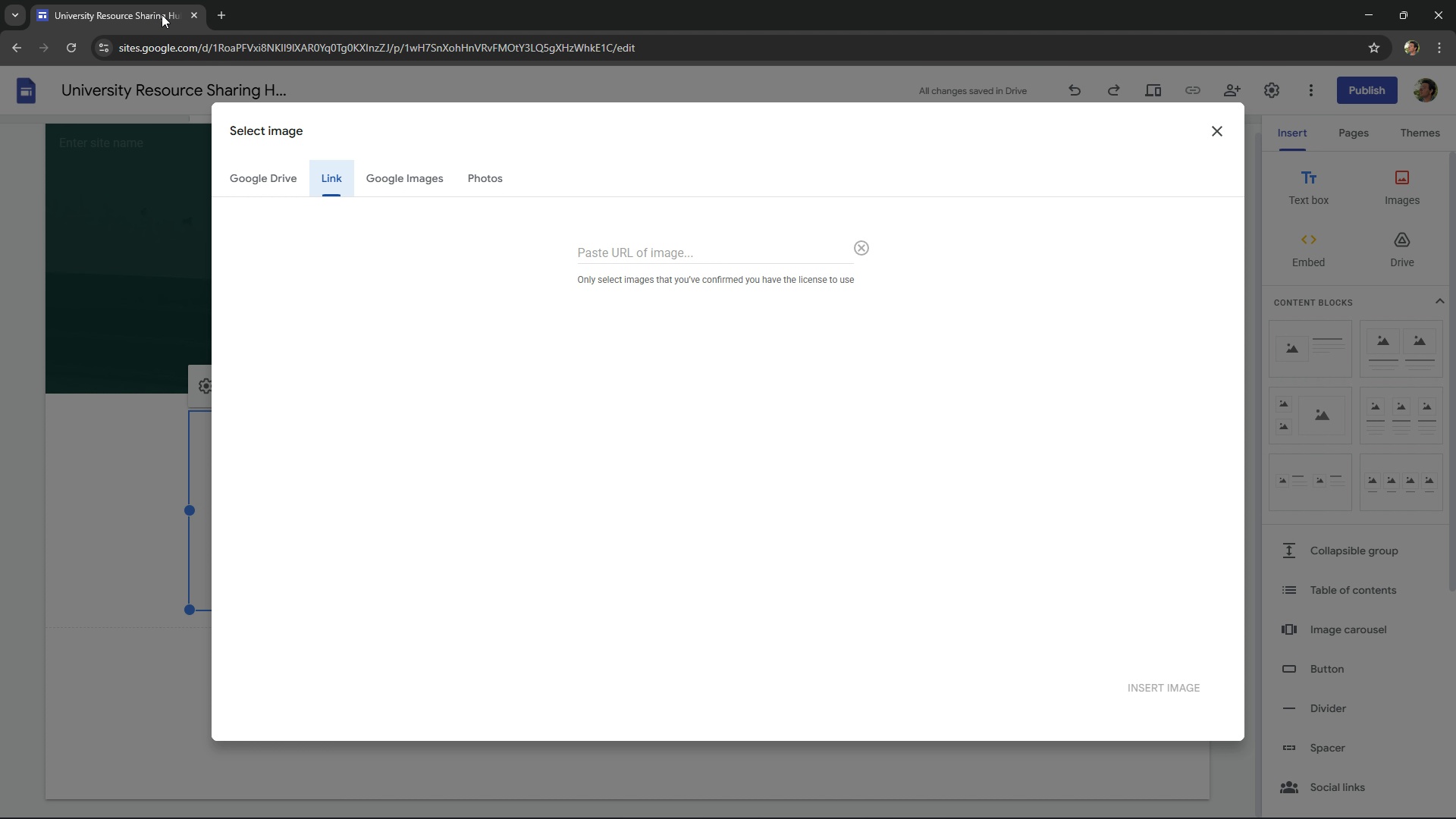 
double_click([219, 11])
 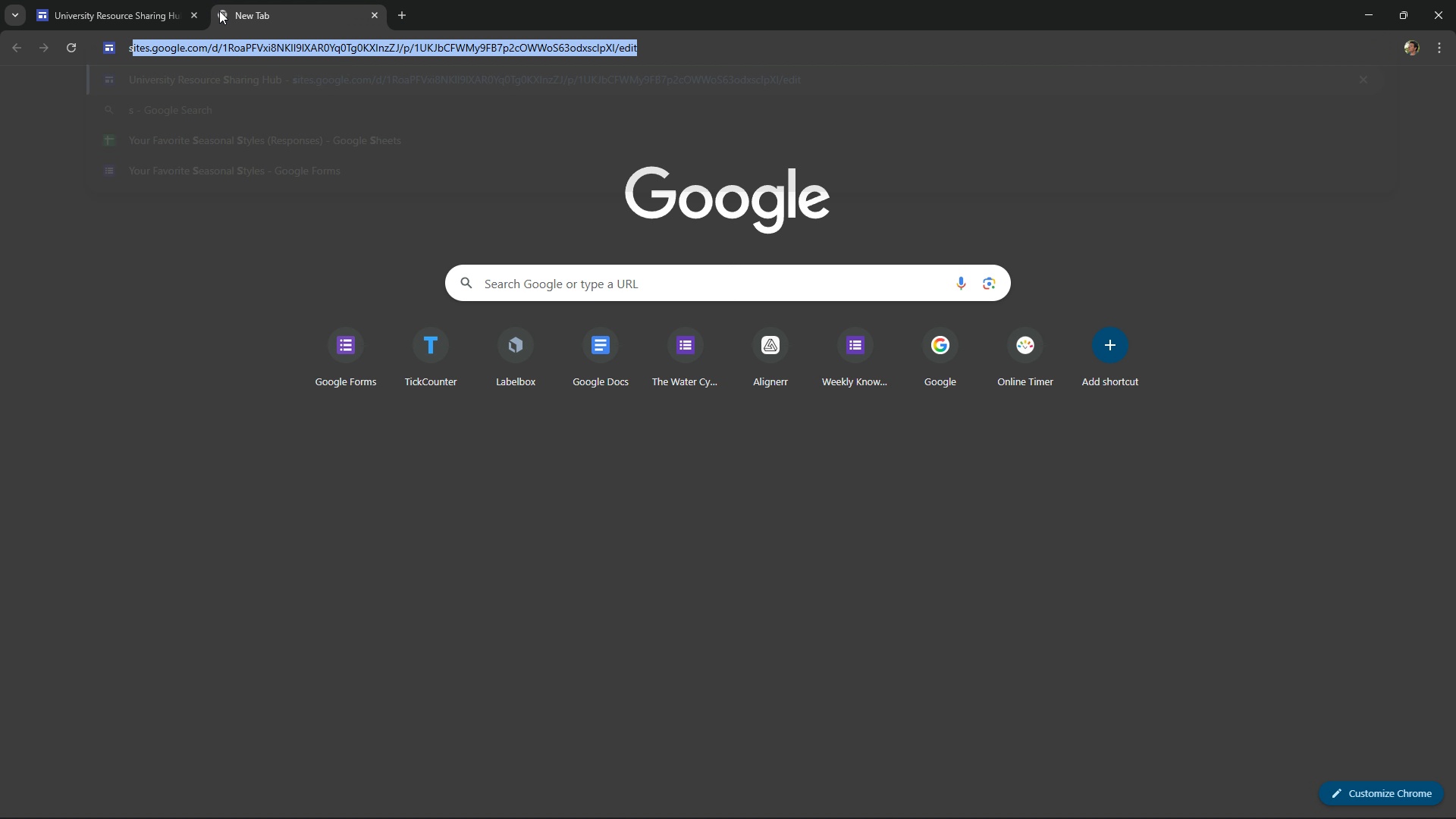 
type(studying image)
 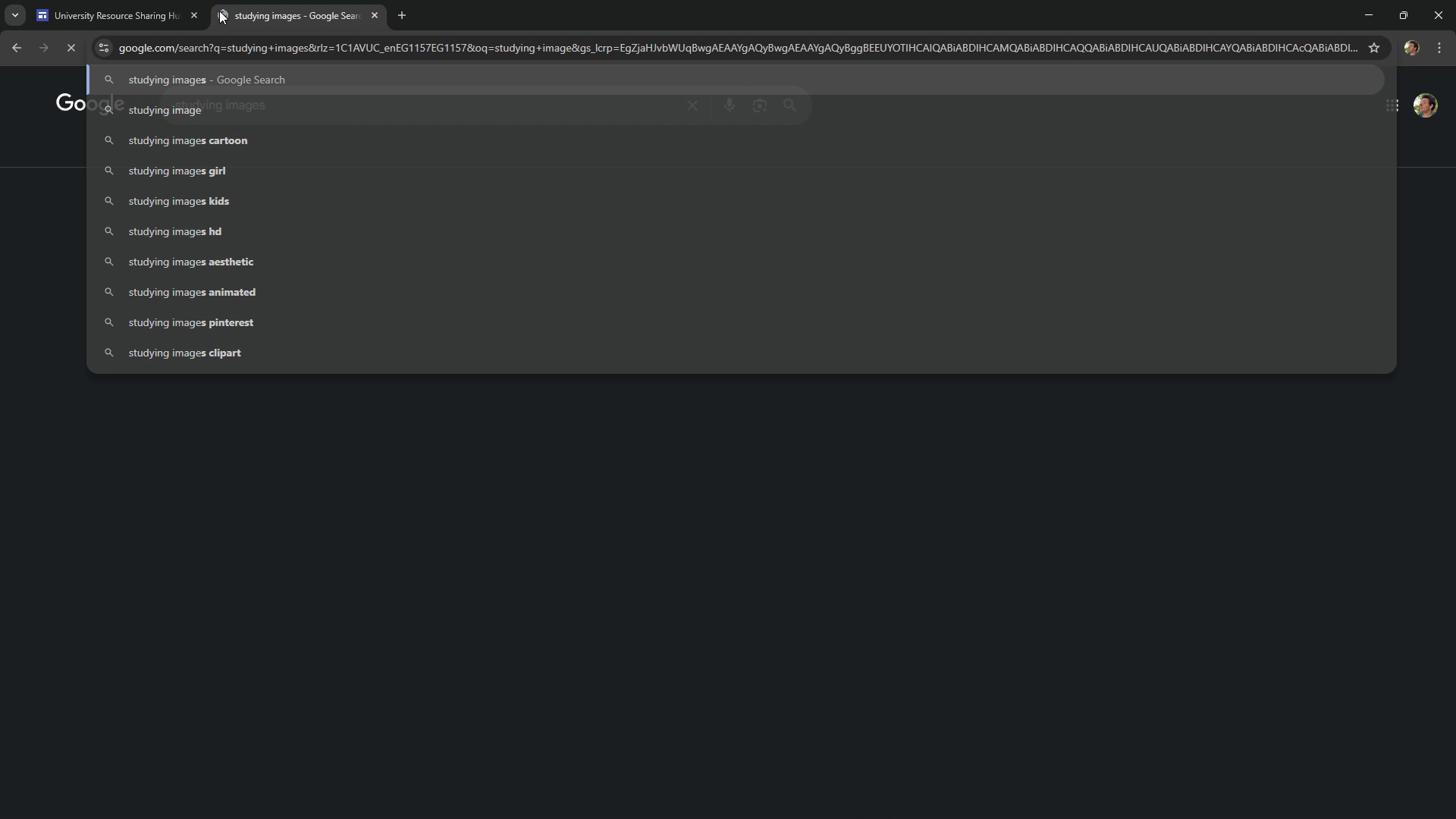 
key(Enter)
 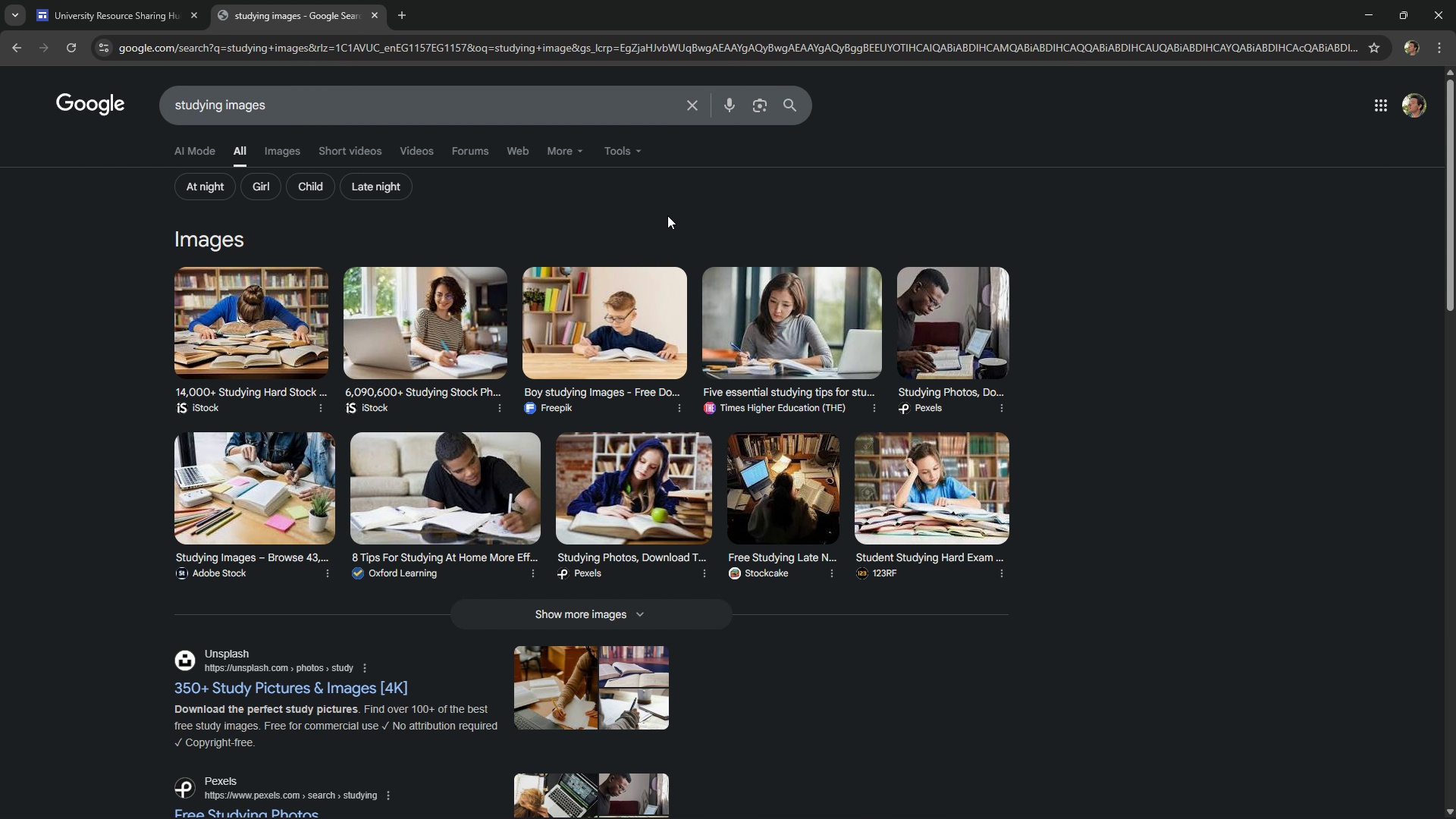 
left_click([467, 310])
 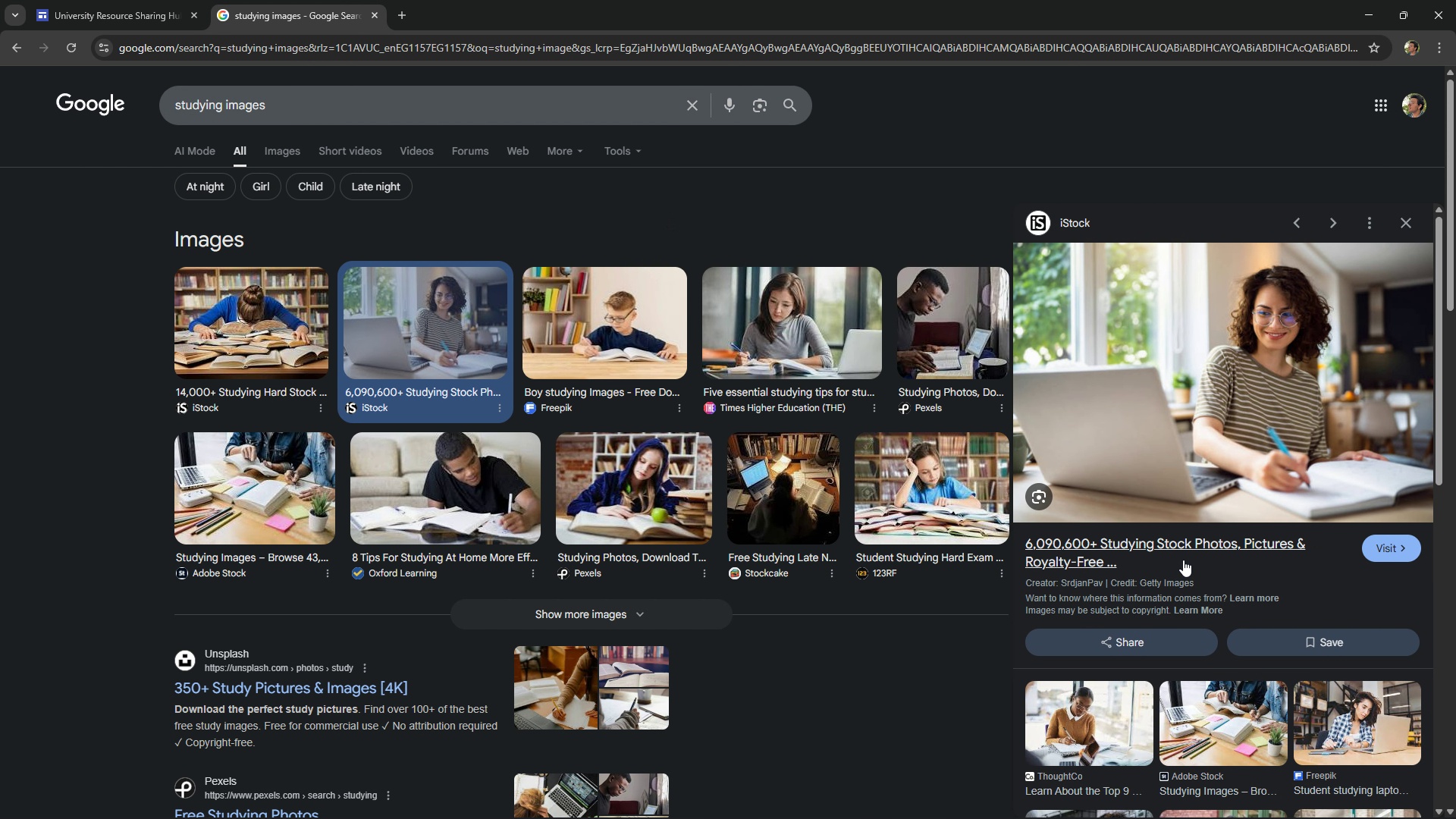 
left_click([1184, 551])
 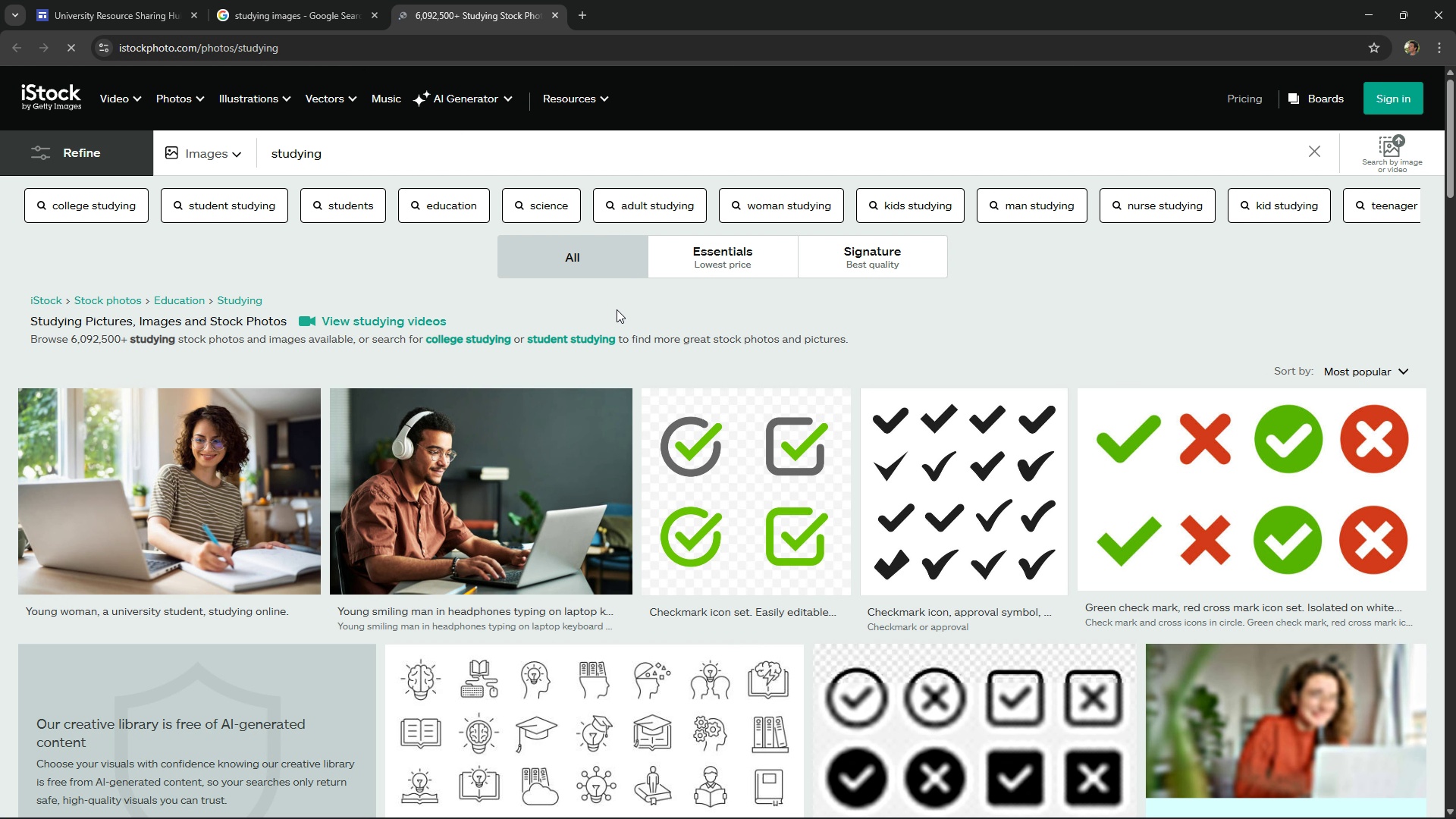 
mouse_move([245, 447])
 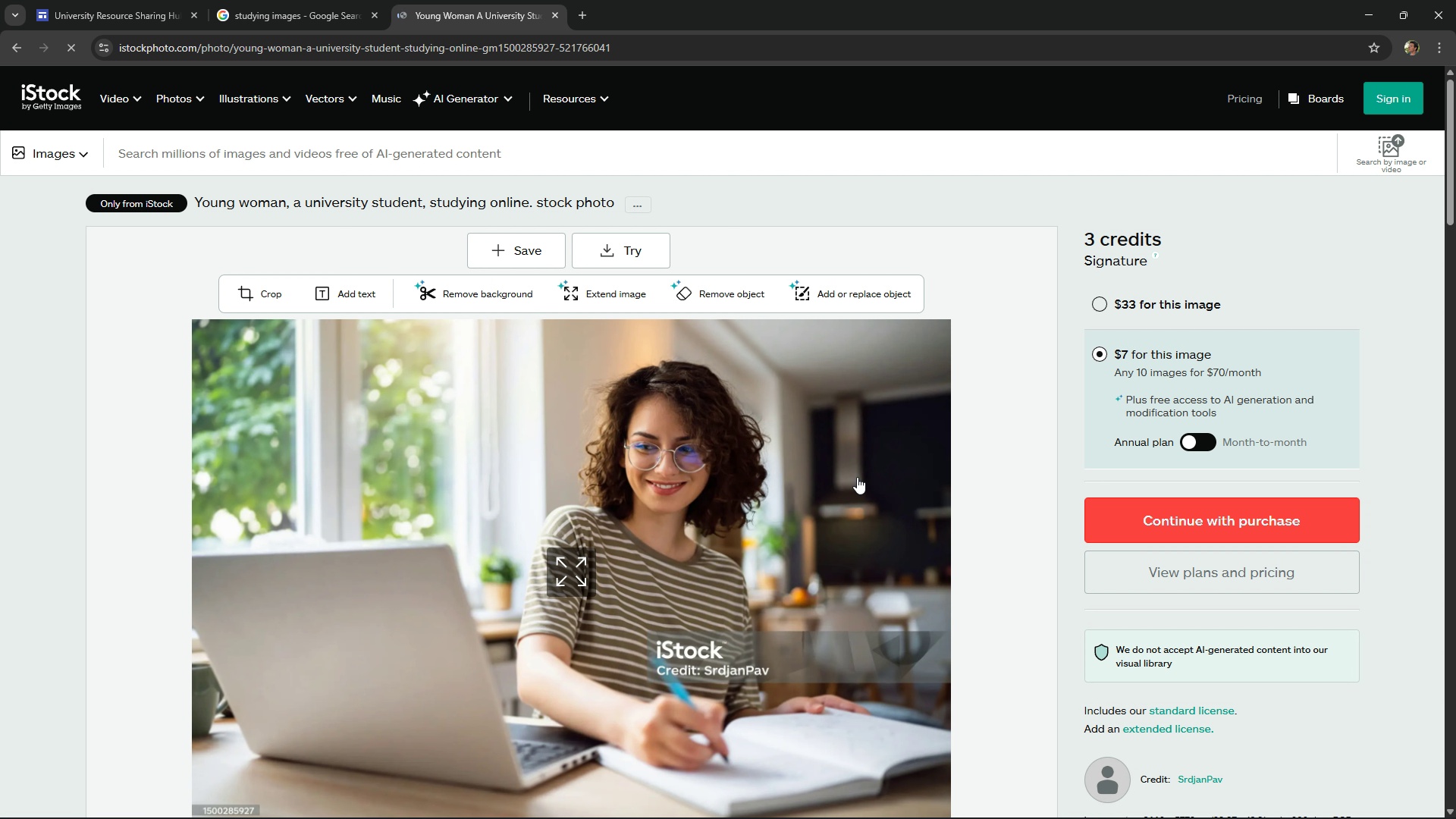 
right_click([857, 477])
 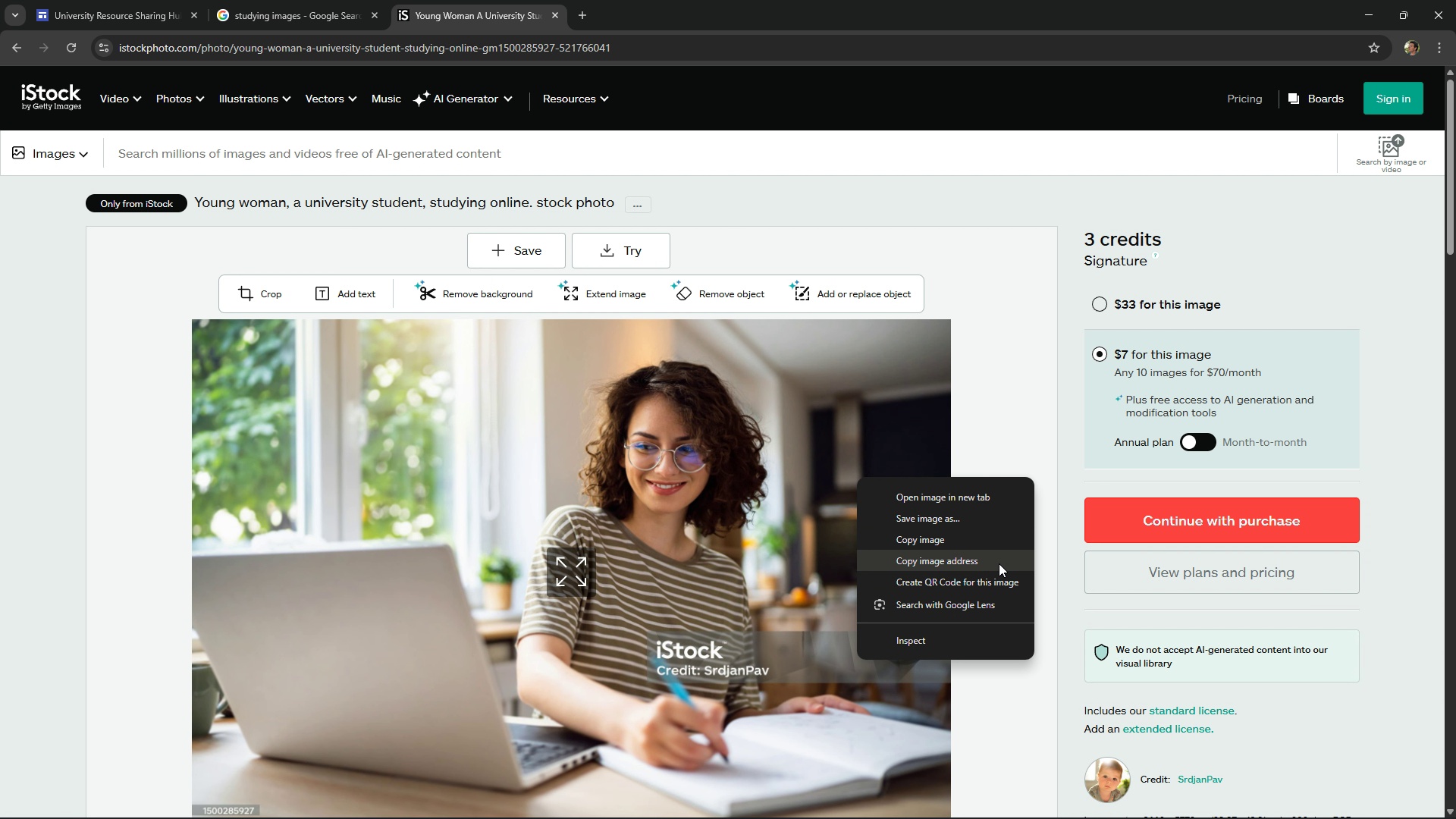 
left_click([999, 563])
 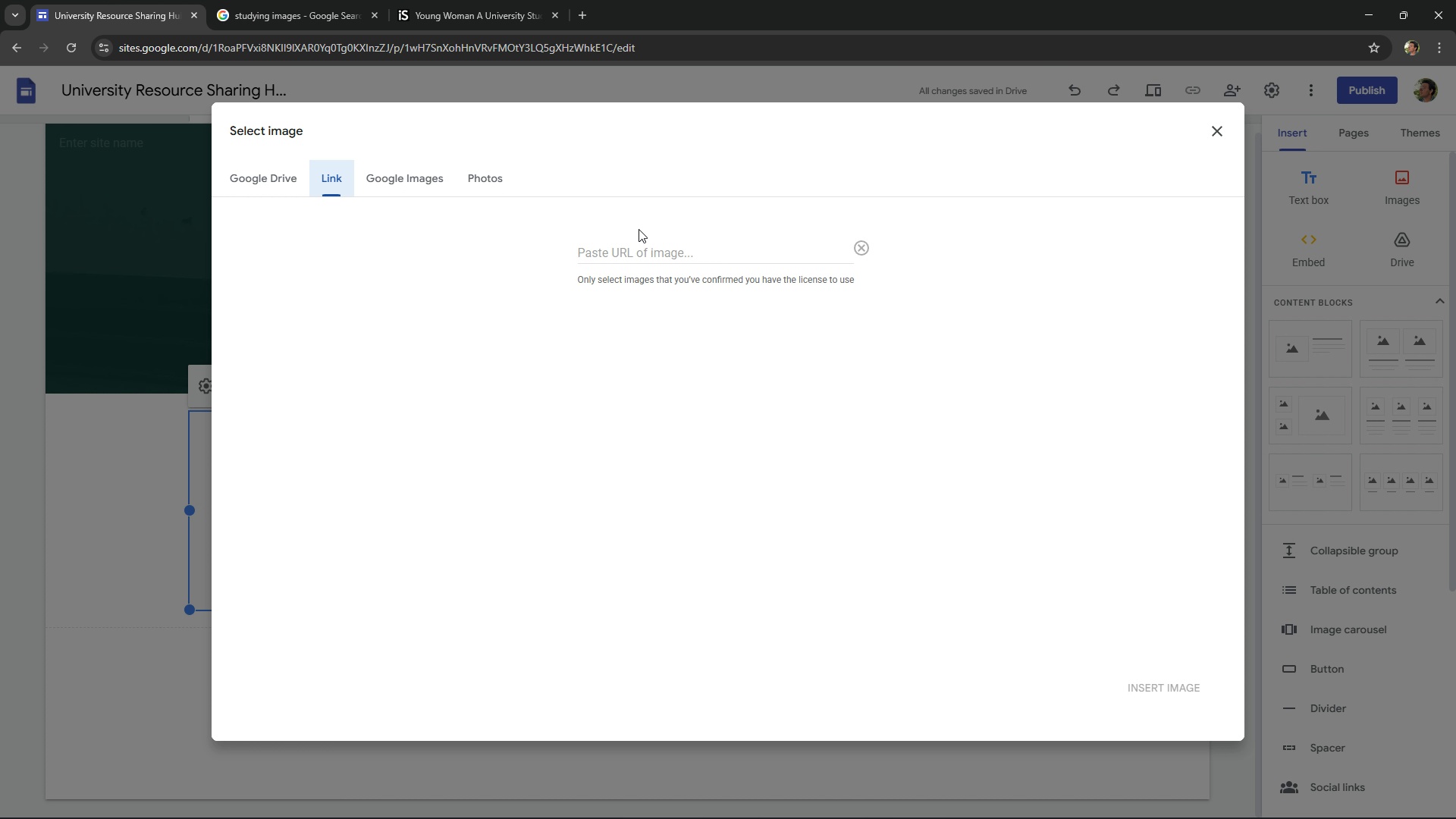 
left_click([639, 246])
 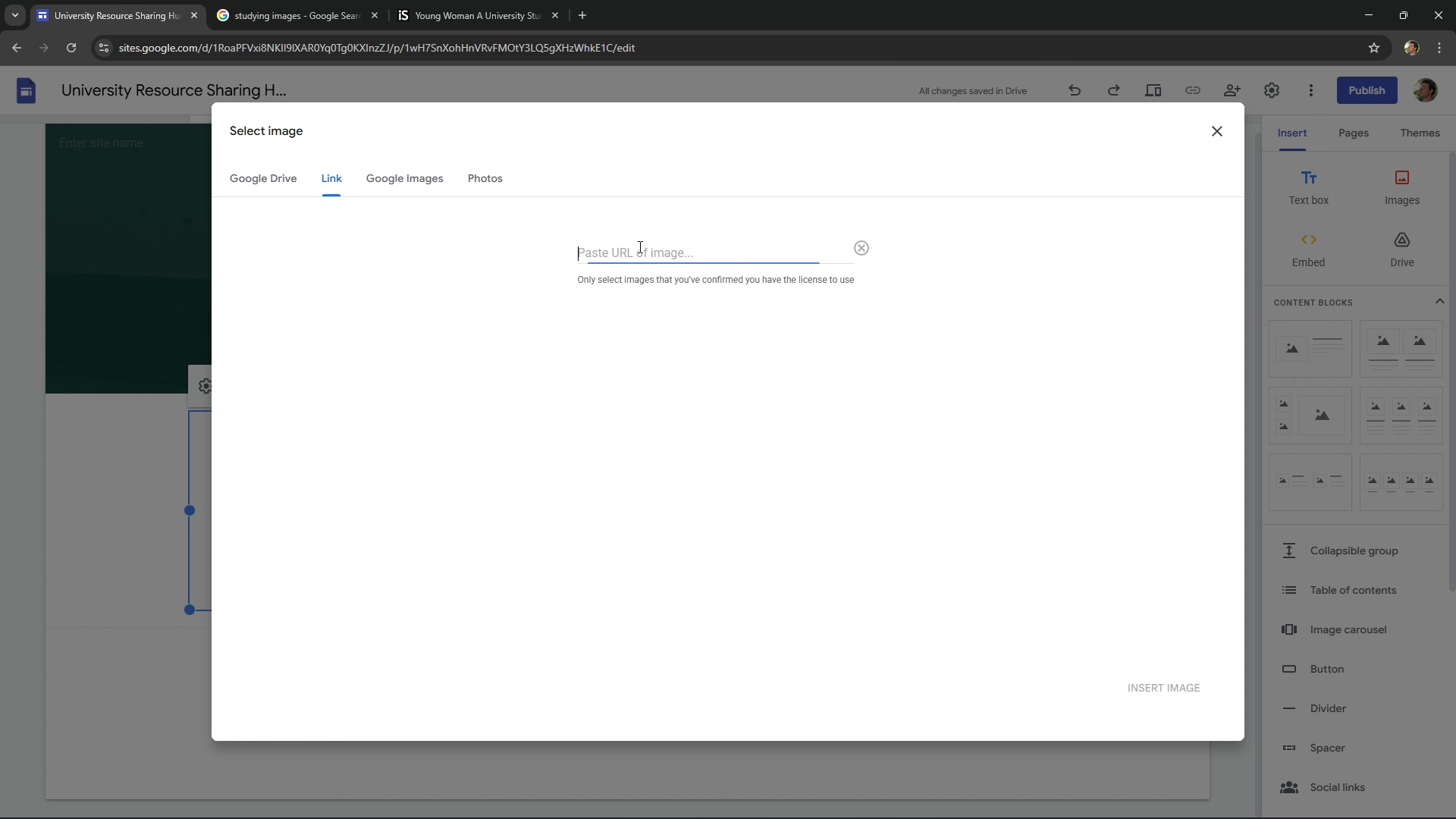 
key(Control+ControlLeft)
 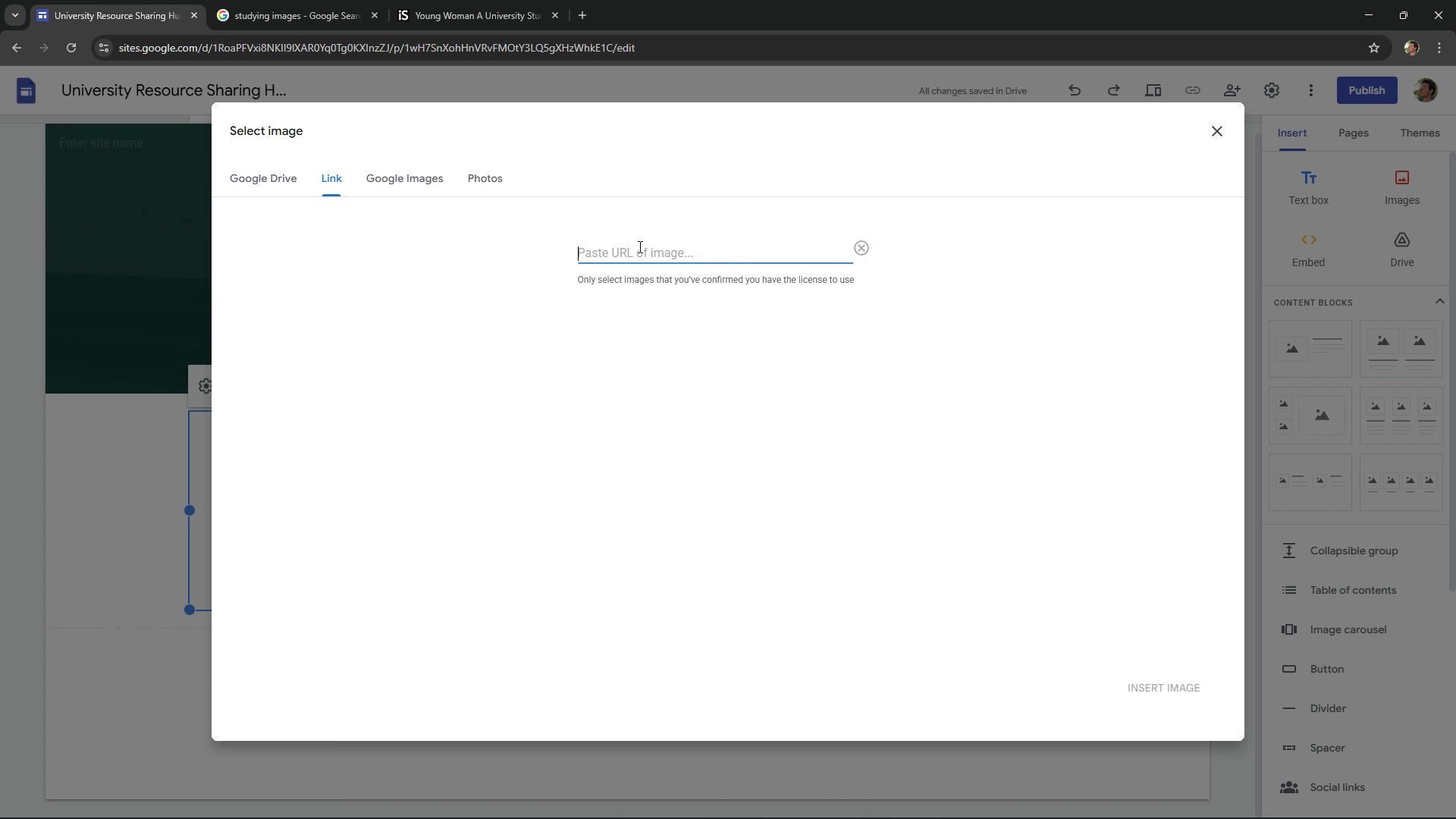 
key(Control+V)
 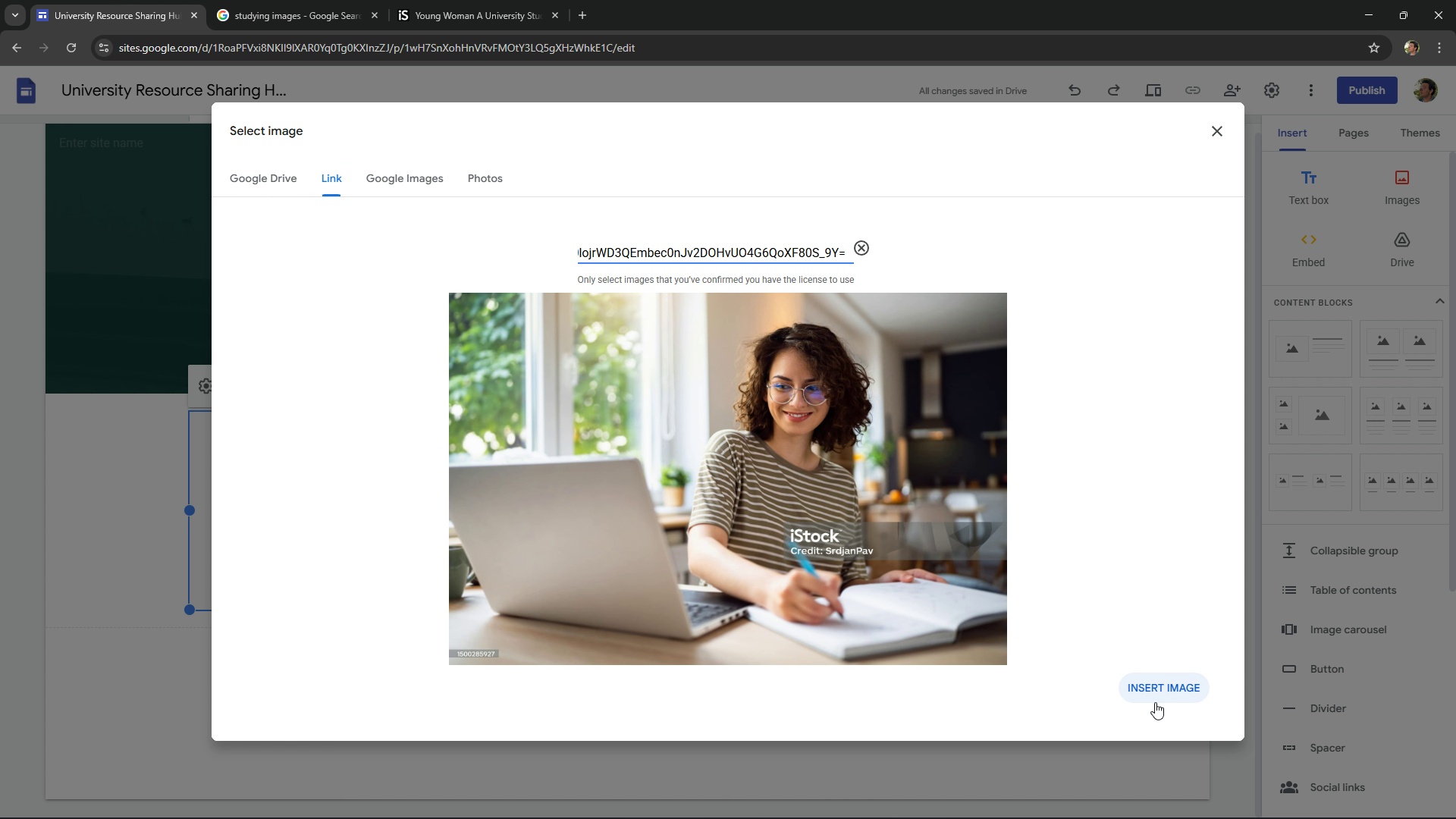 
left_click([1155, 698])
 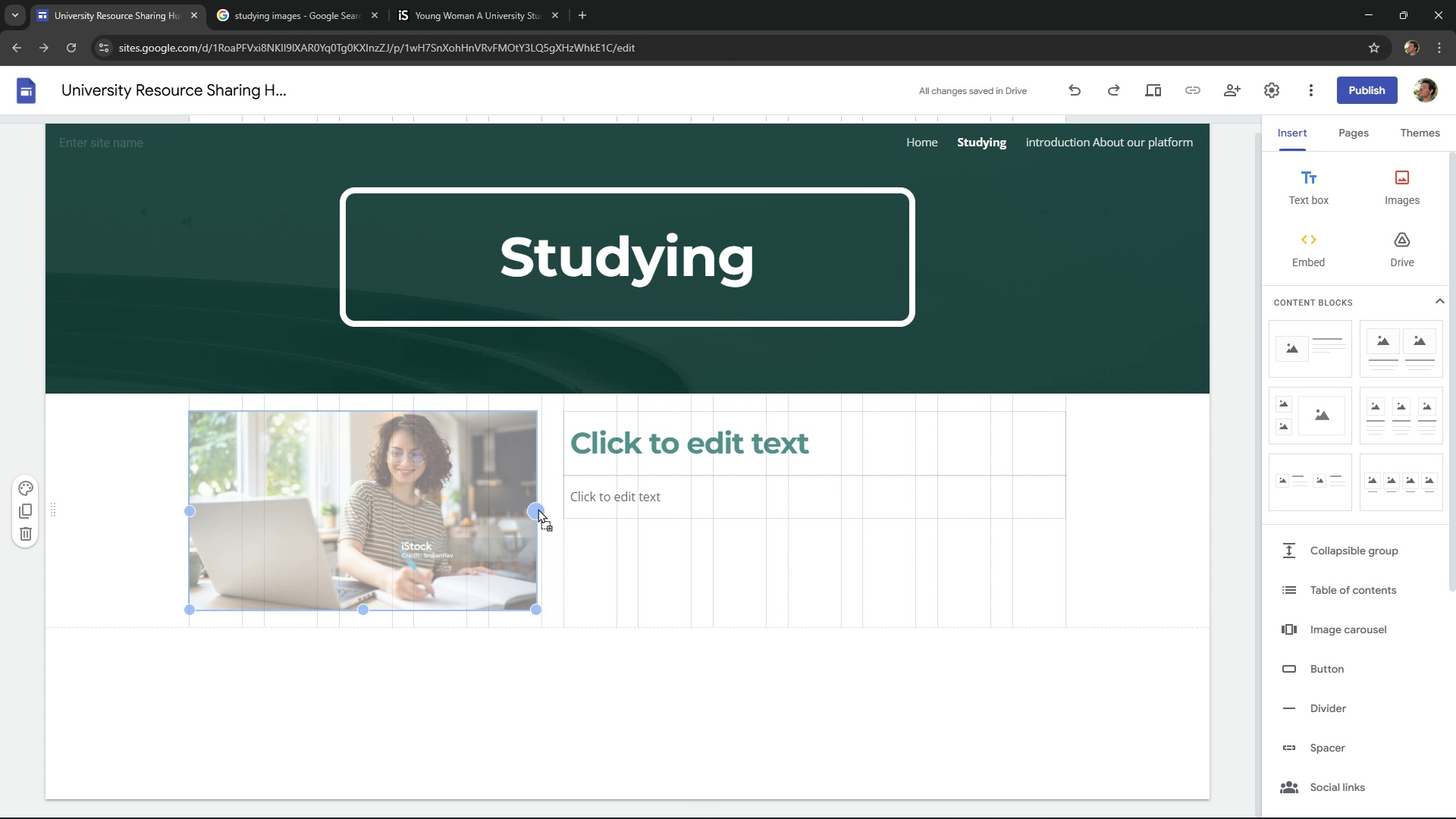 
left_click([543, 509])
 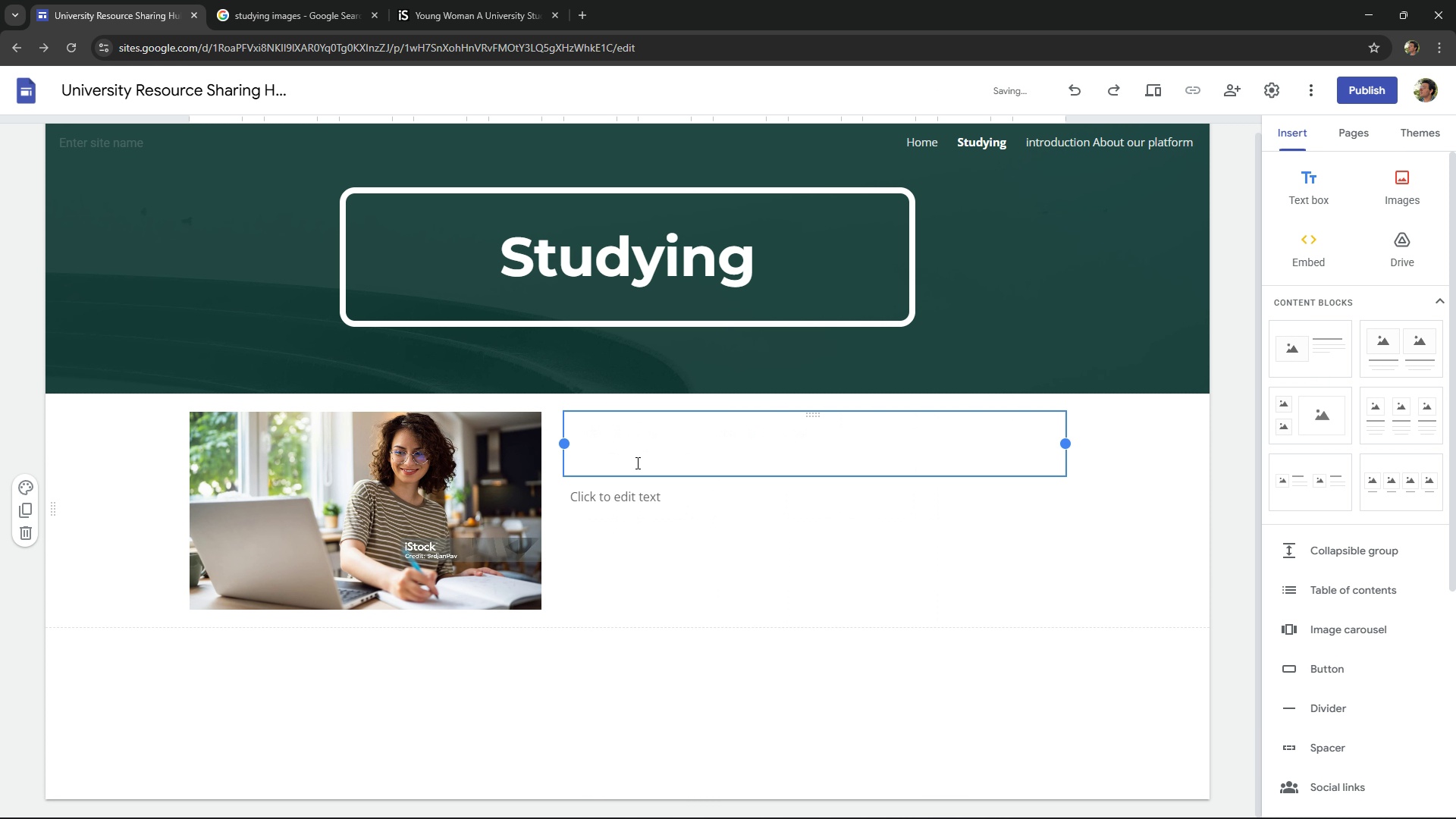 
left_click([636, 463])
 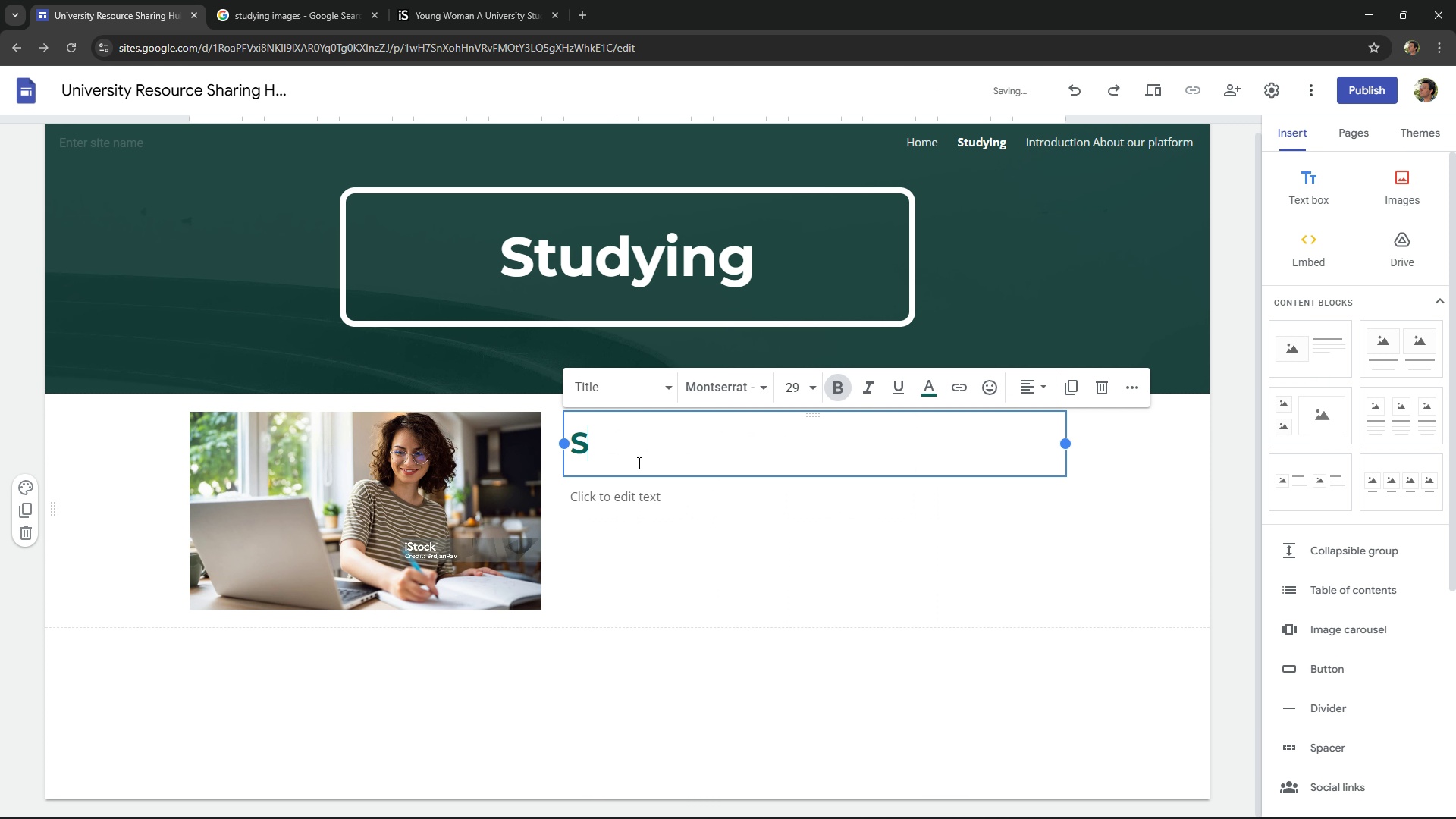 
type(S)
key(Backspace)
type(Bored of studying alone ?)
key(Backspace)
key(Backspace)
type(?)
 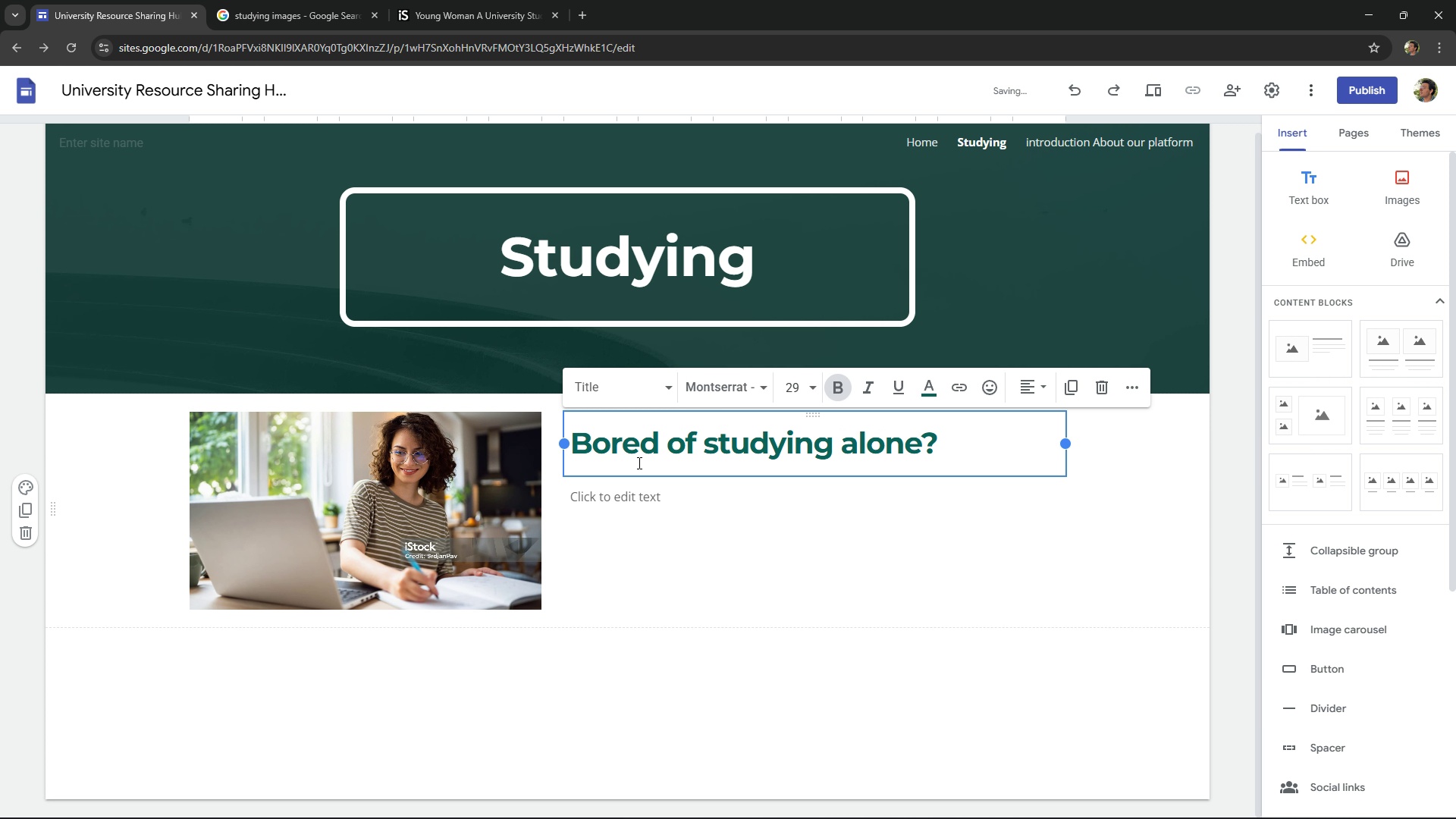 
left_click([621, 498])
 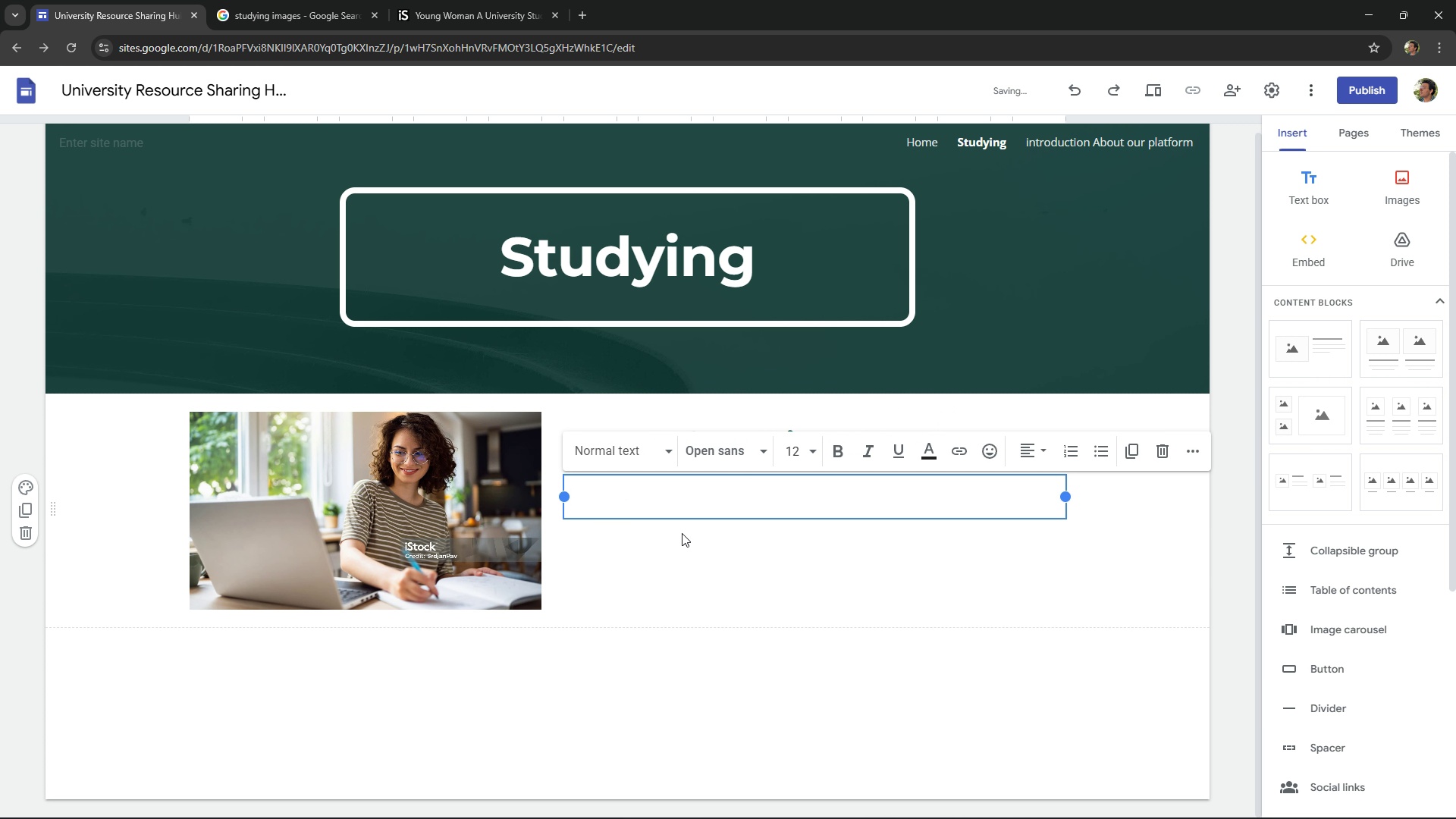 
type(Now you can study with other 1.3m)
key(Backspace)
type(M world)
key(Backspace)
type(dwide students and rom more than )
 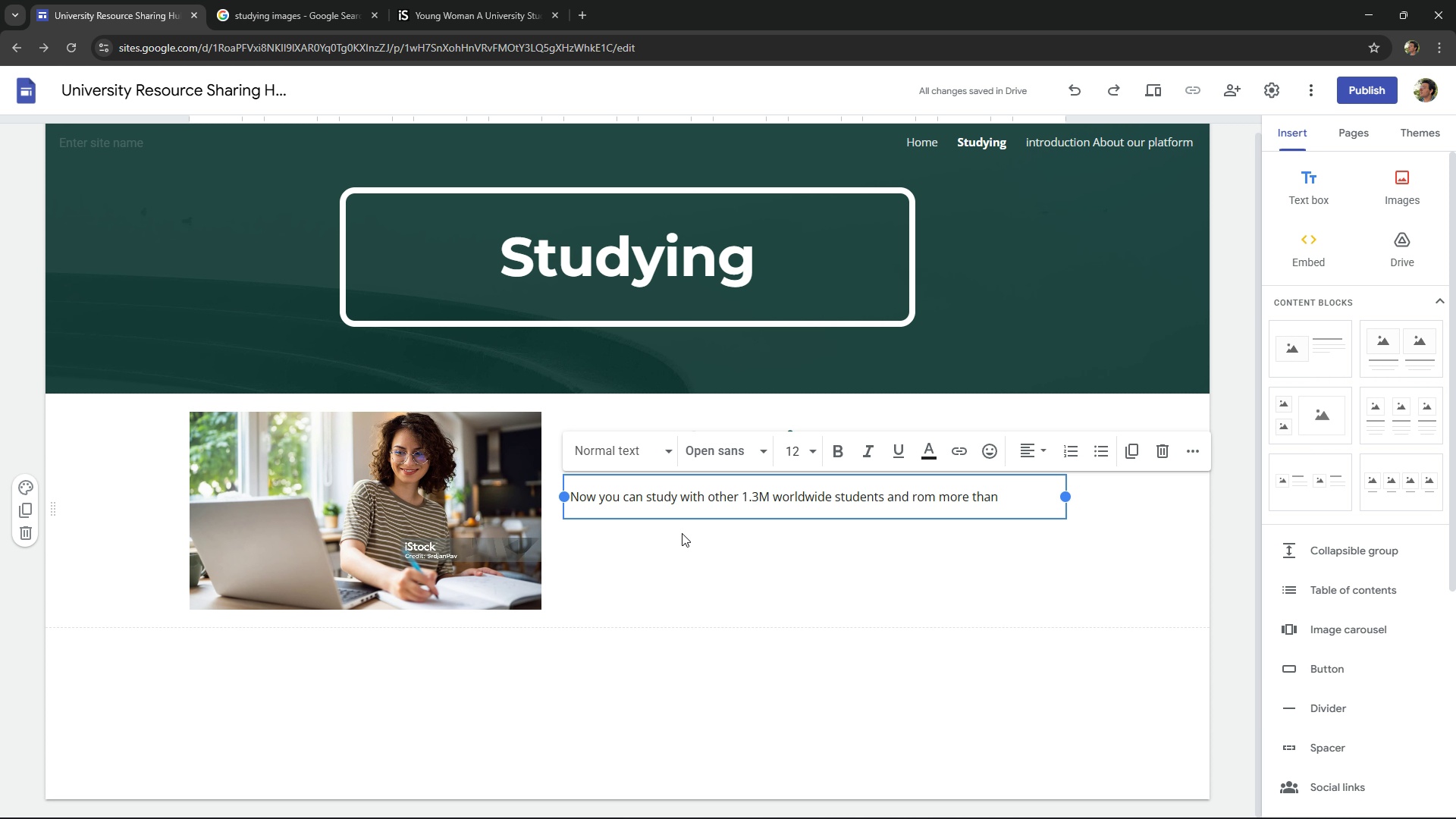 
wait(9.67)
 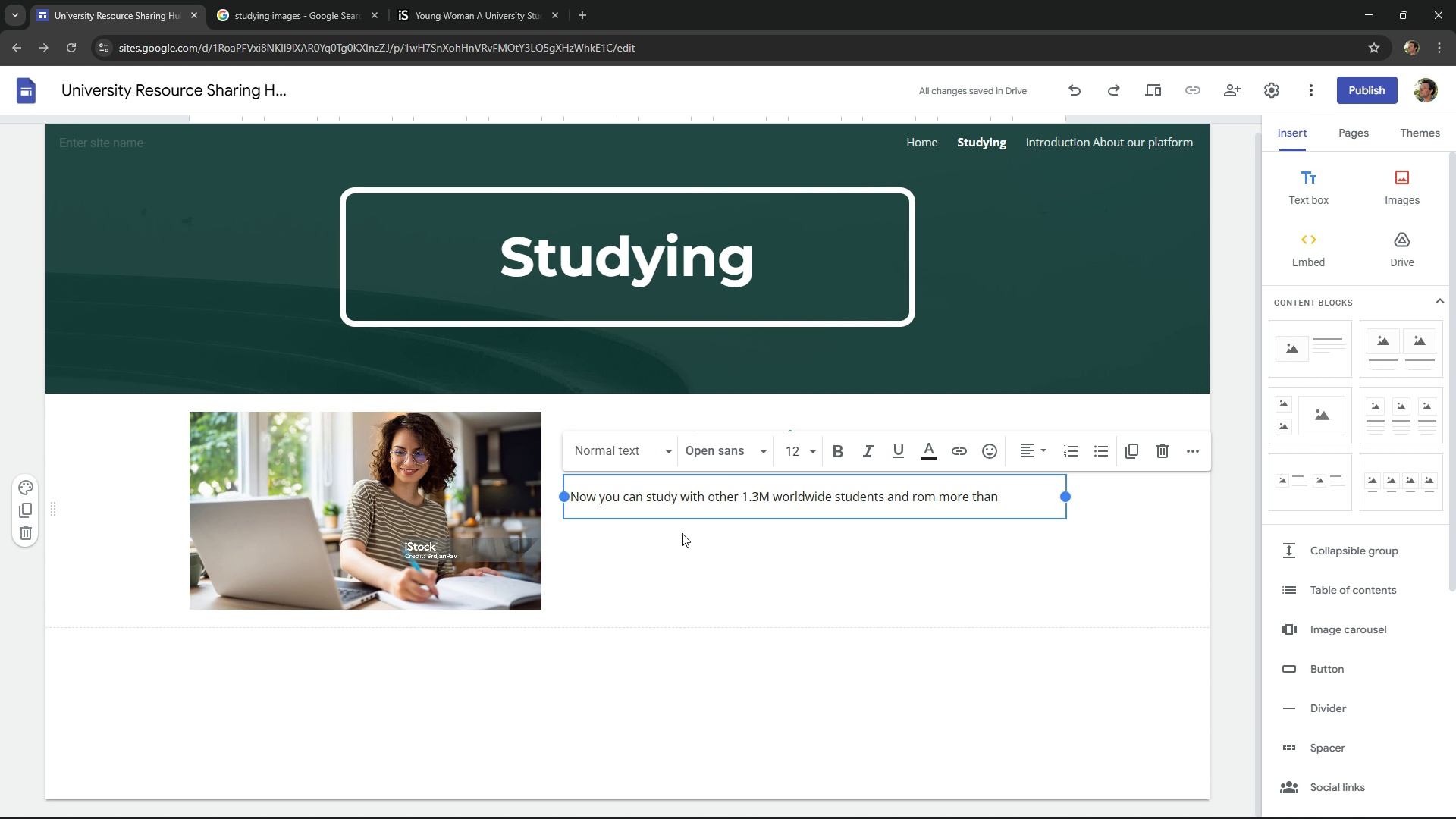 
type(a resource)
 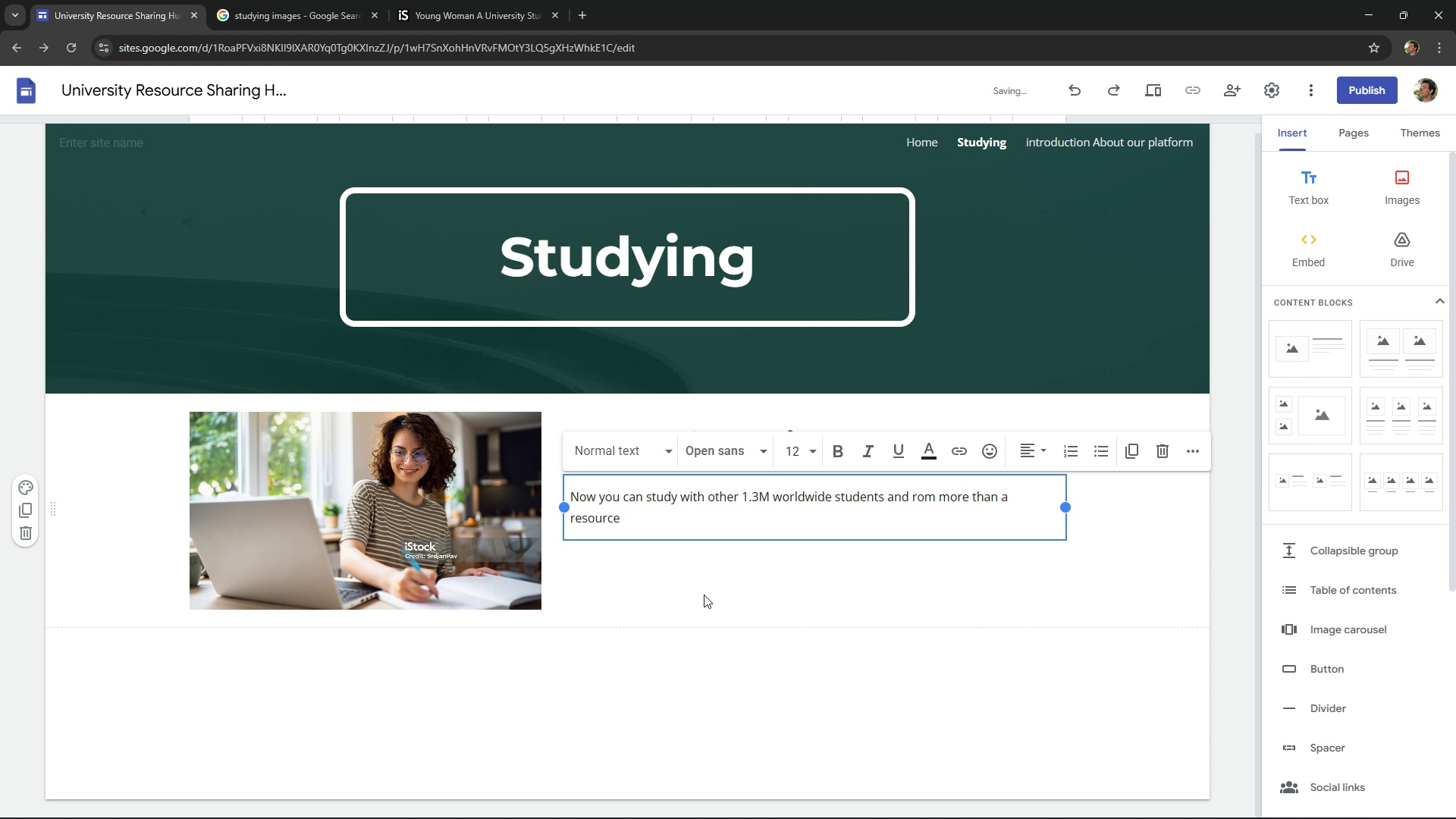 
left_click([704, 595])
 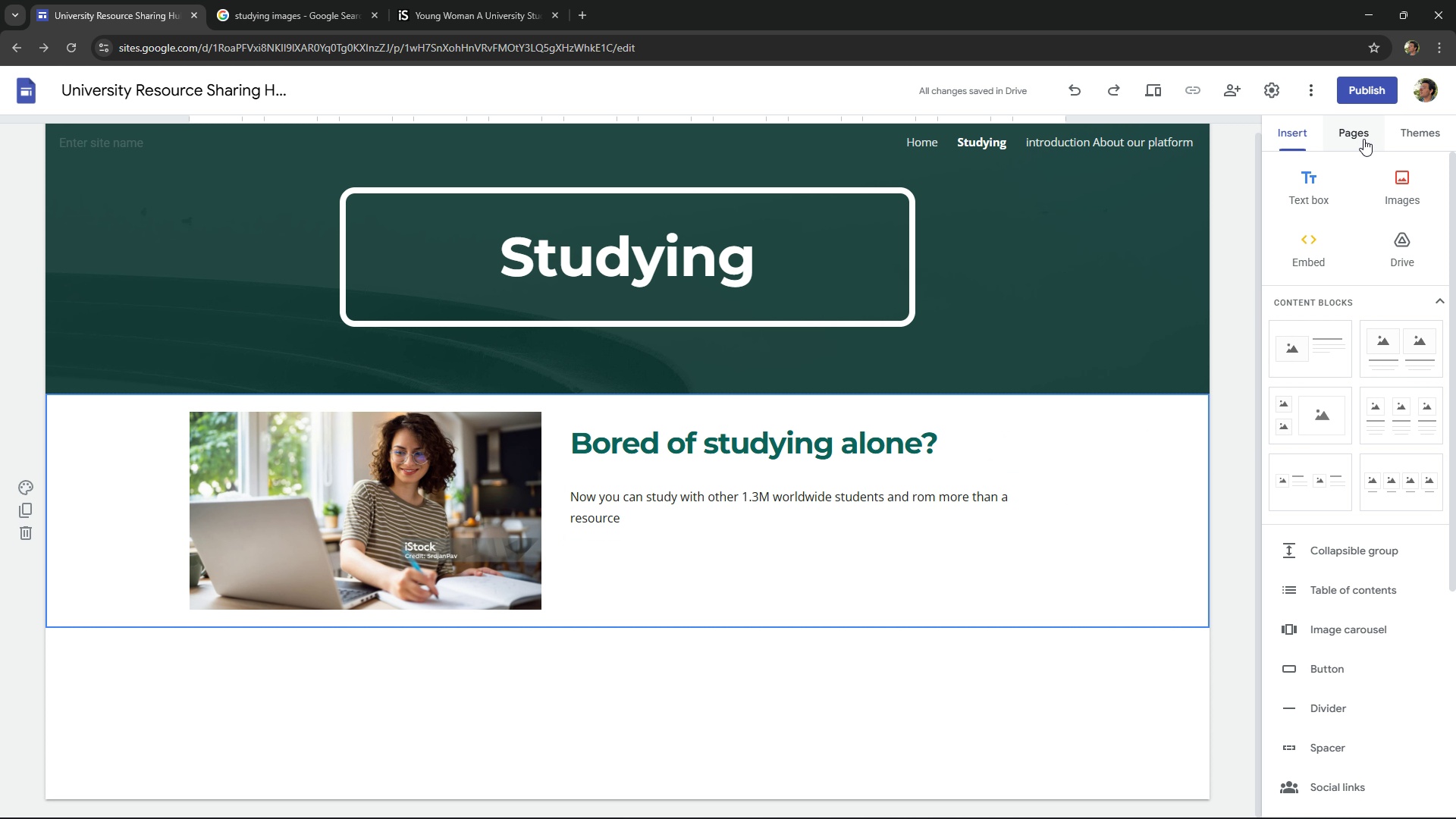 
left_click([1360, 128])
 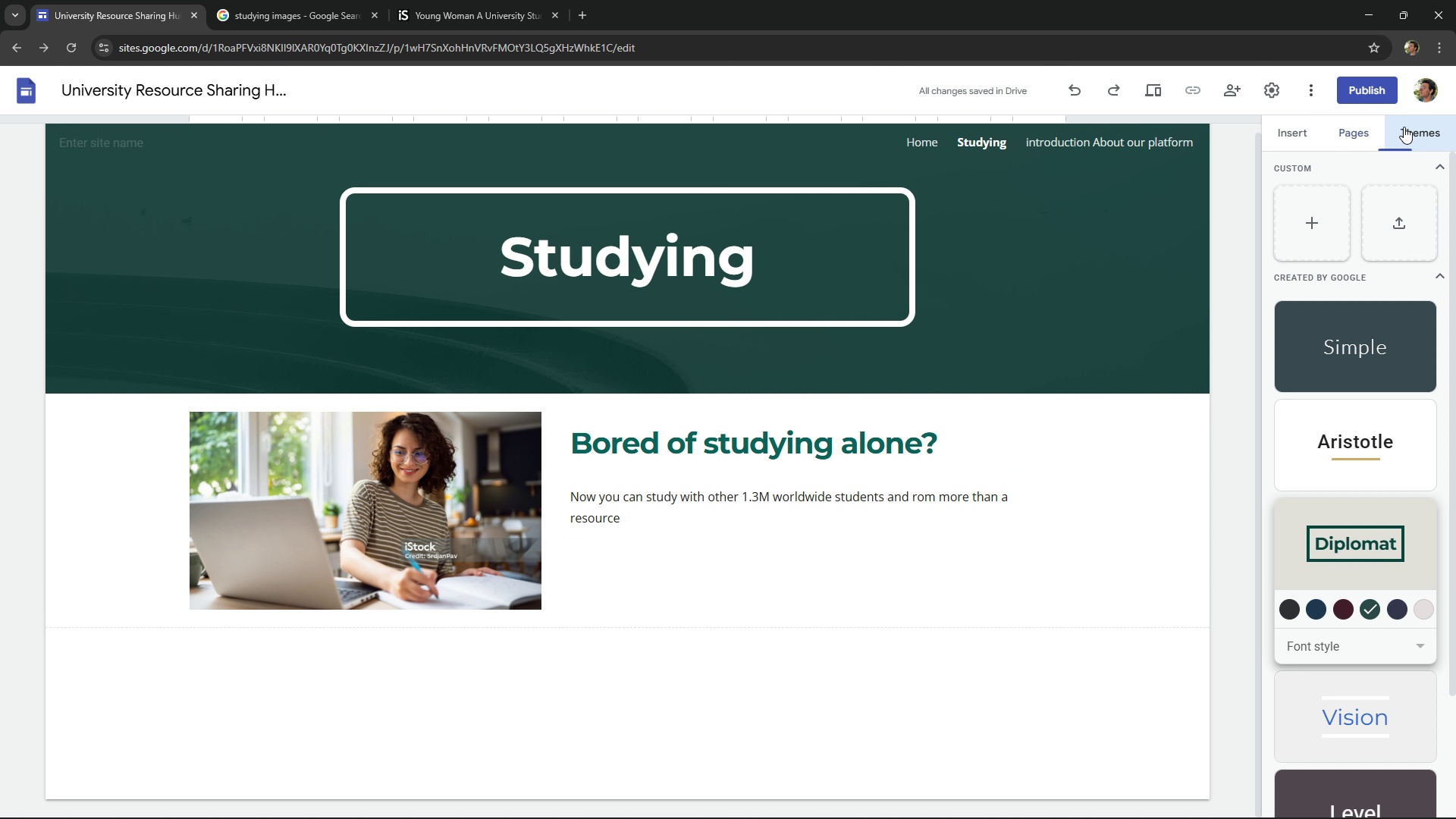 
double_click([1360, 130])
 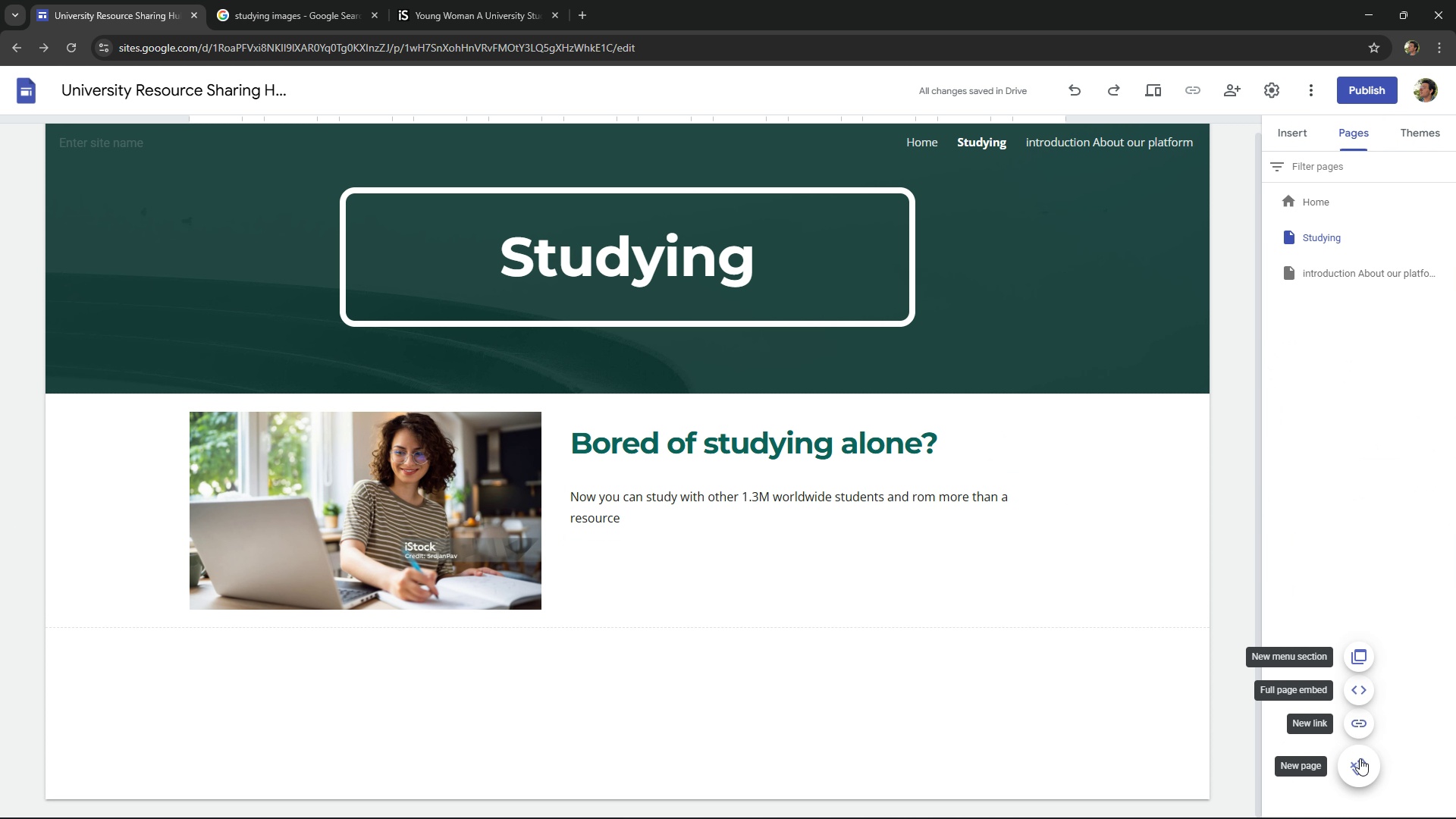 
key(Alt+AltLeft)
 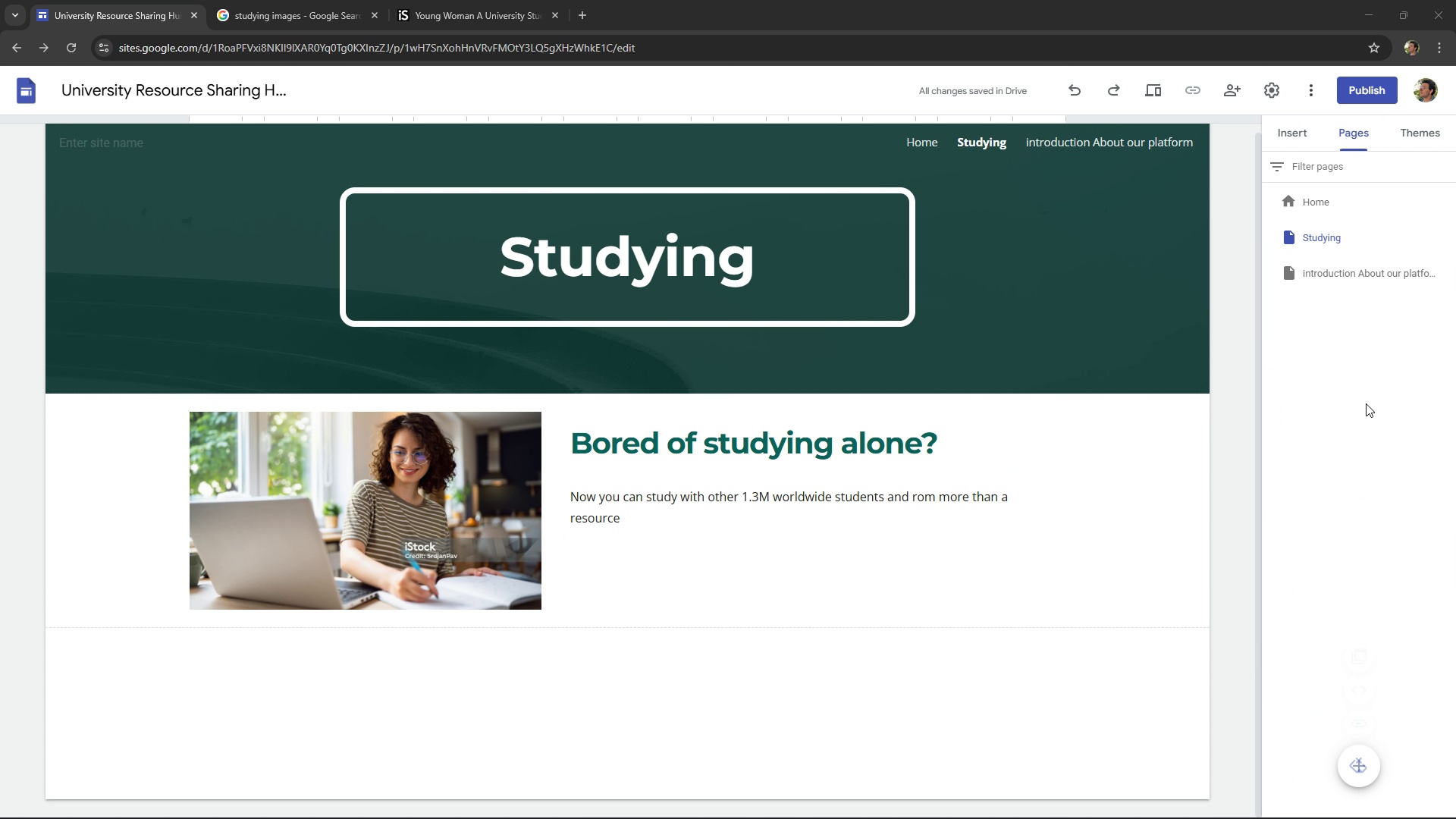 
key(Alt+Tab)
 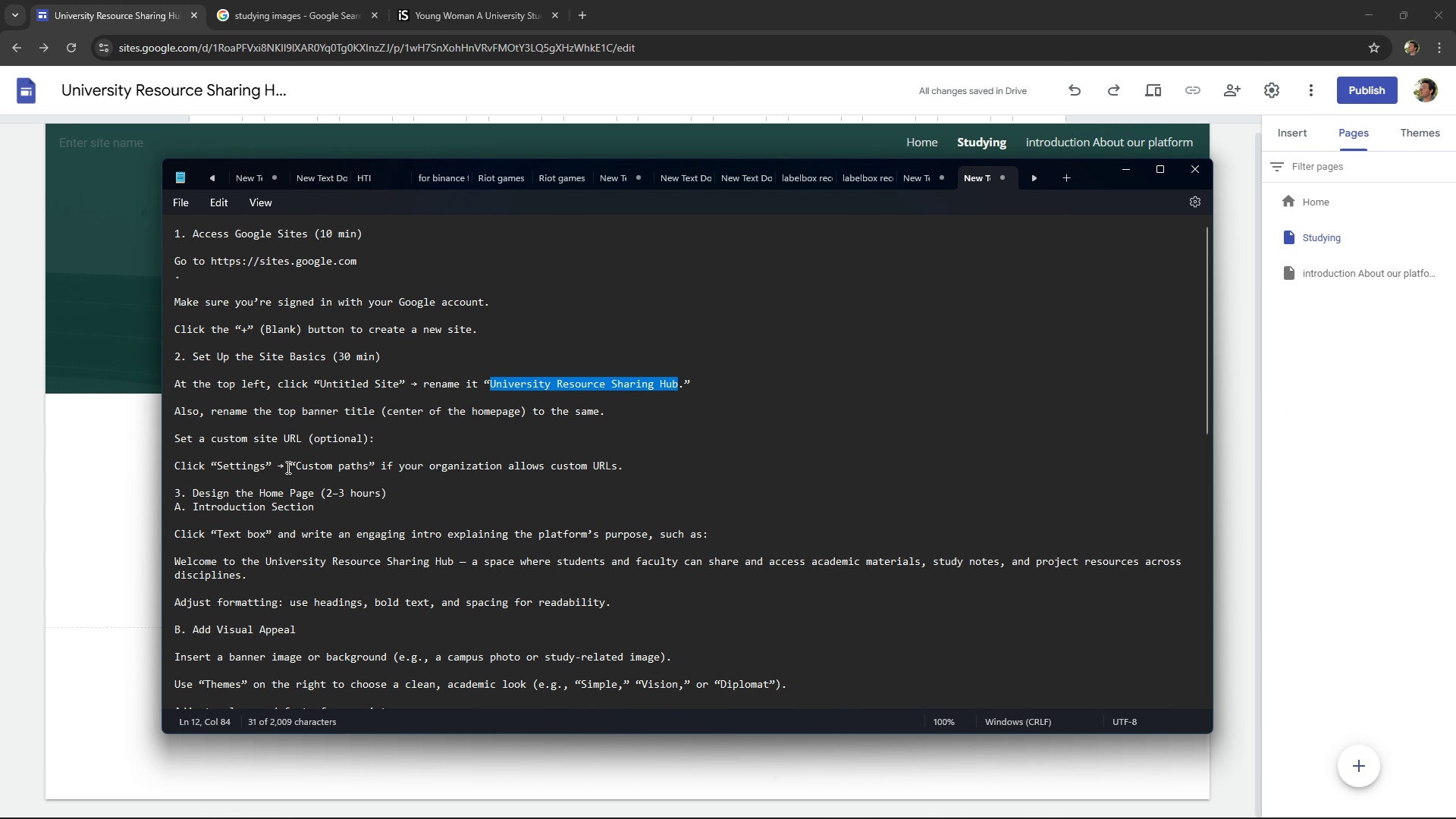 
key(Alt+AltLeft)
 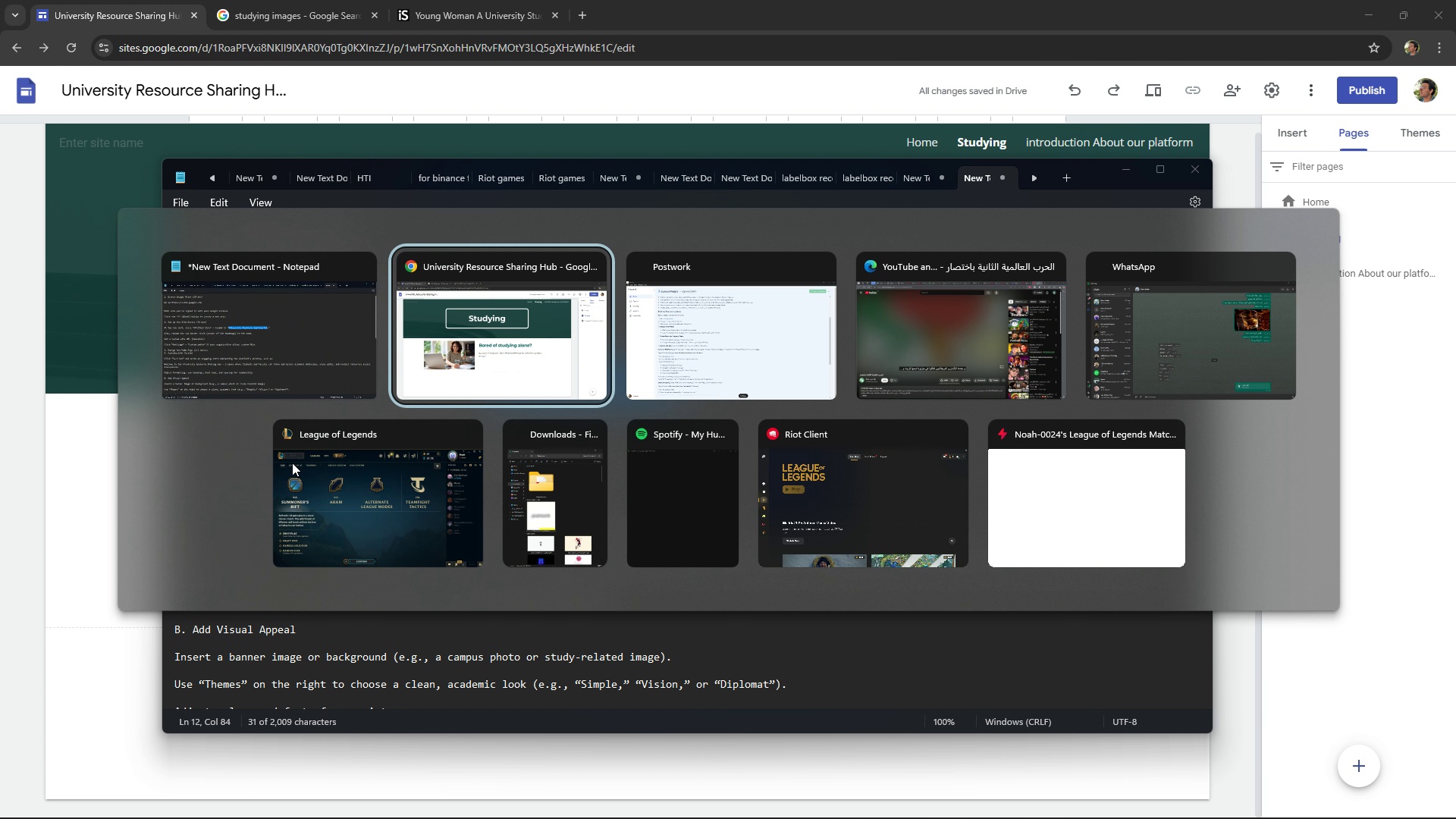 
key(Alt+Tab)
 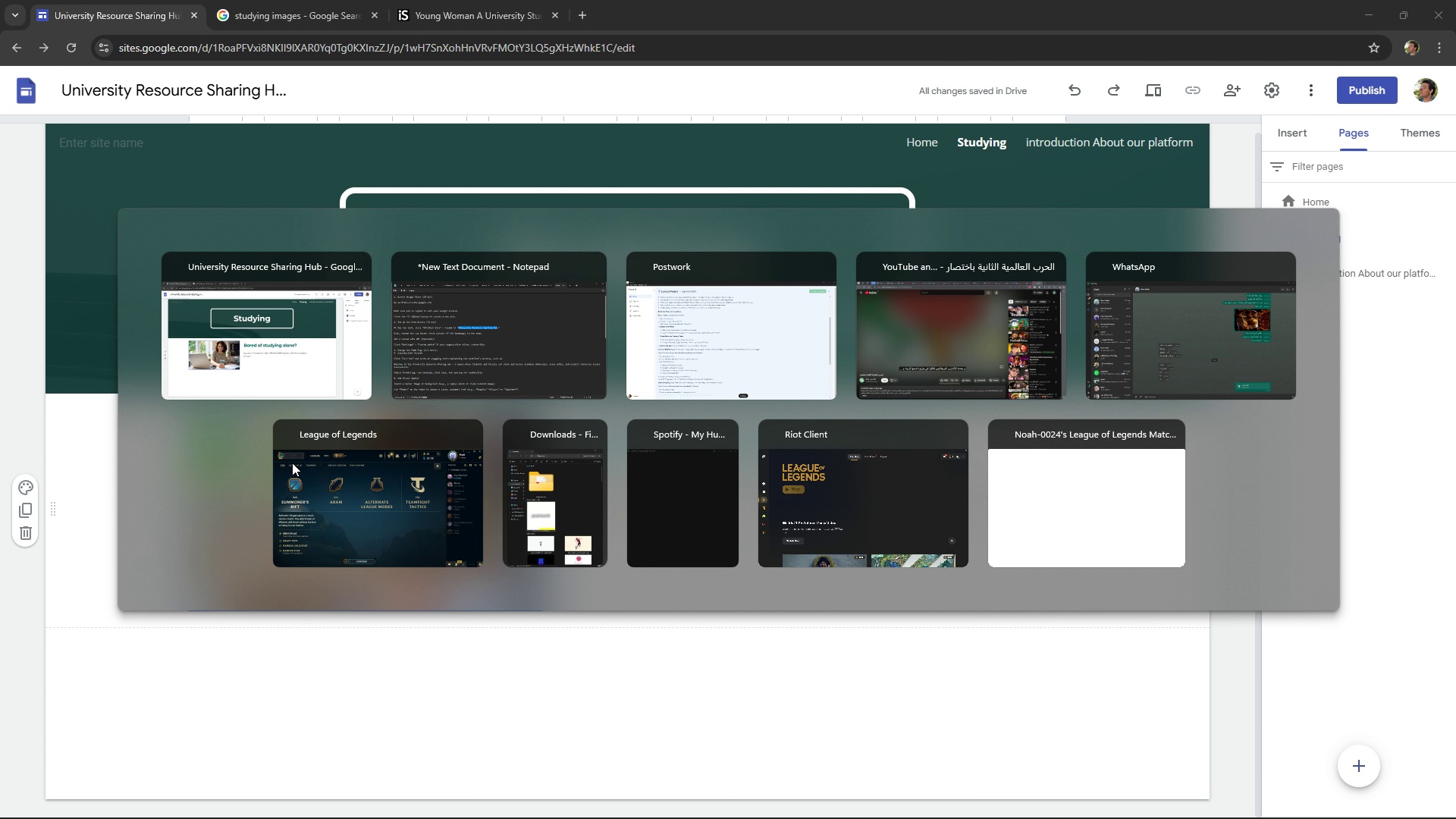 
key(Alt+Tab)
 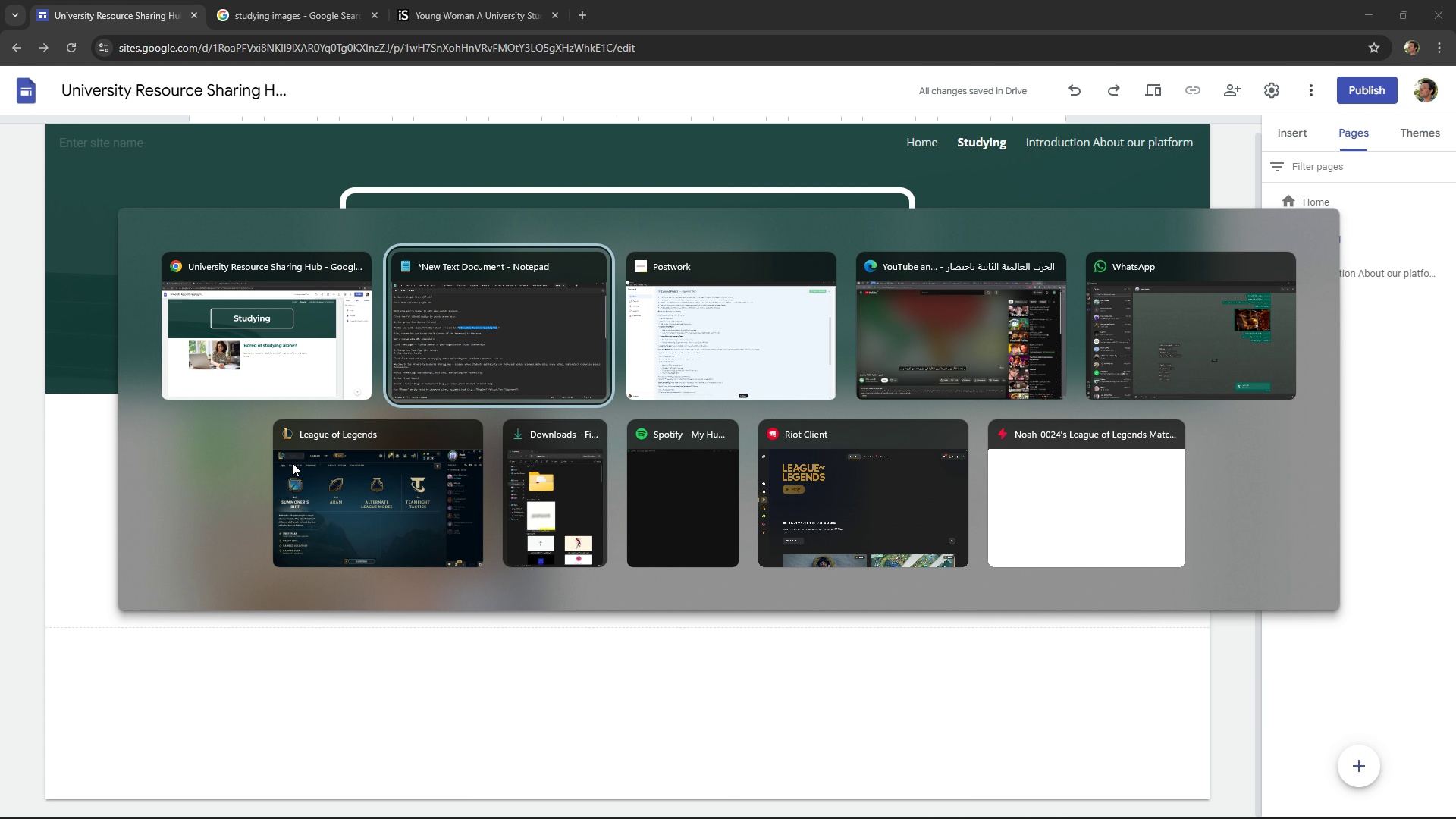 
key(Alt+Tab)
 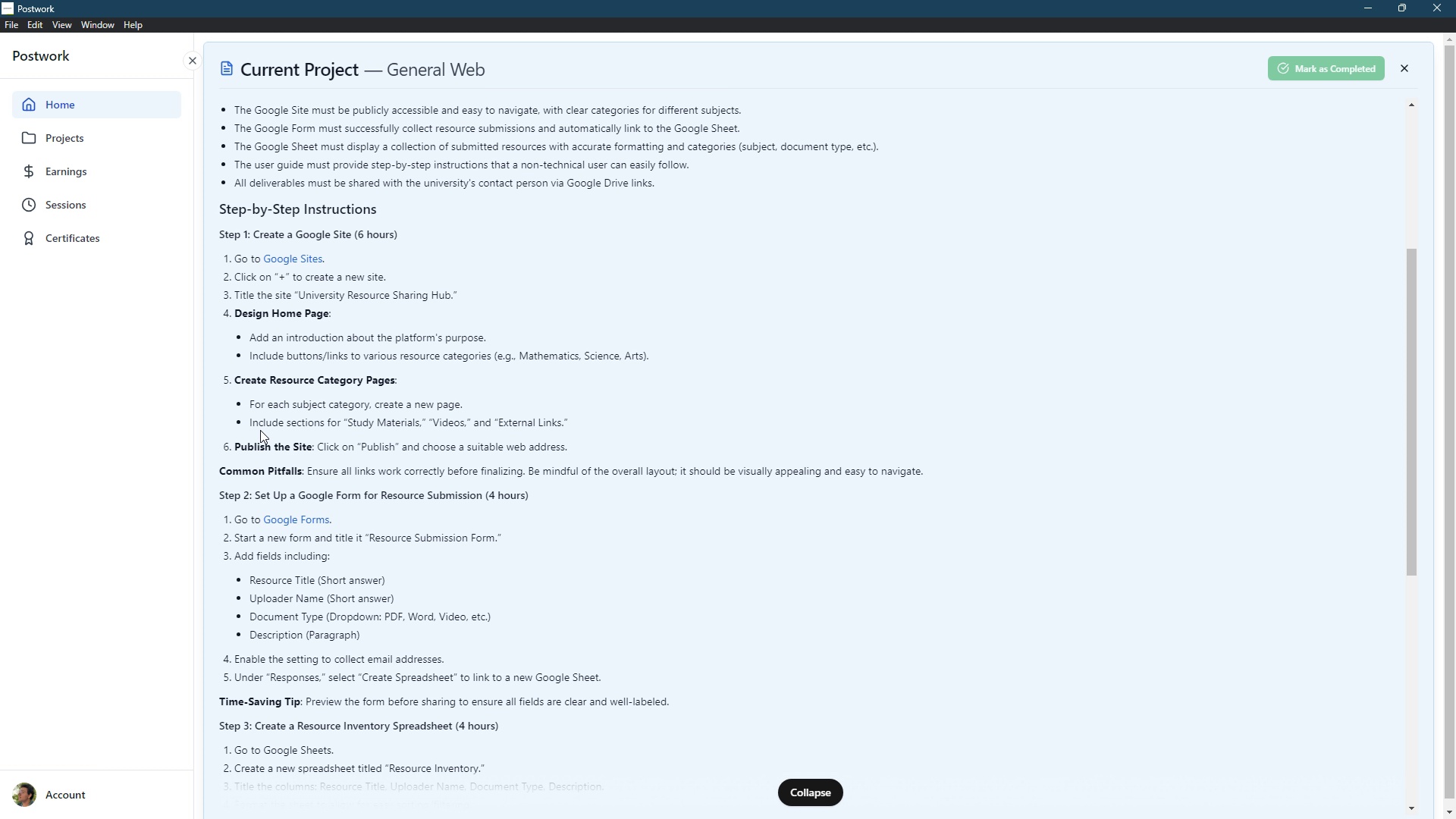 
wait(15.57)
 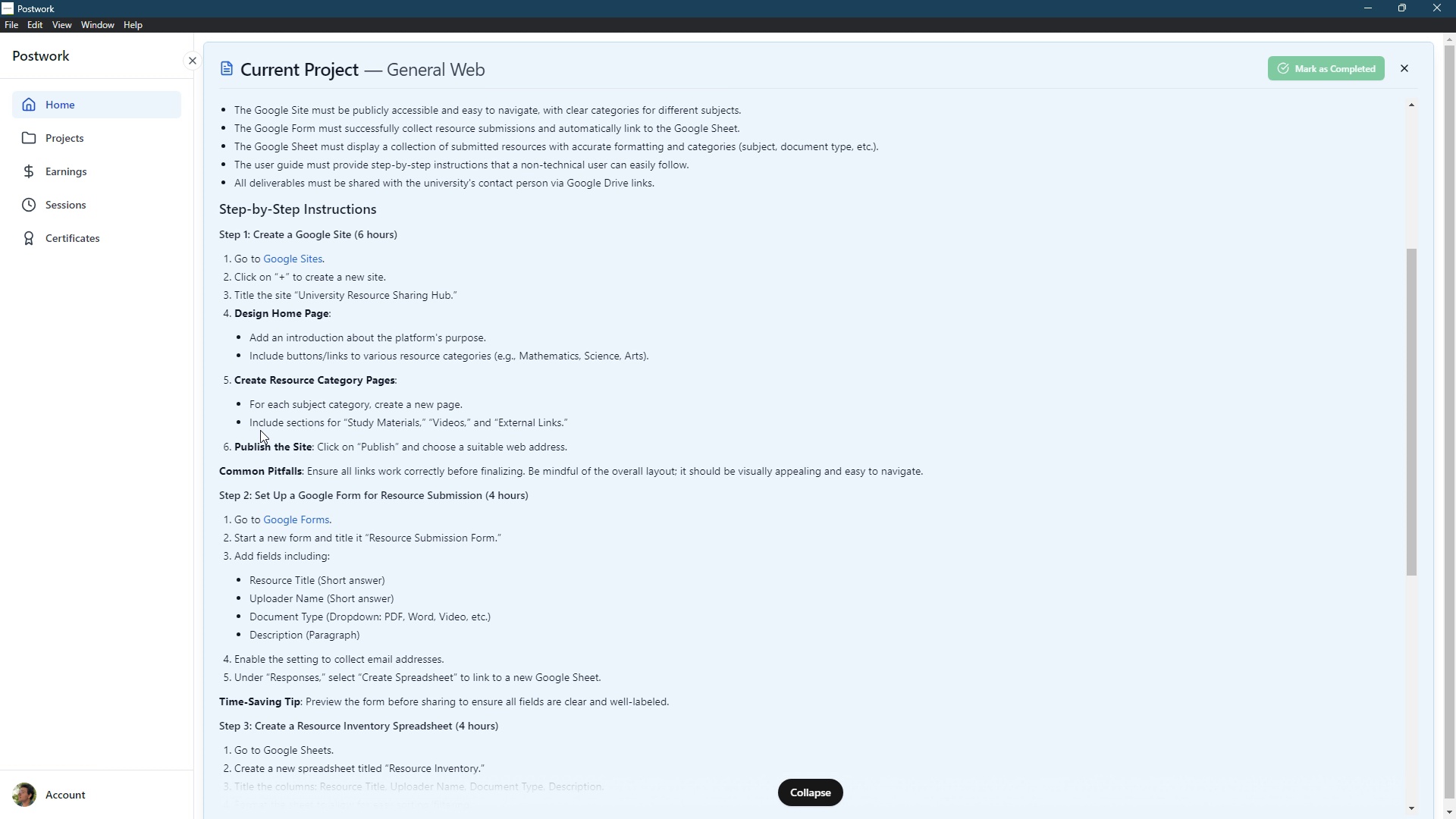 
left_click_drag(start_coordinate=[419, 424], to_coordinate=[347, 431])
 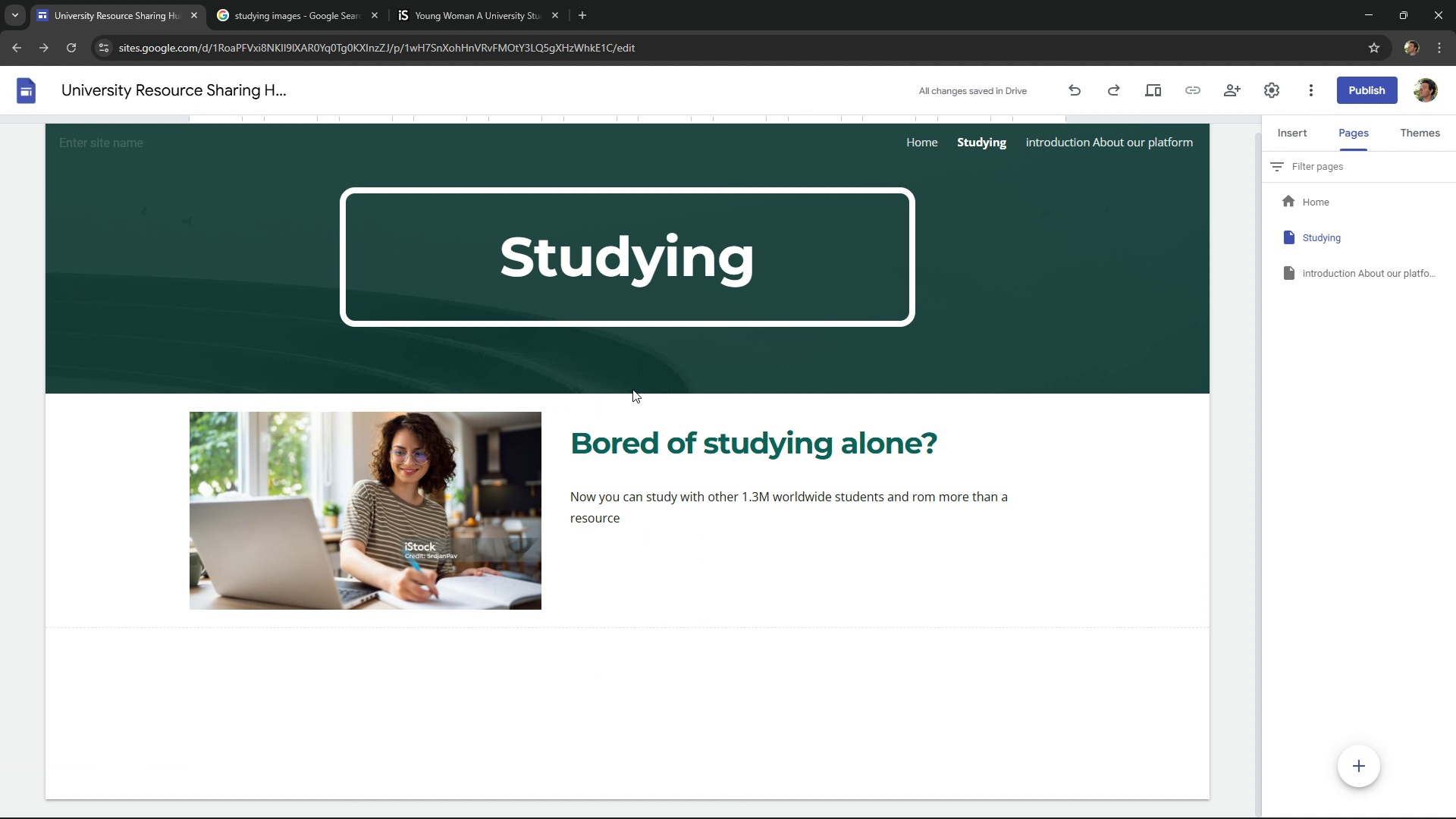 
key(Control+ControlLeft)
 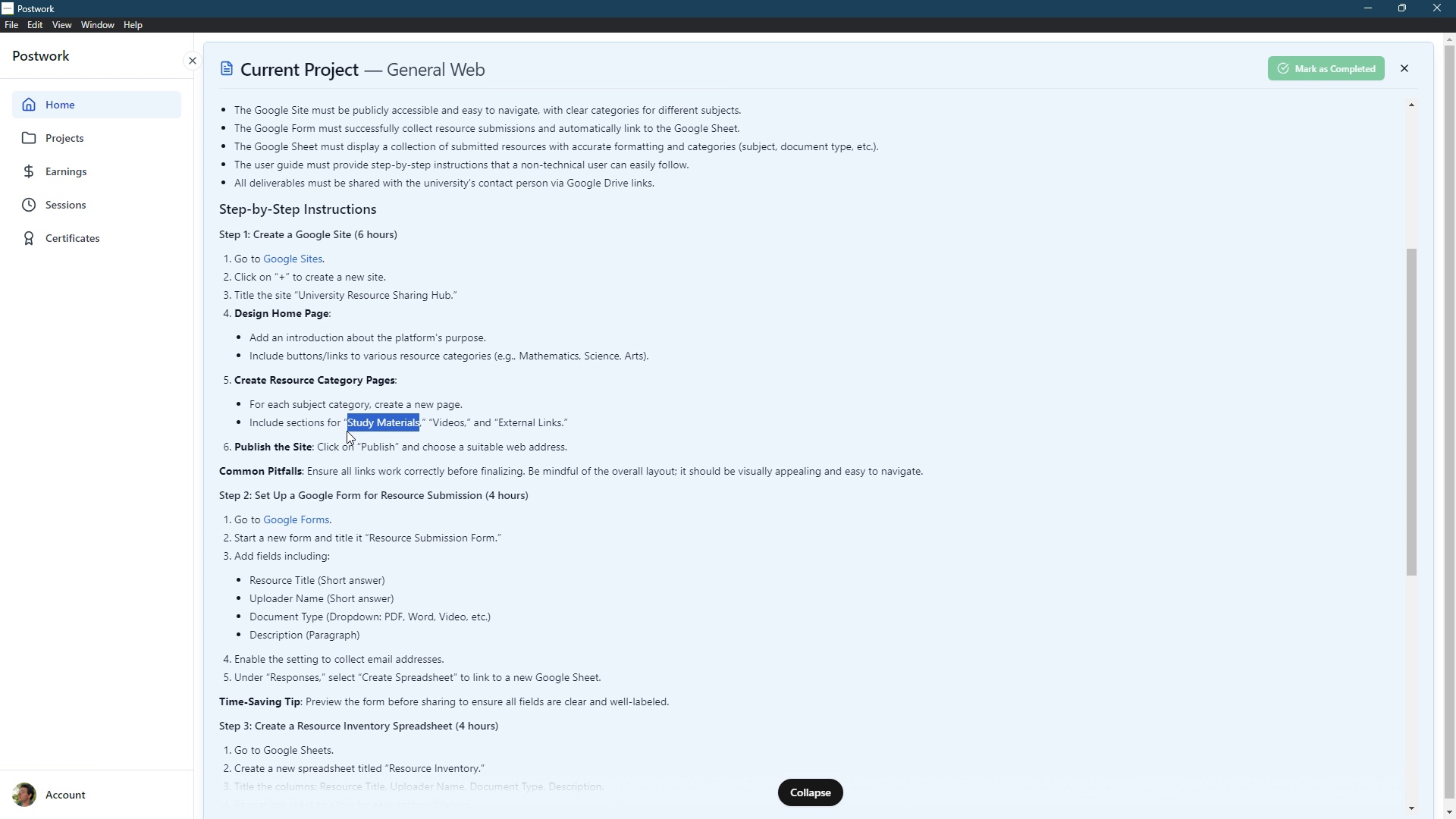 
key(Control+C)
 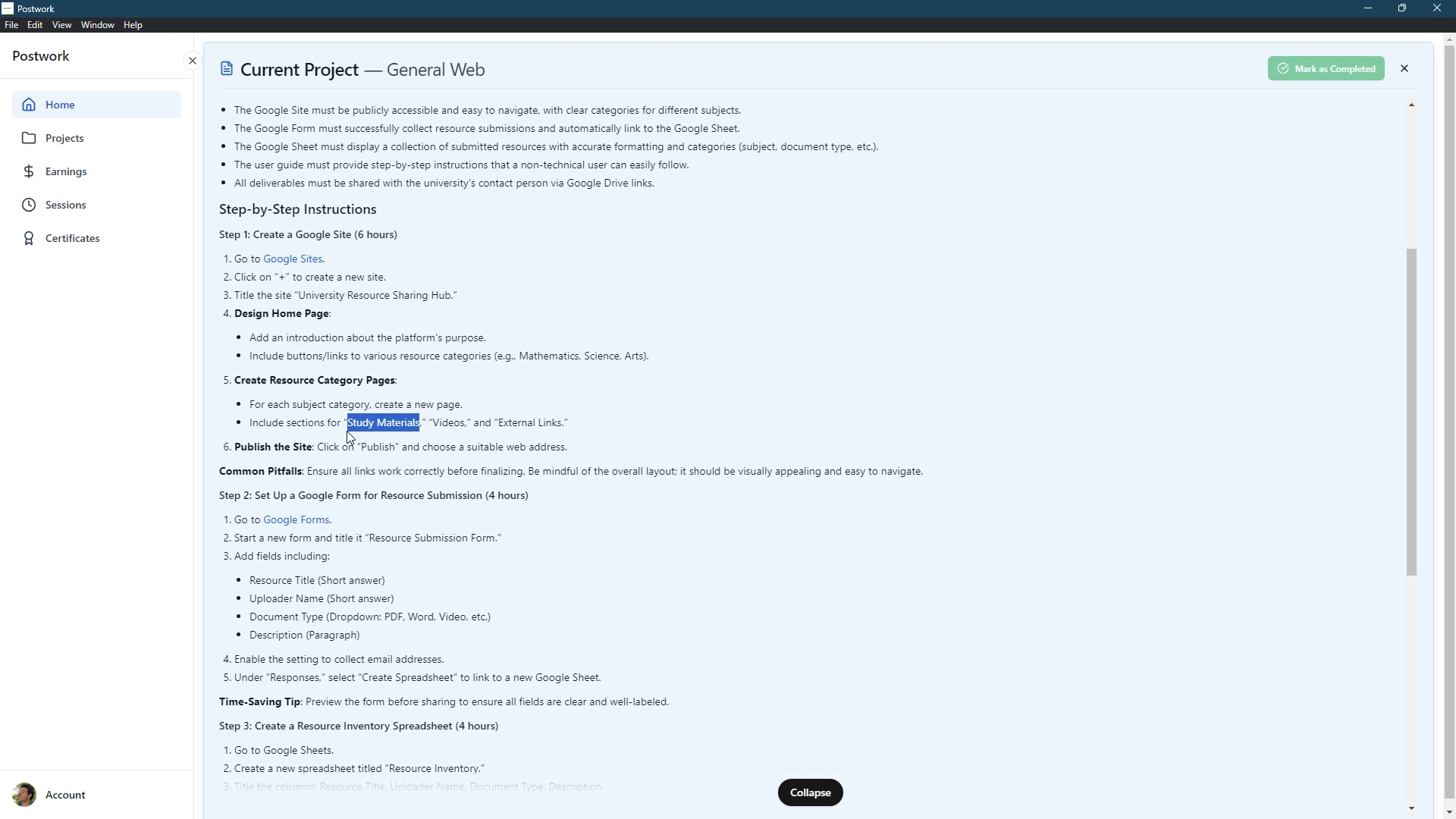 
key(Alt+AltLeft)
 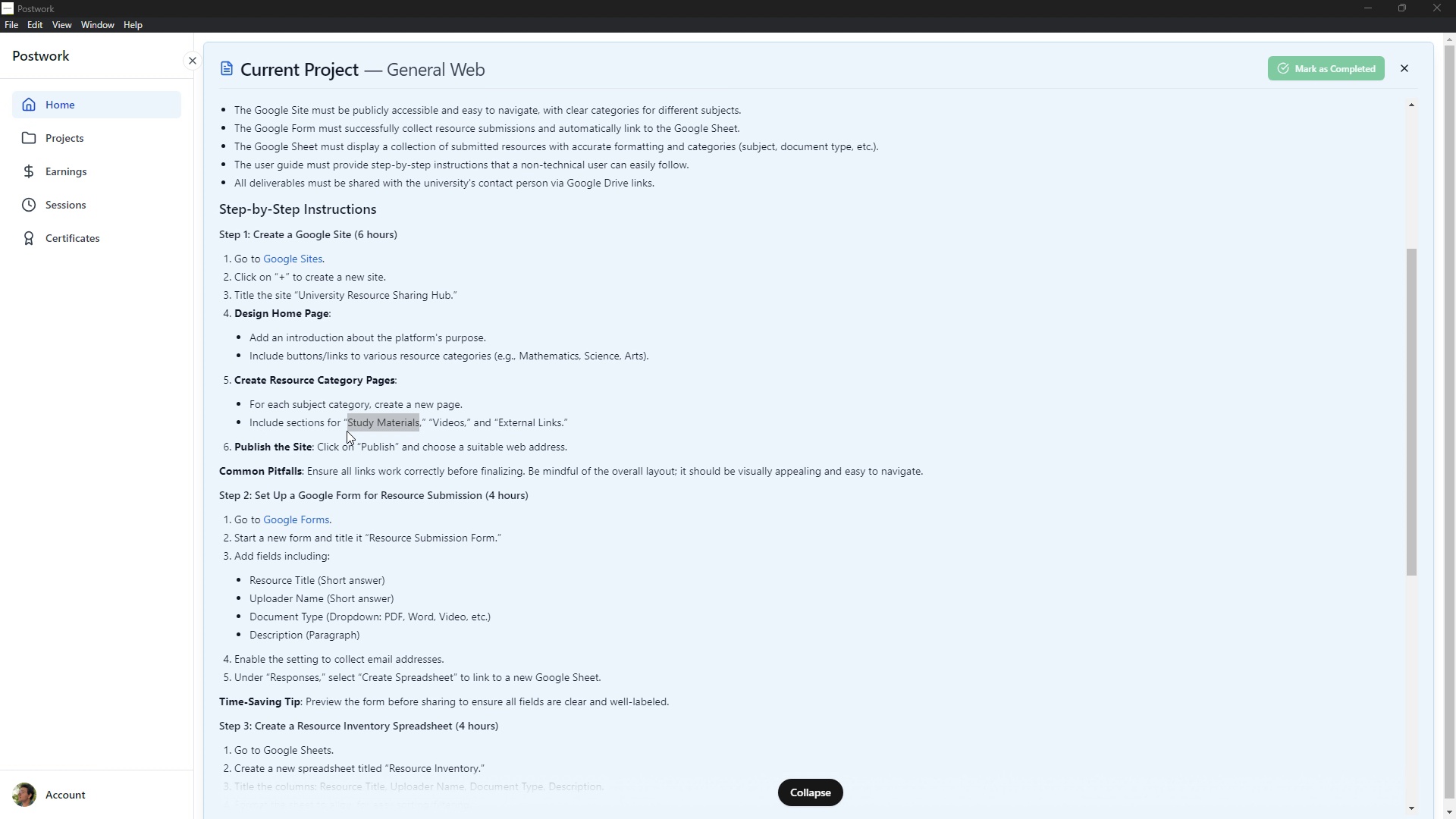 
key(Alt+Tab)
 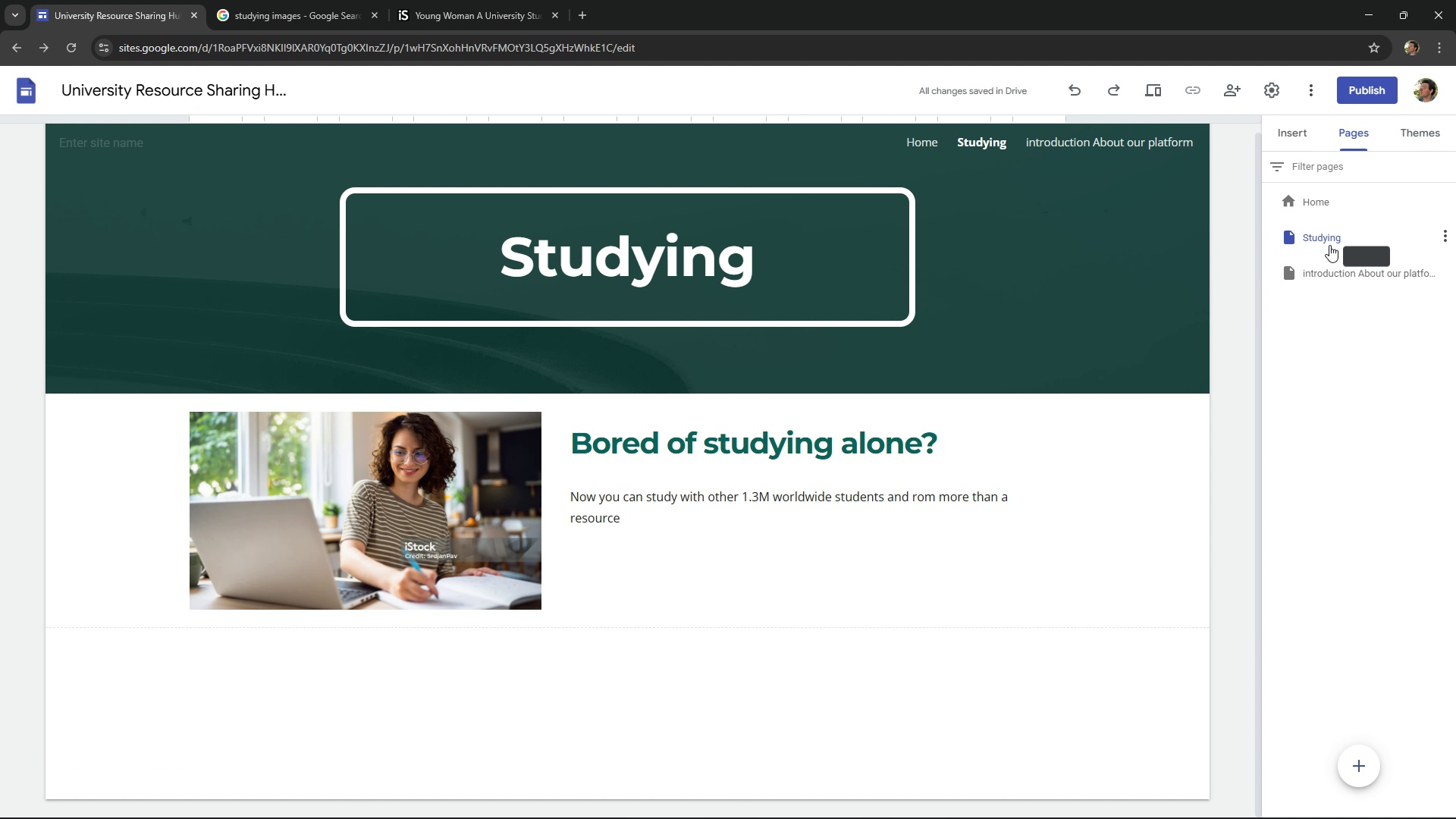 
left_click([1329, 245])
 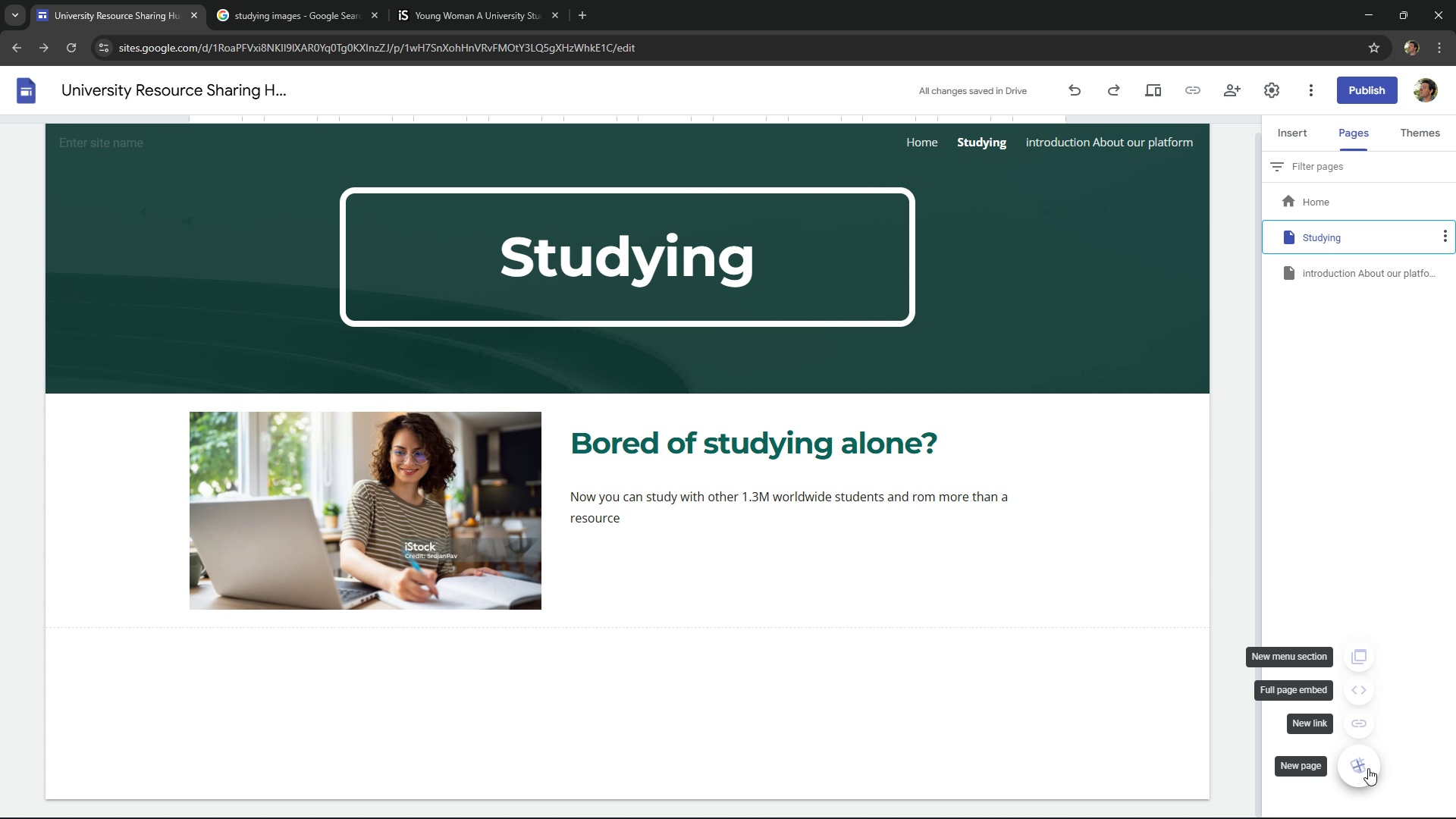 
left_click([1368, 768])
 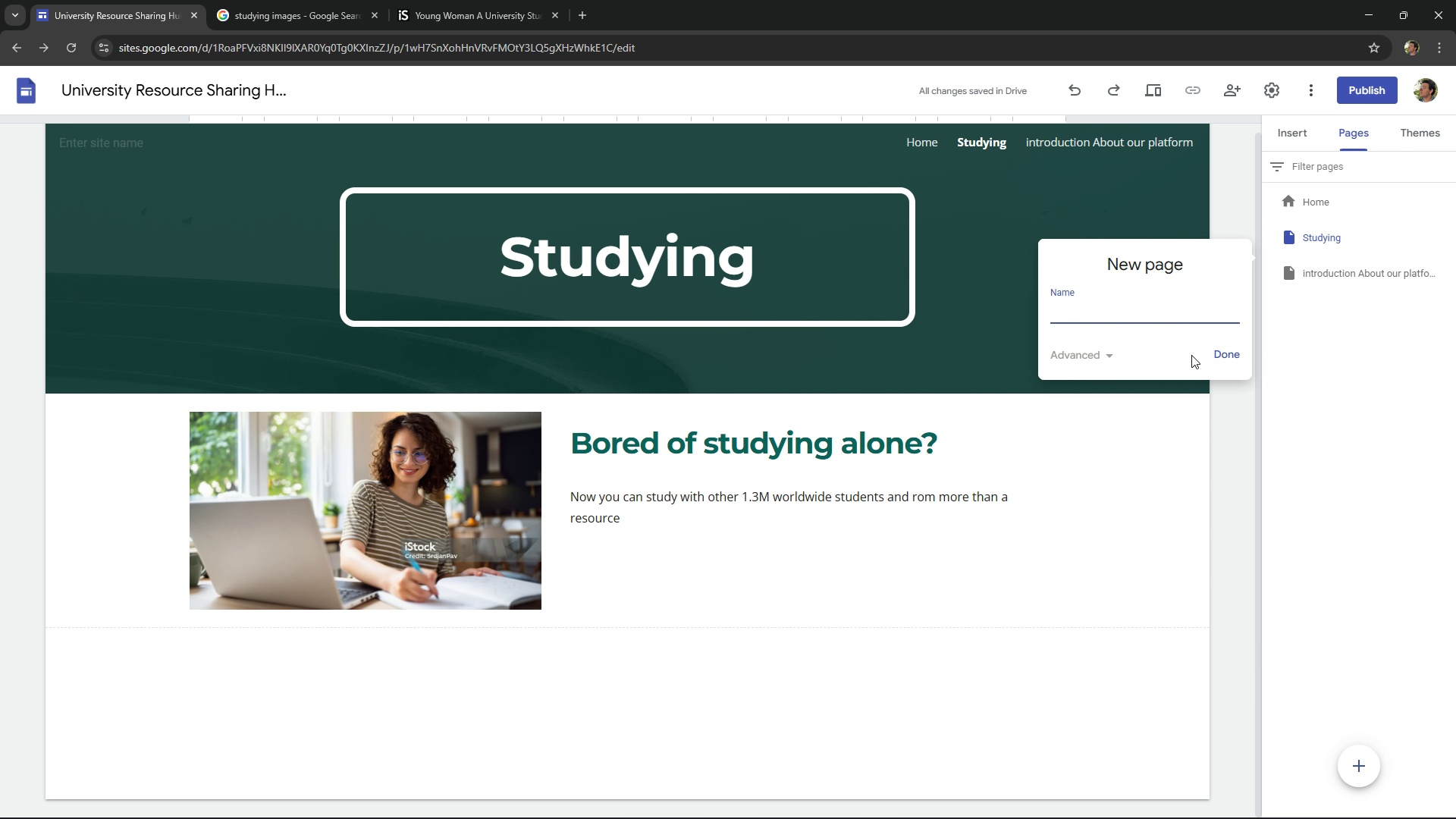 
left_click([1235, 345])
 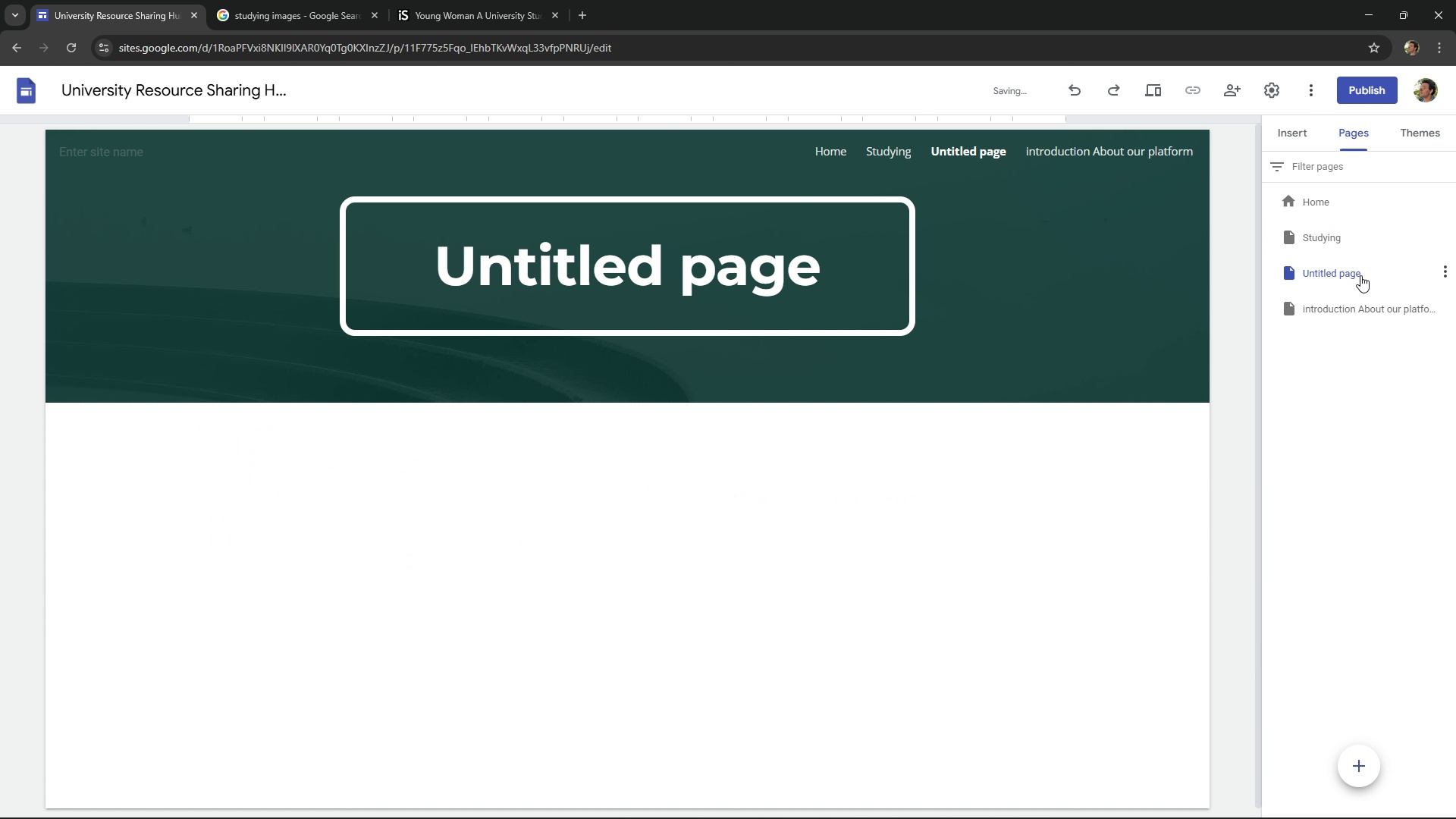 
left_click_drag(start_coordinate=[1362, 270], to_coordinate=[1369, 236])
 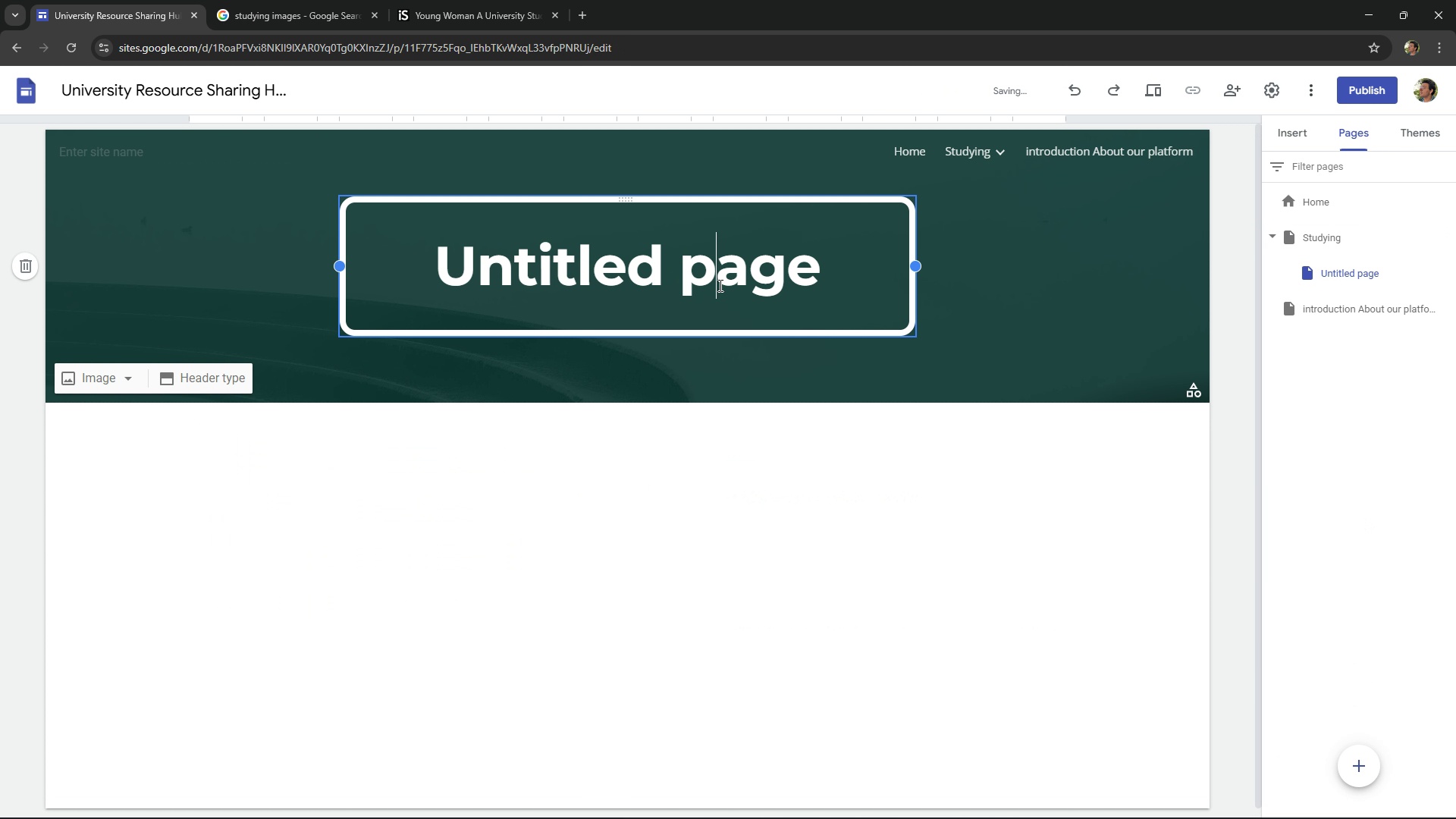 
double_click([719, 285])
 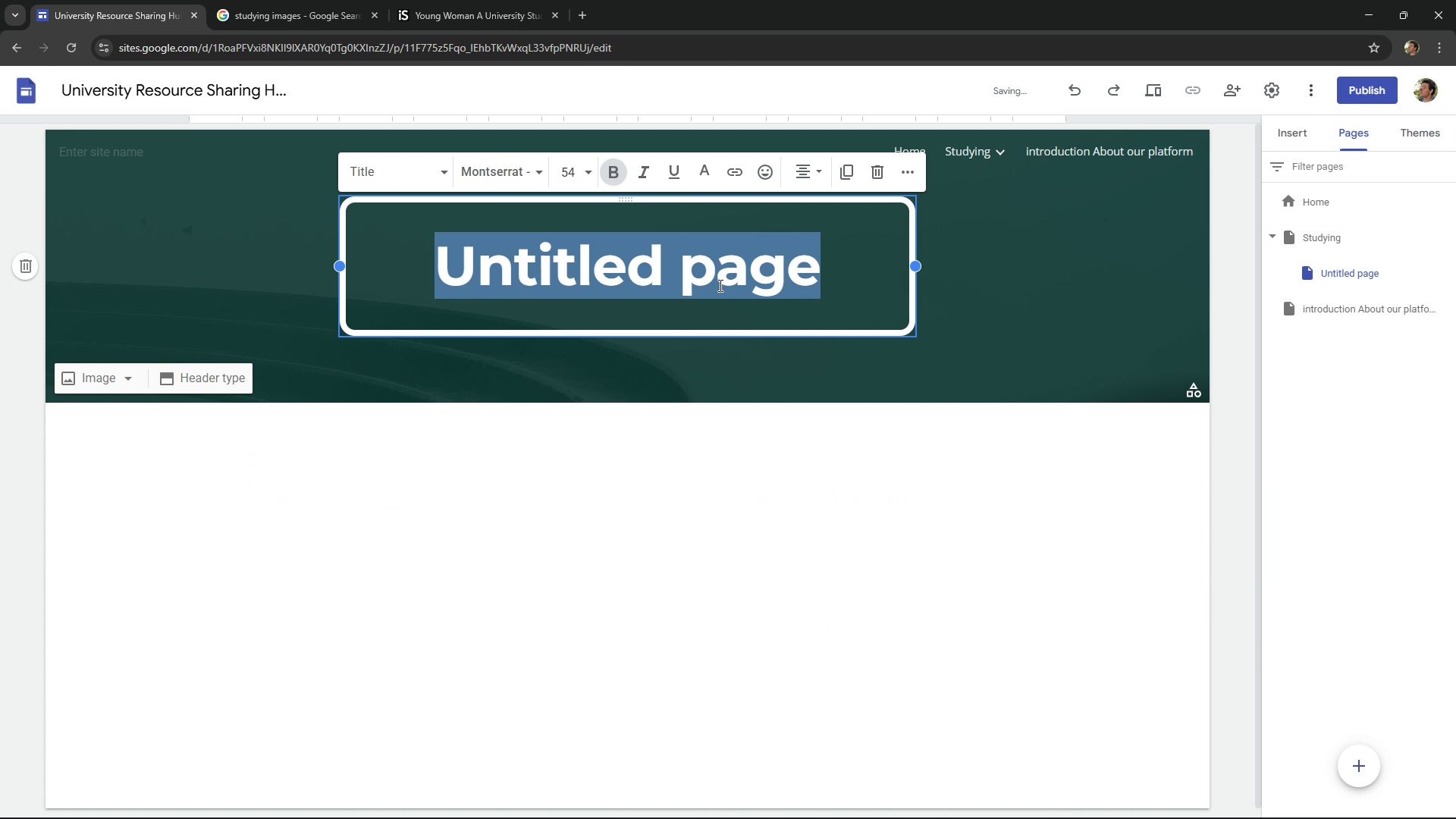 
triple_click([719, 285])
 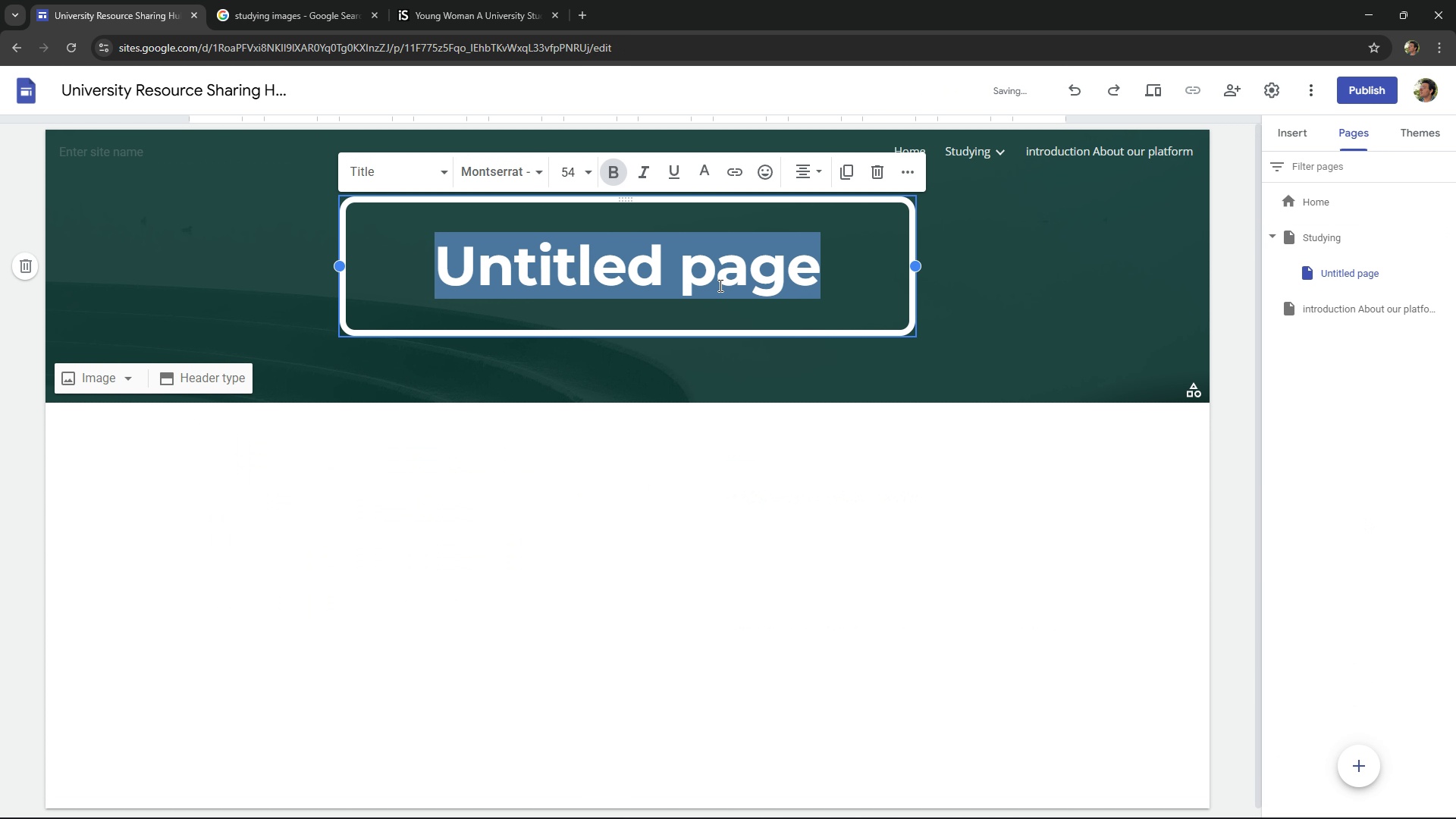 
key(Control+V)
 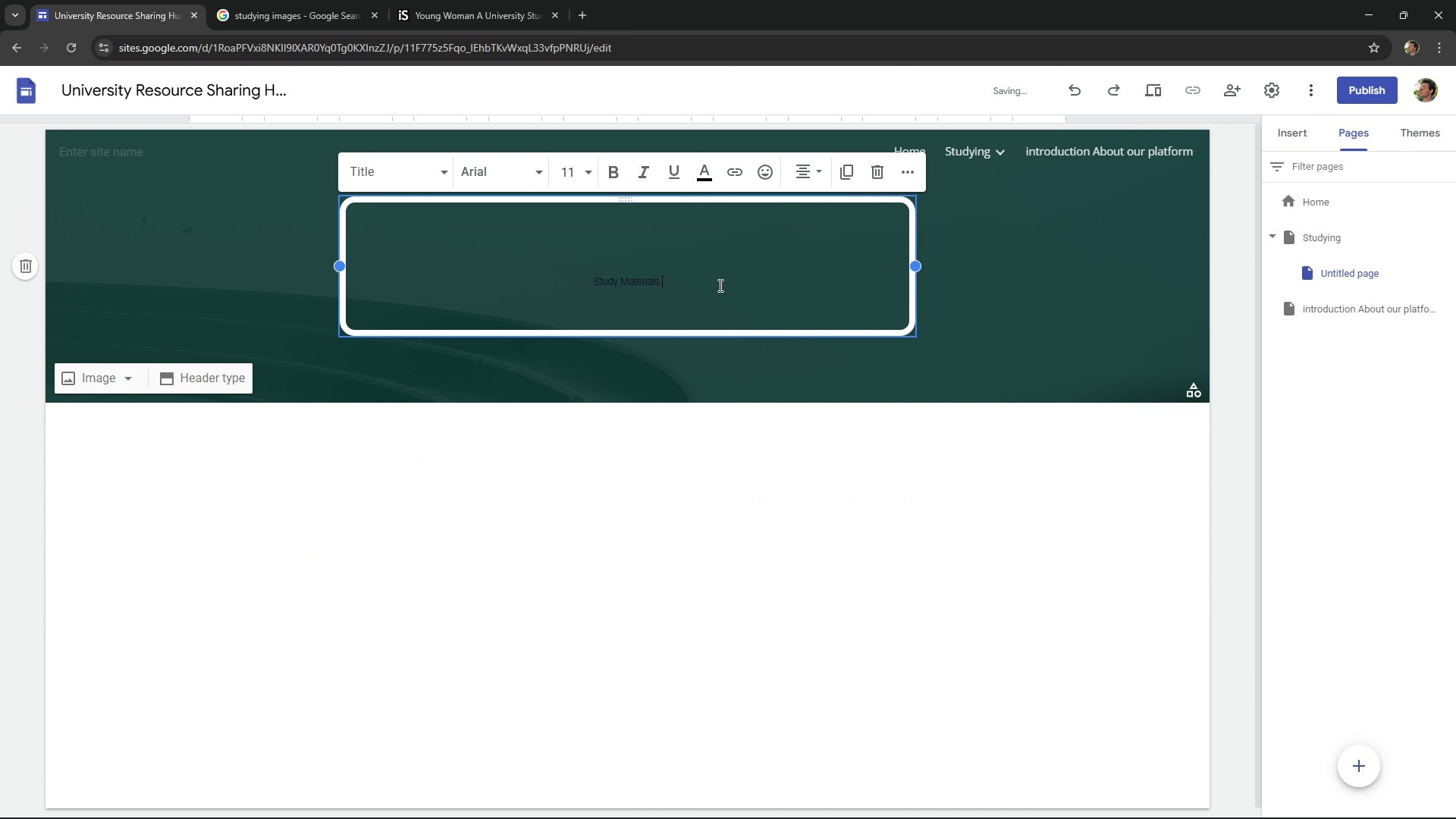 
key(Control+A)
 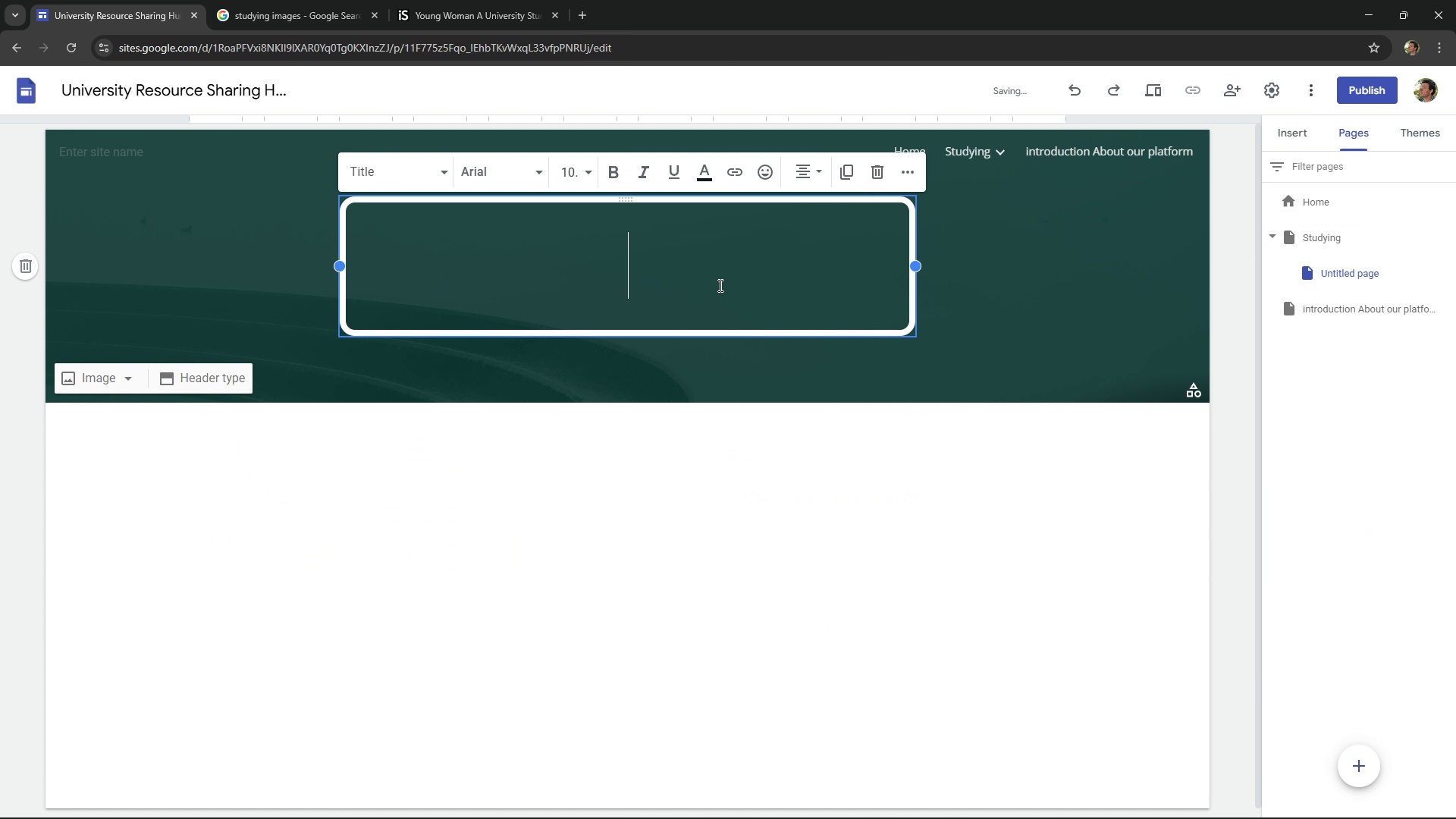 
key(Backspace)
 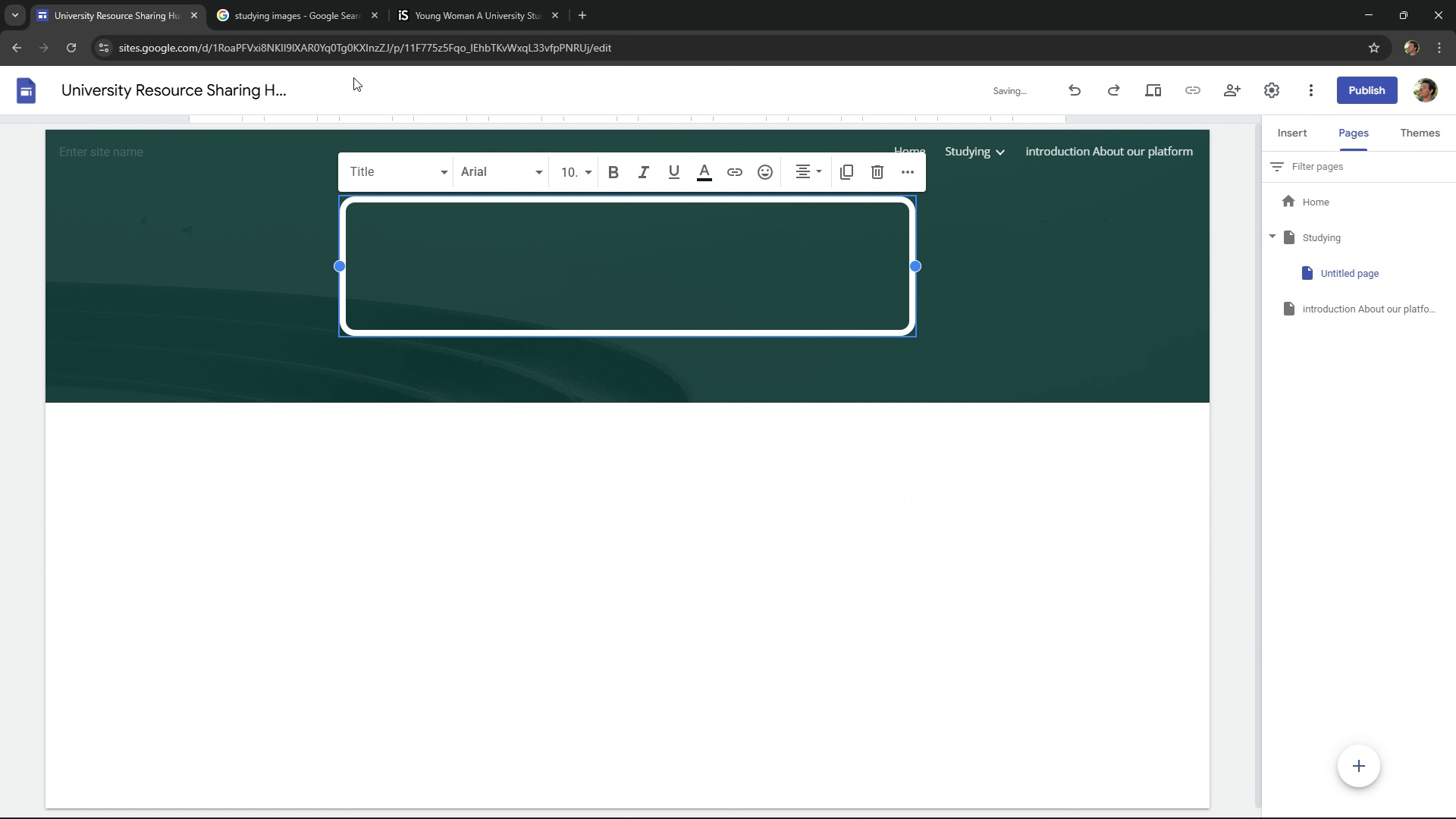 
key(Control+ControlLeft)
 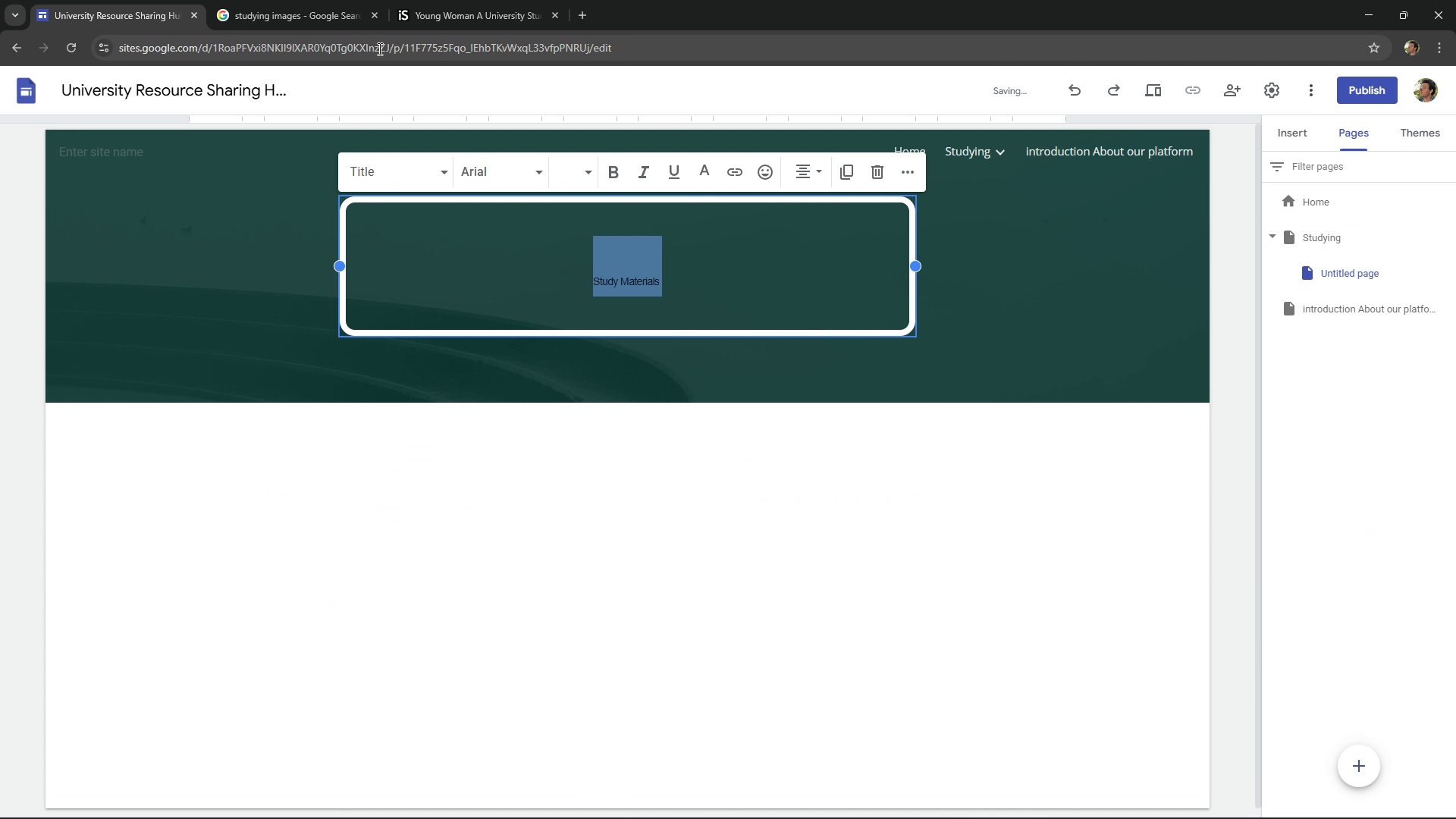 
key(Control+Z)
 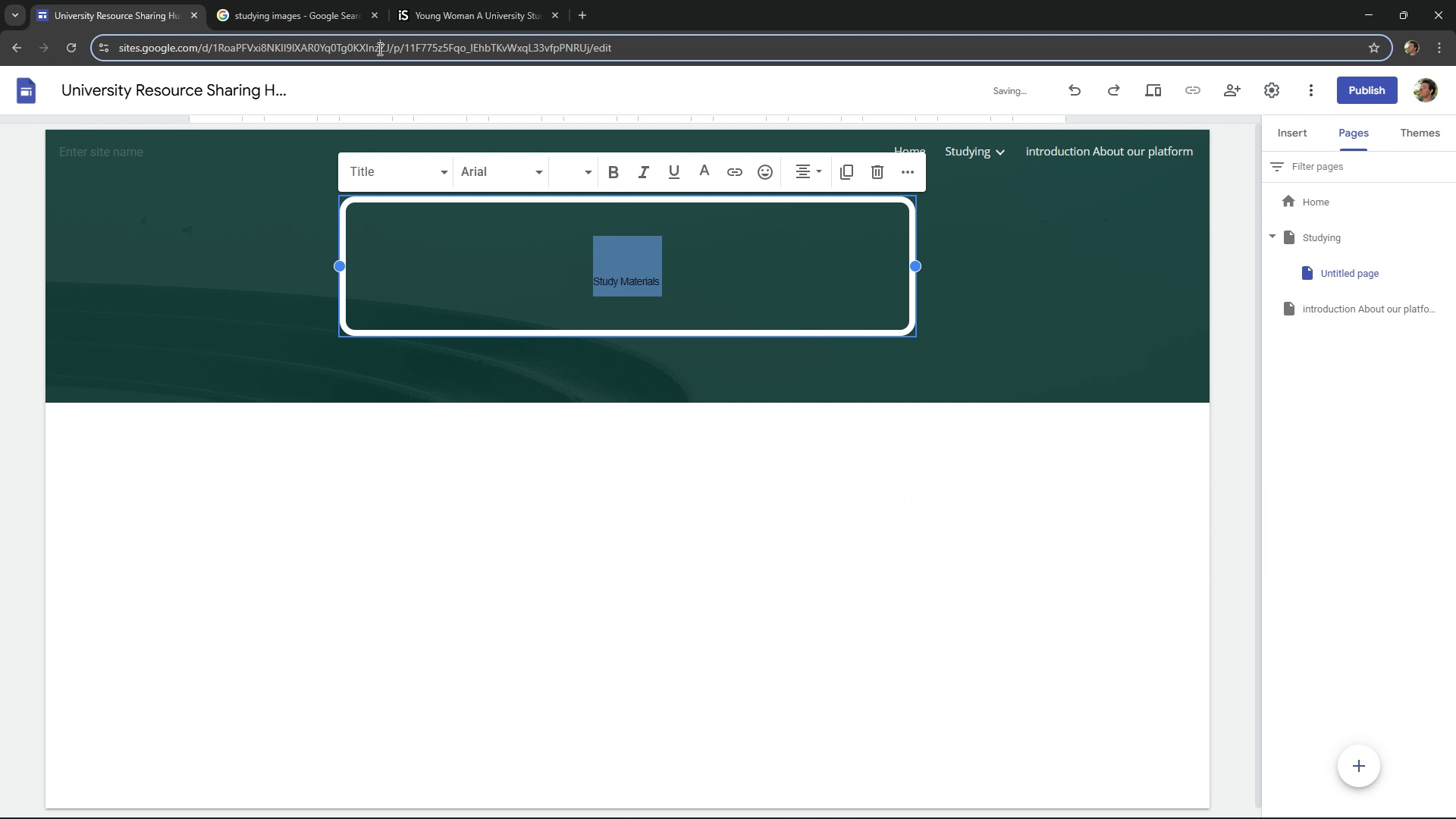 
left_click([378, 49])
 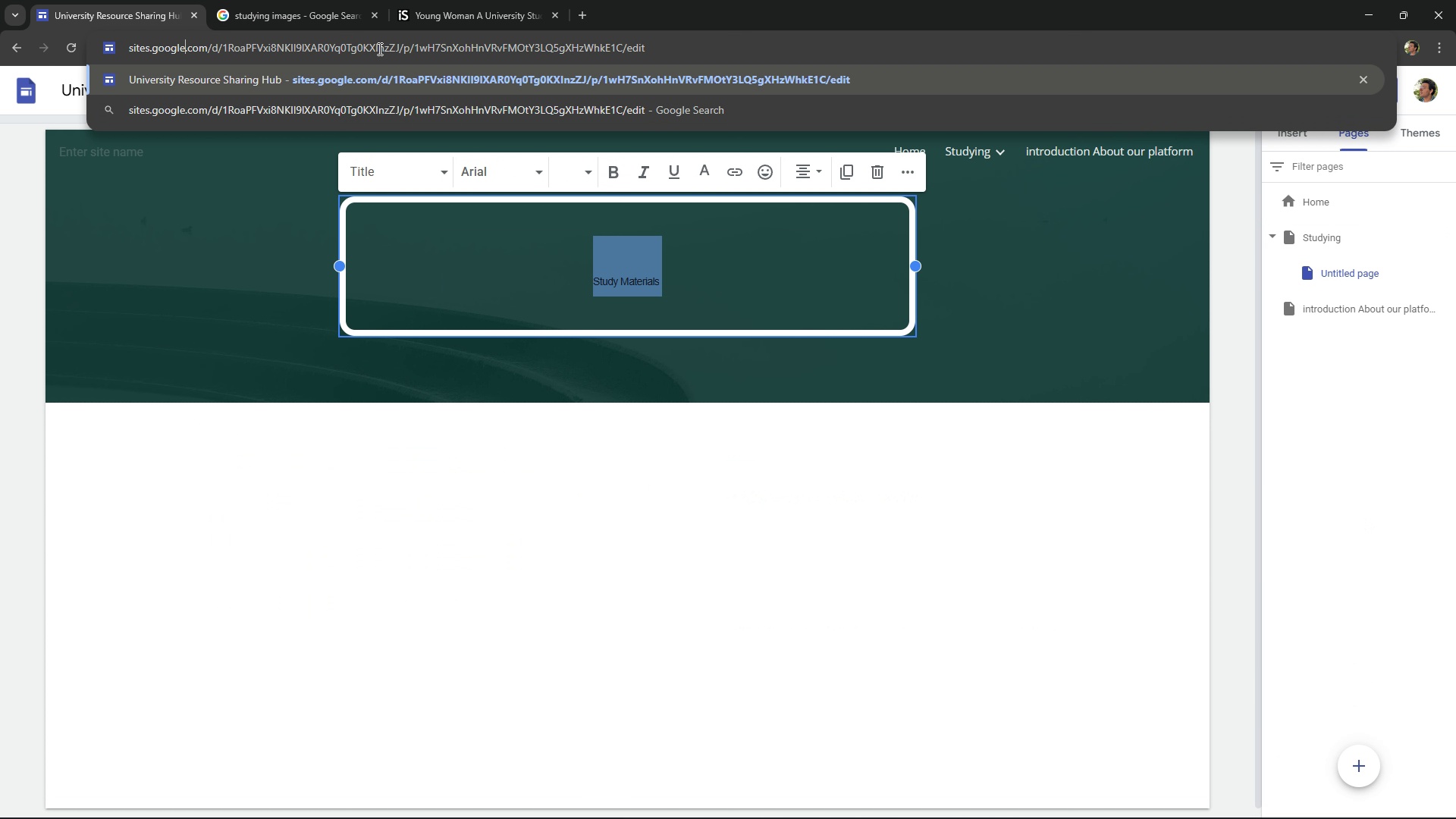 
key(Control+Z)
 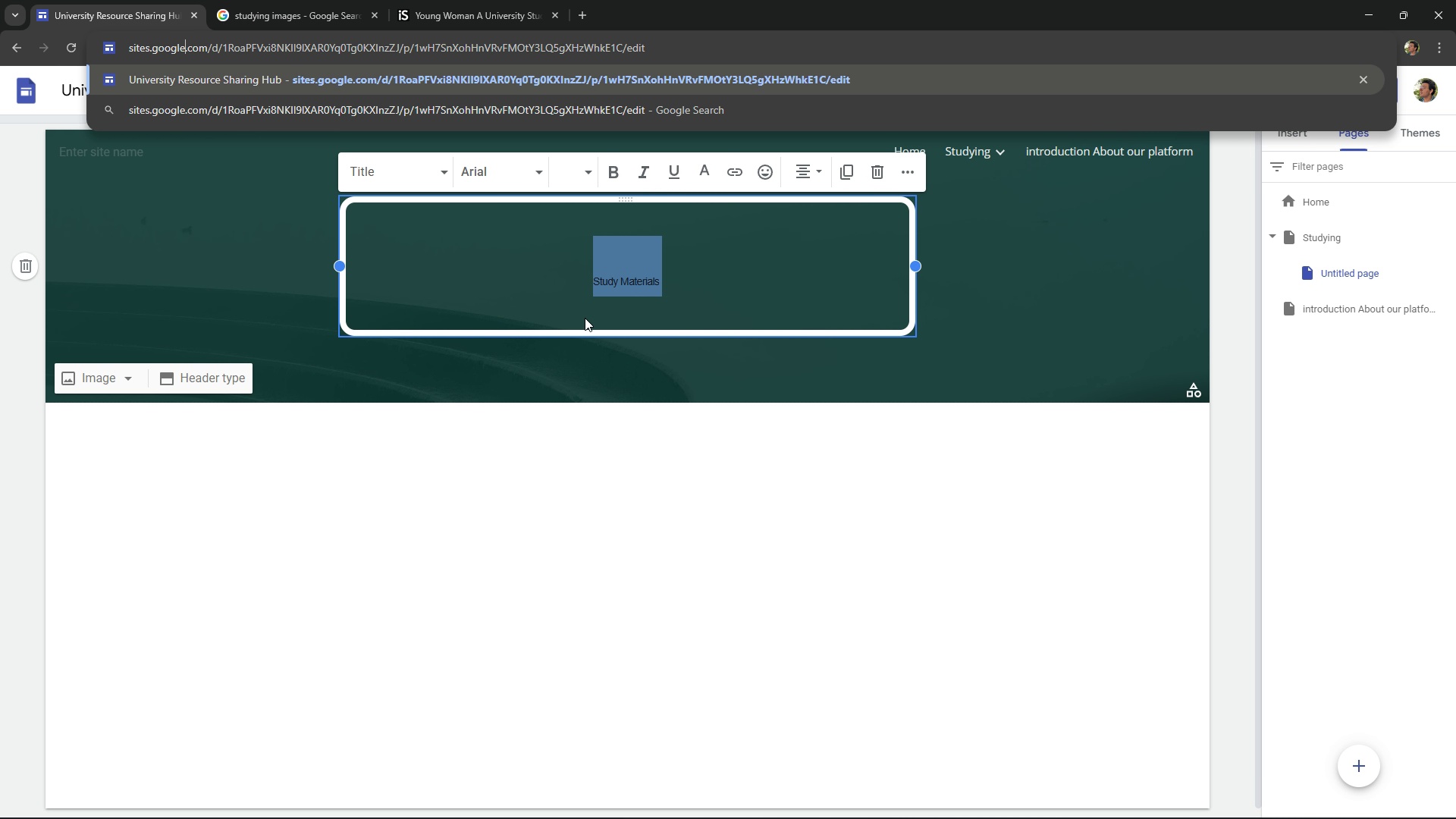 
left_click([578, 290])
 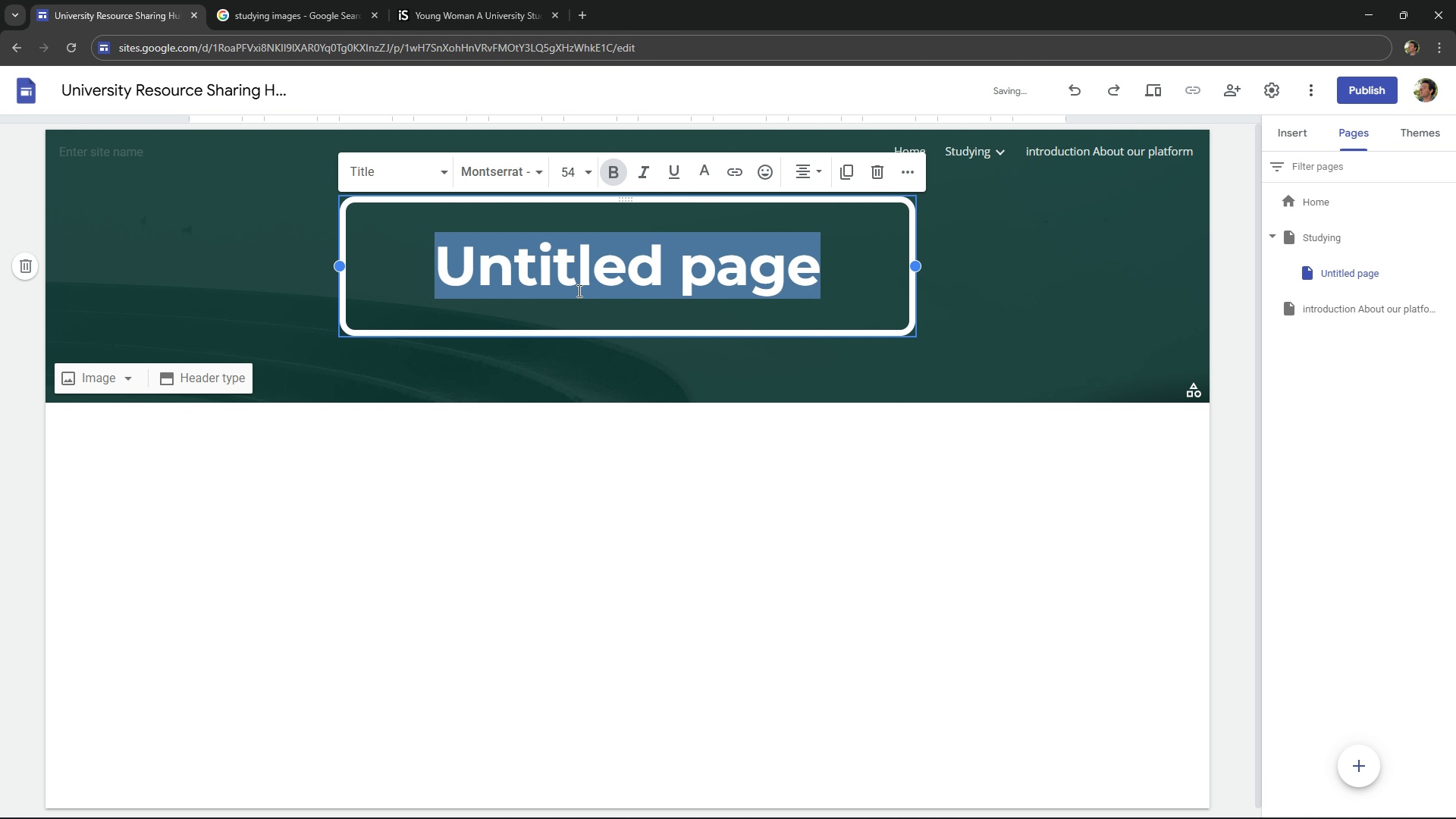 
key(Control+Z)
 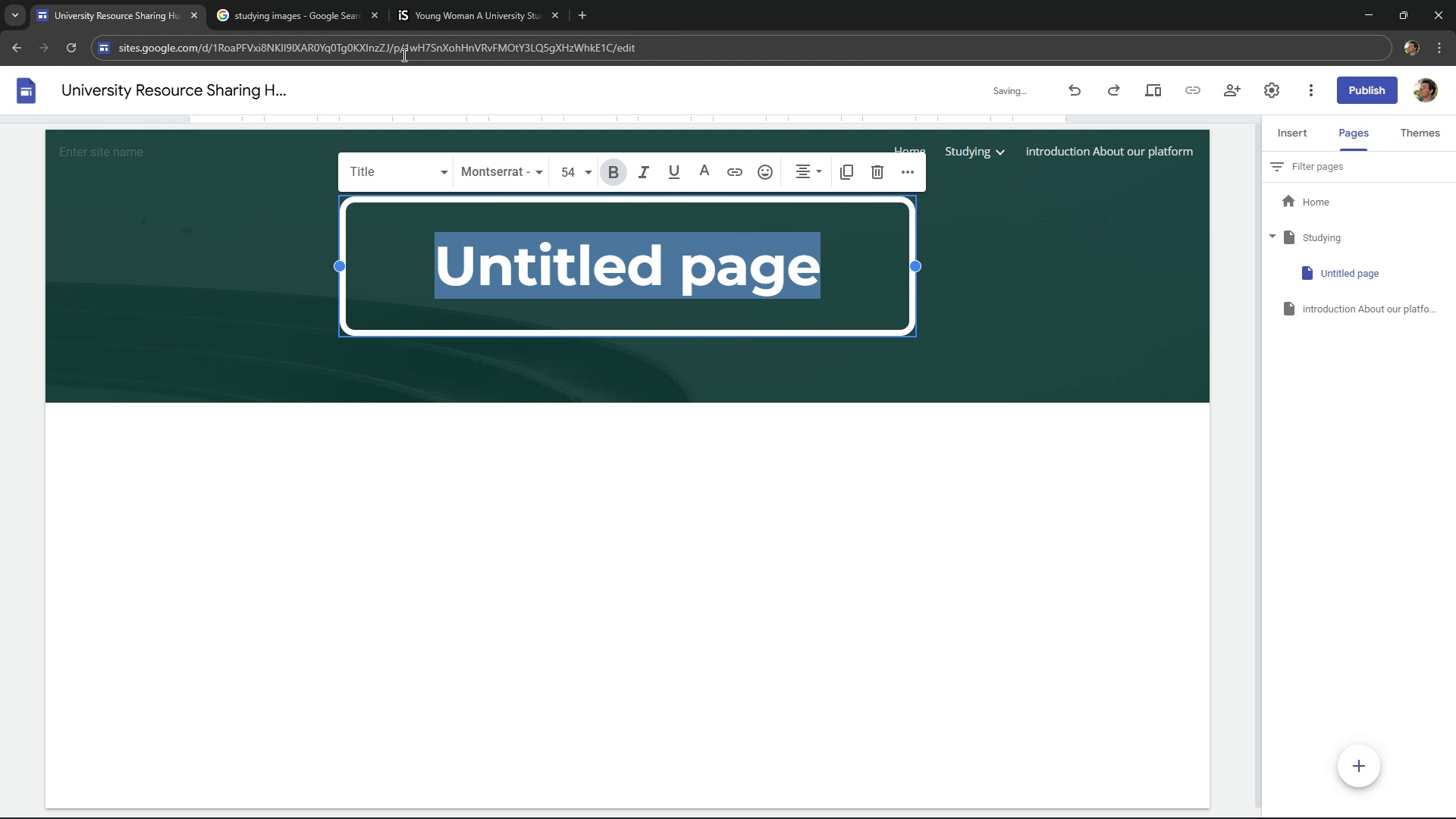 
left_click([403, 47])
 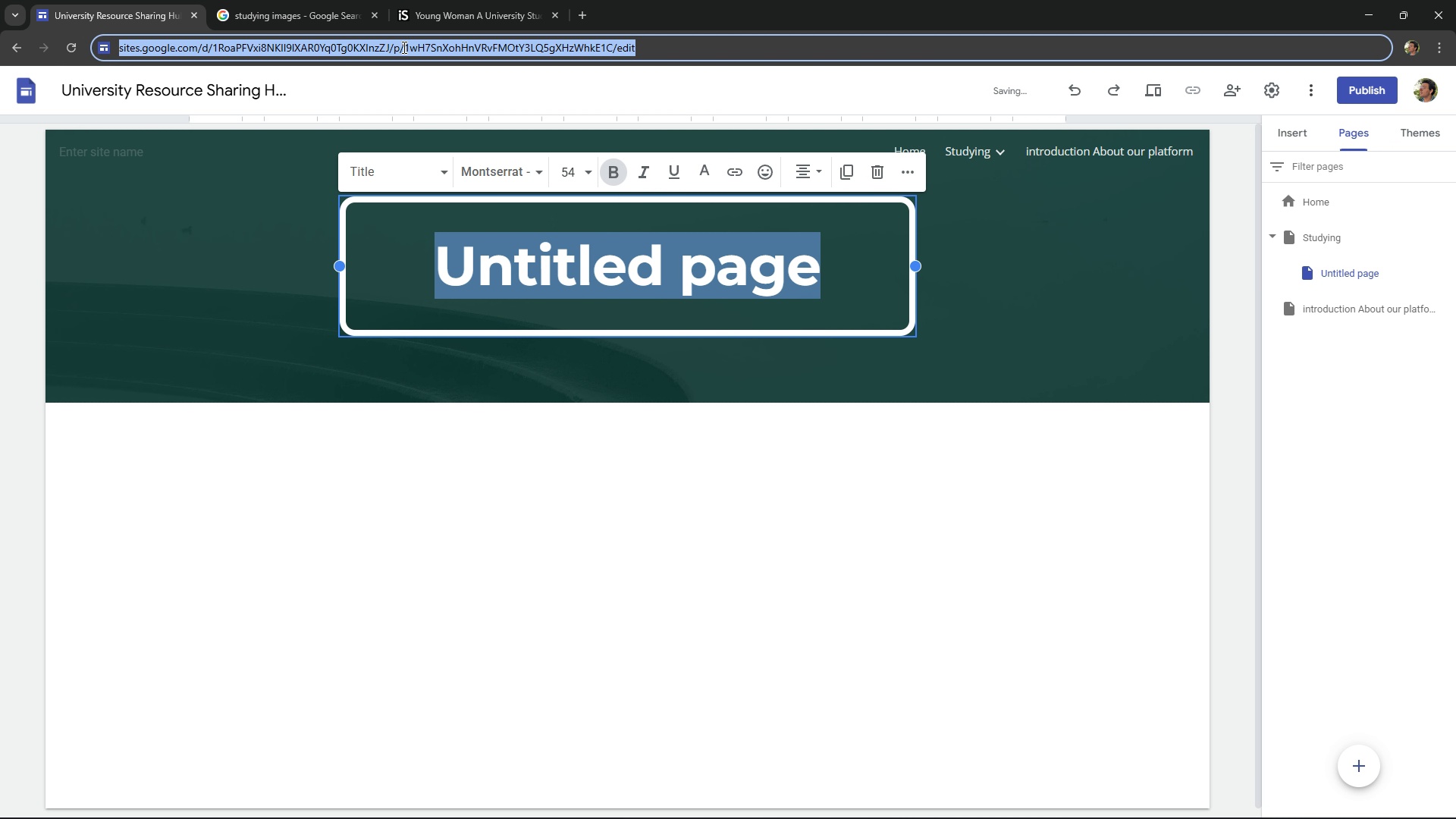 
key(Control+V)
 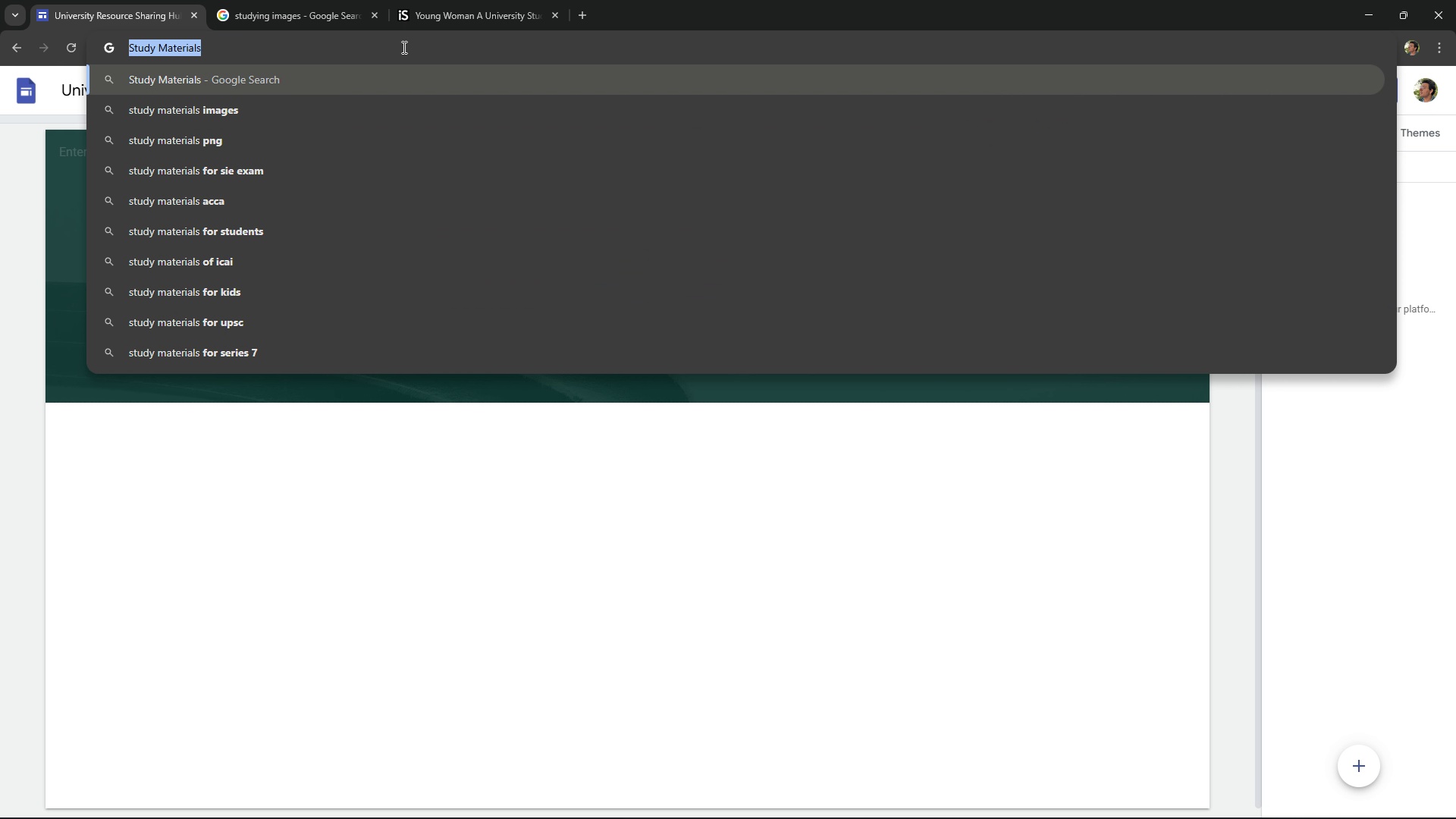 
key(Control+A)
 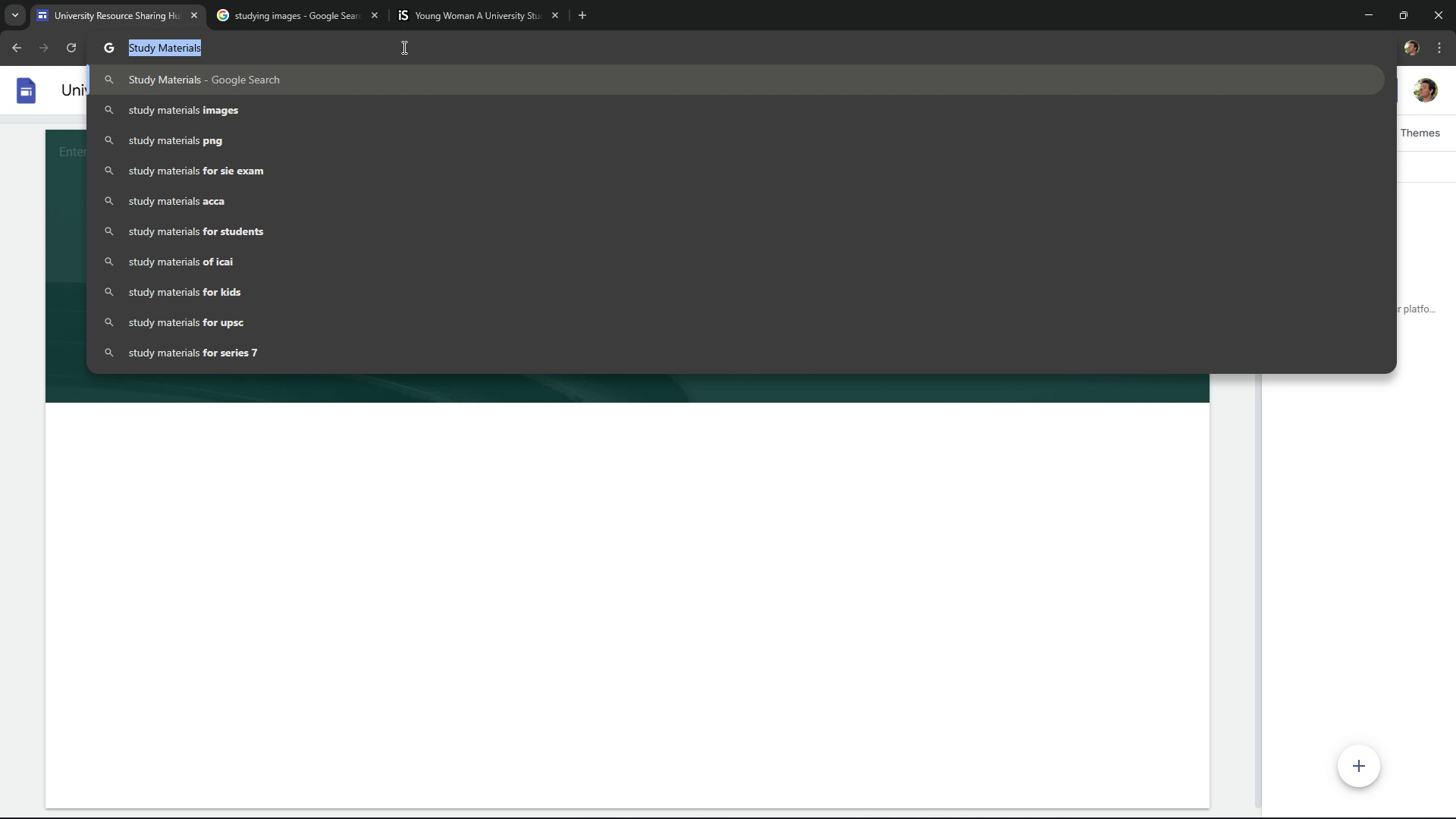 
key(Control+C)
 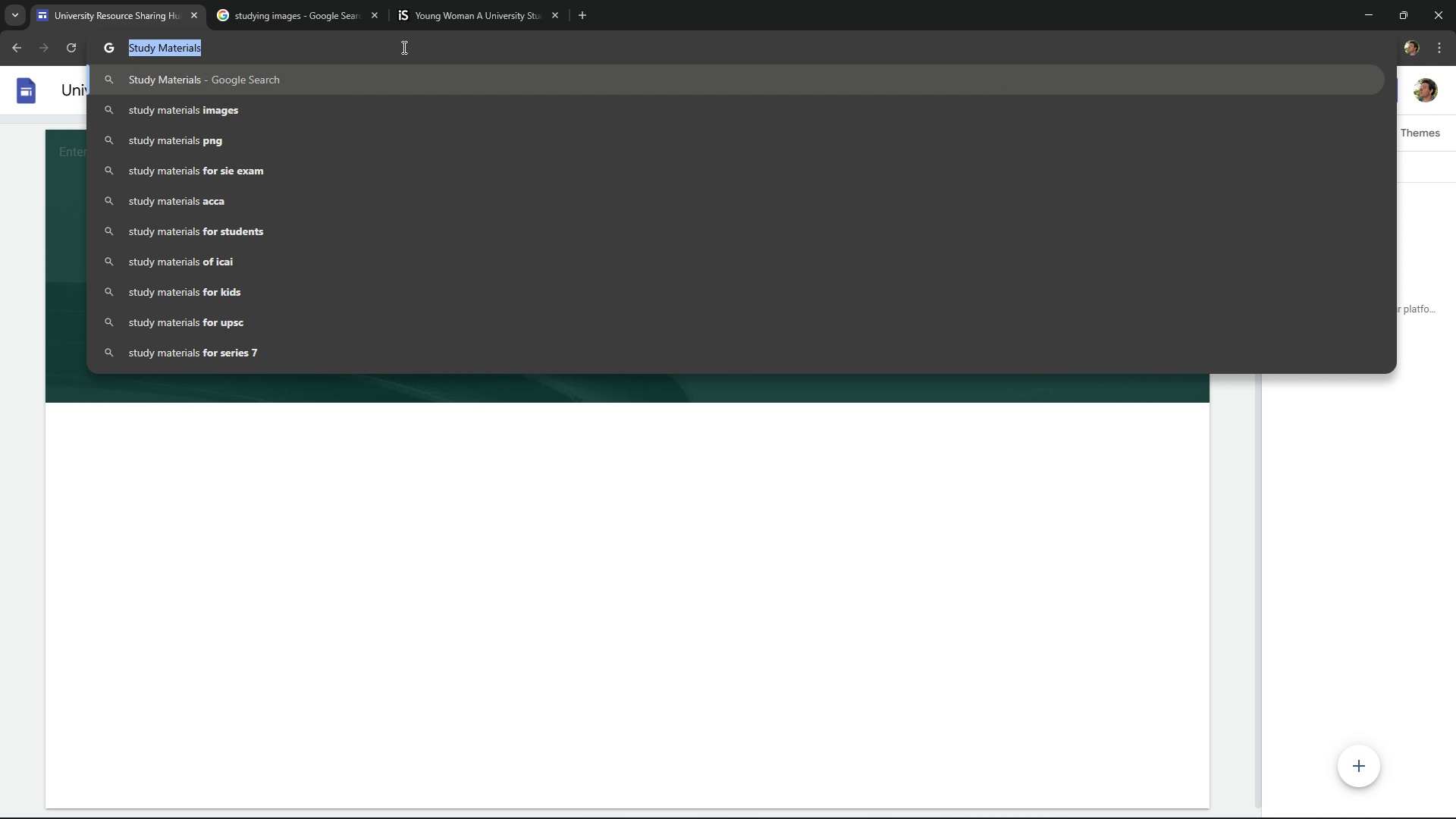 
key(Control+C)
 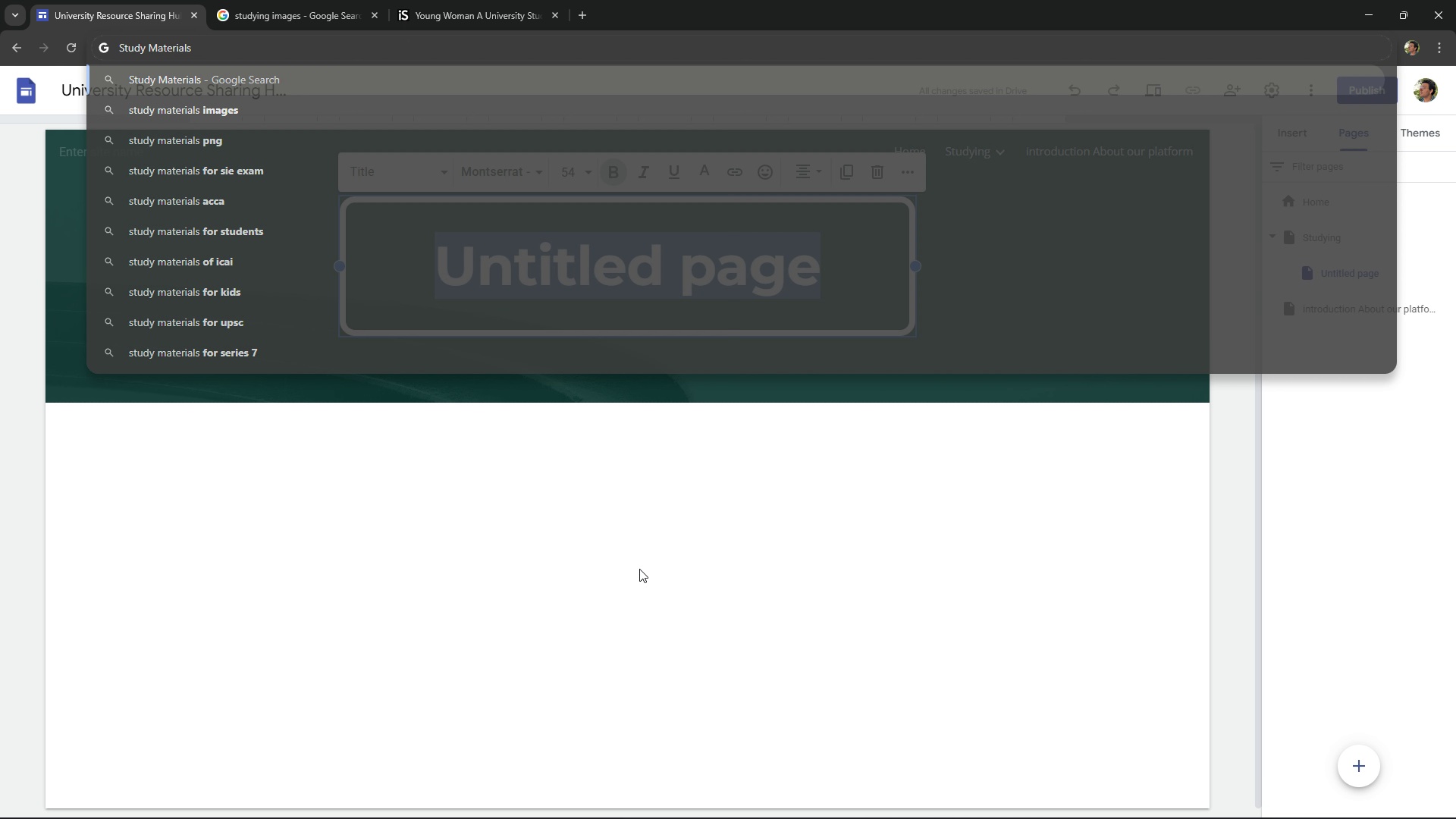 
left_click([639, 569])
 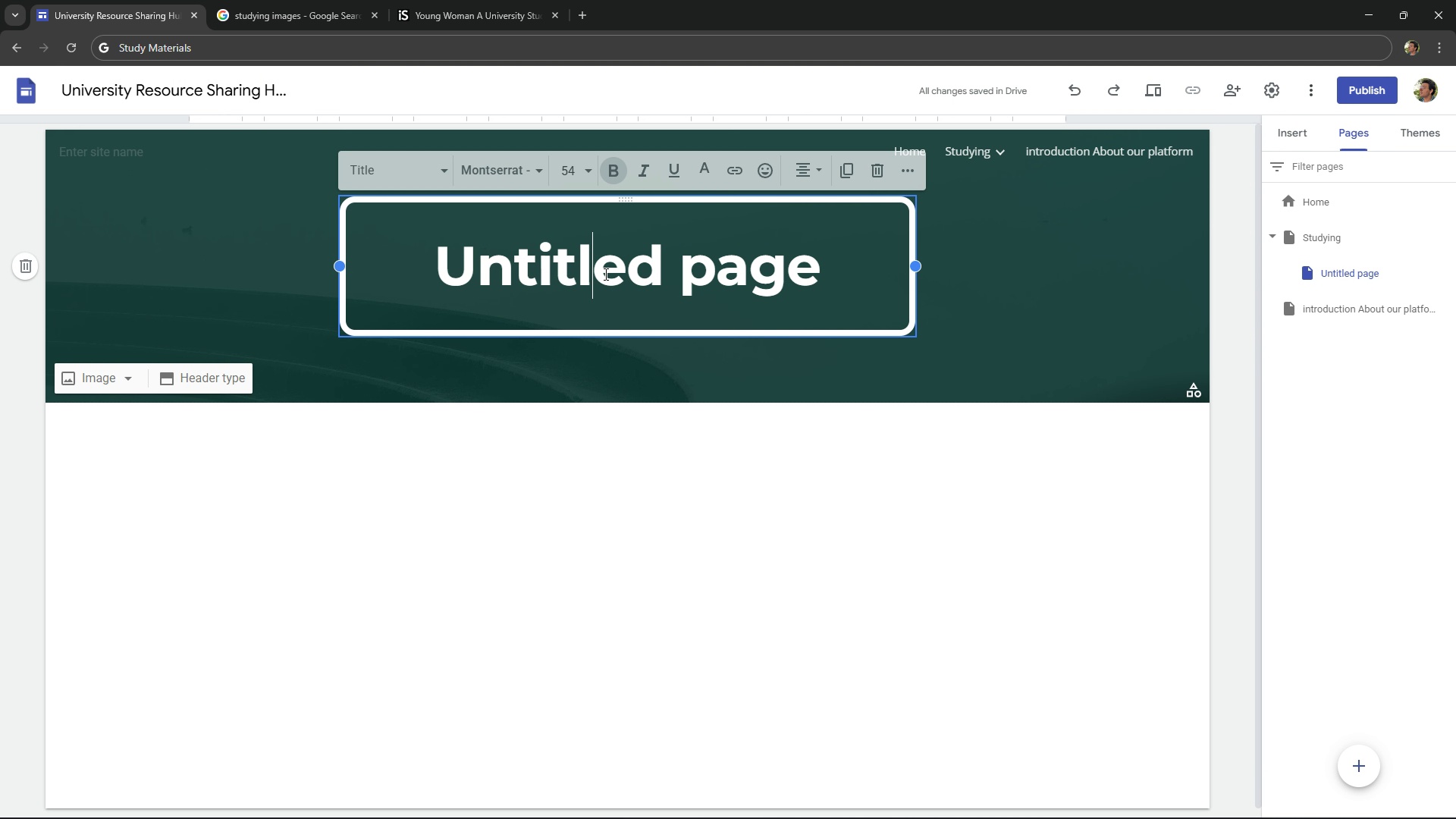 
double_click([604, 274])
 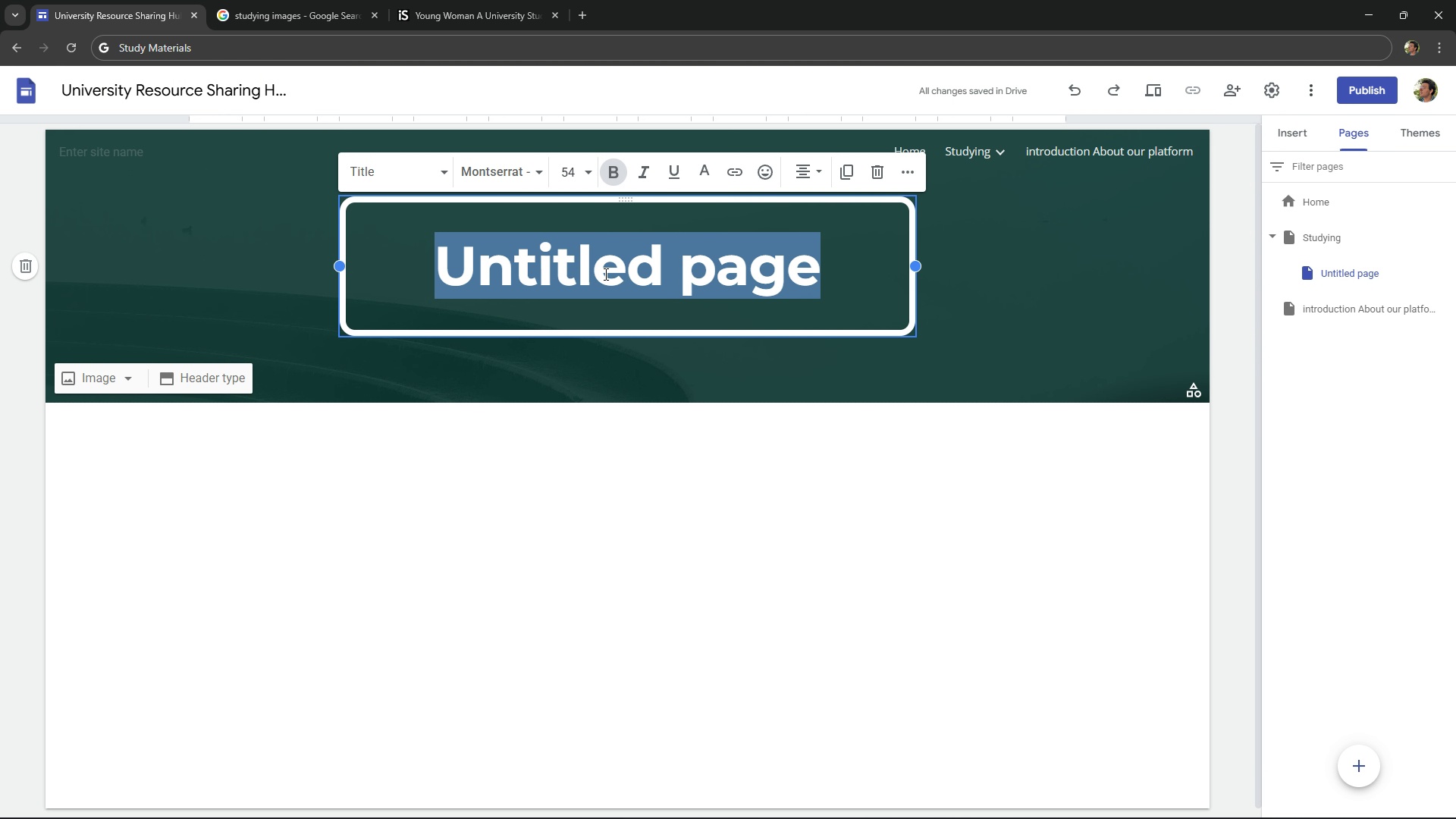 
triple_click([604, 274])
 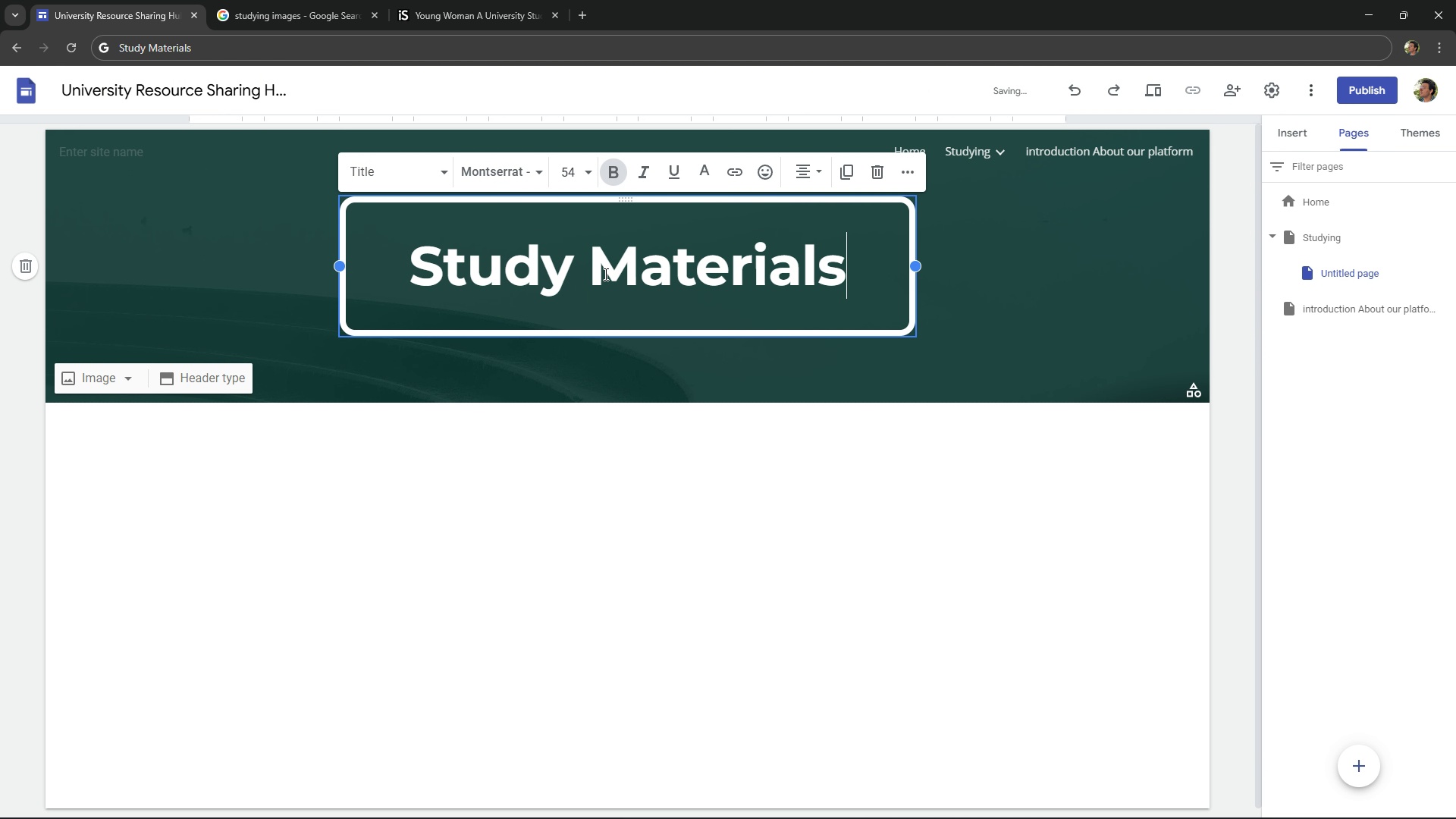 
key(Control+ControlLeft)
 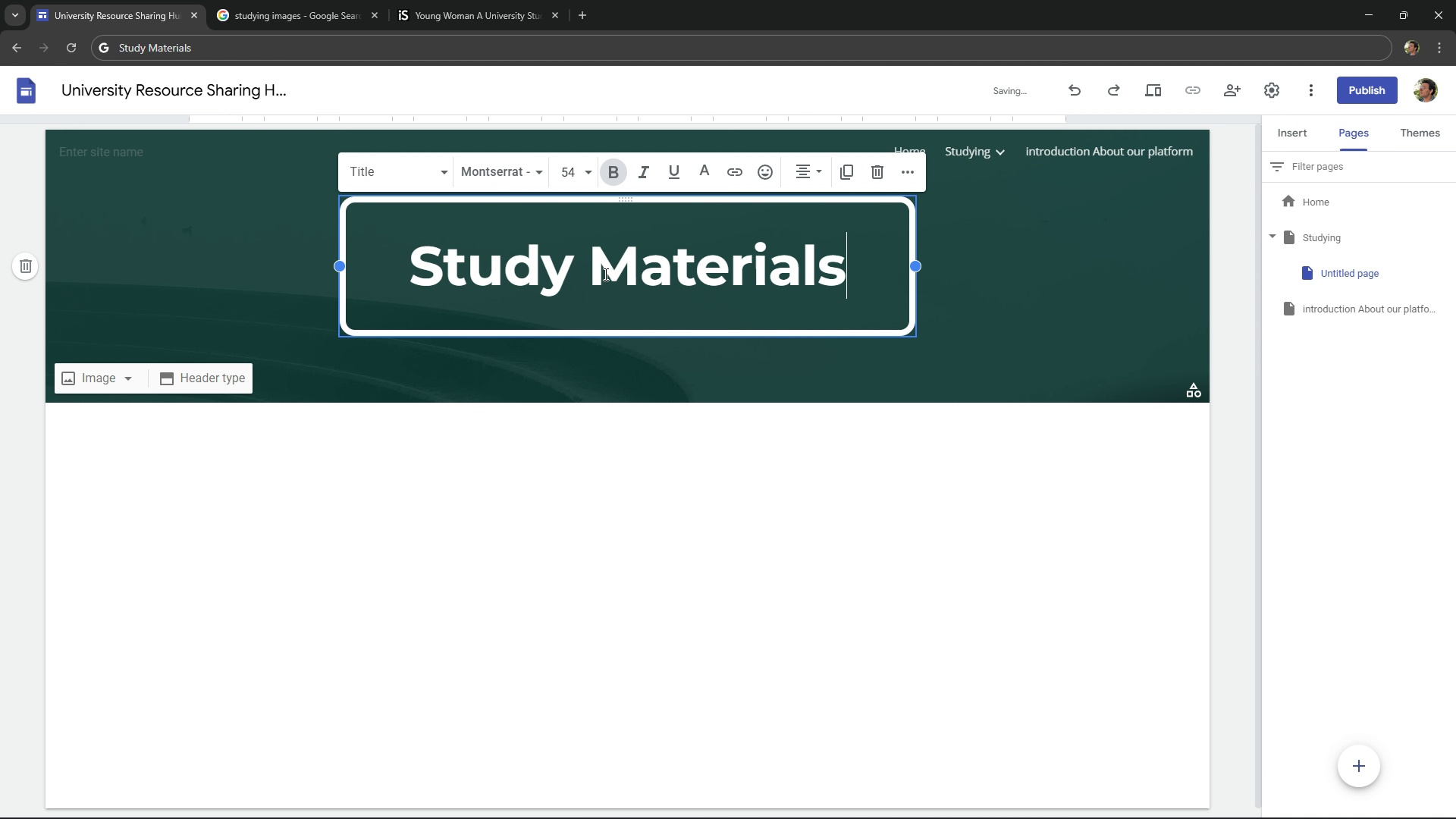 
key(Control+V)
 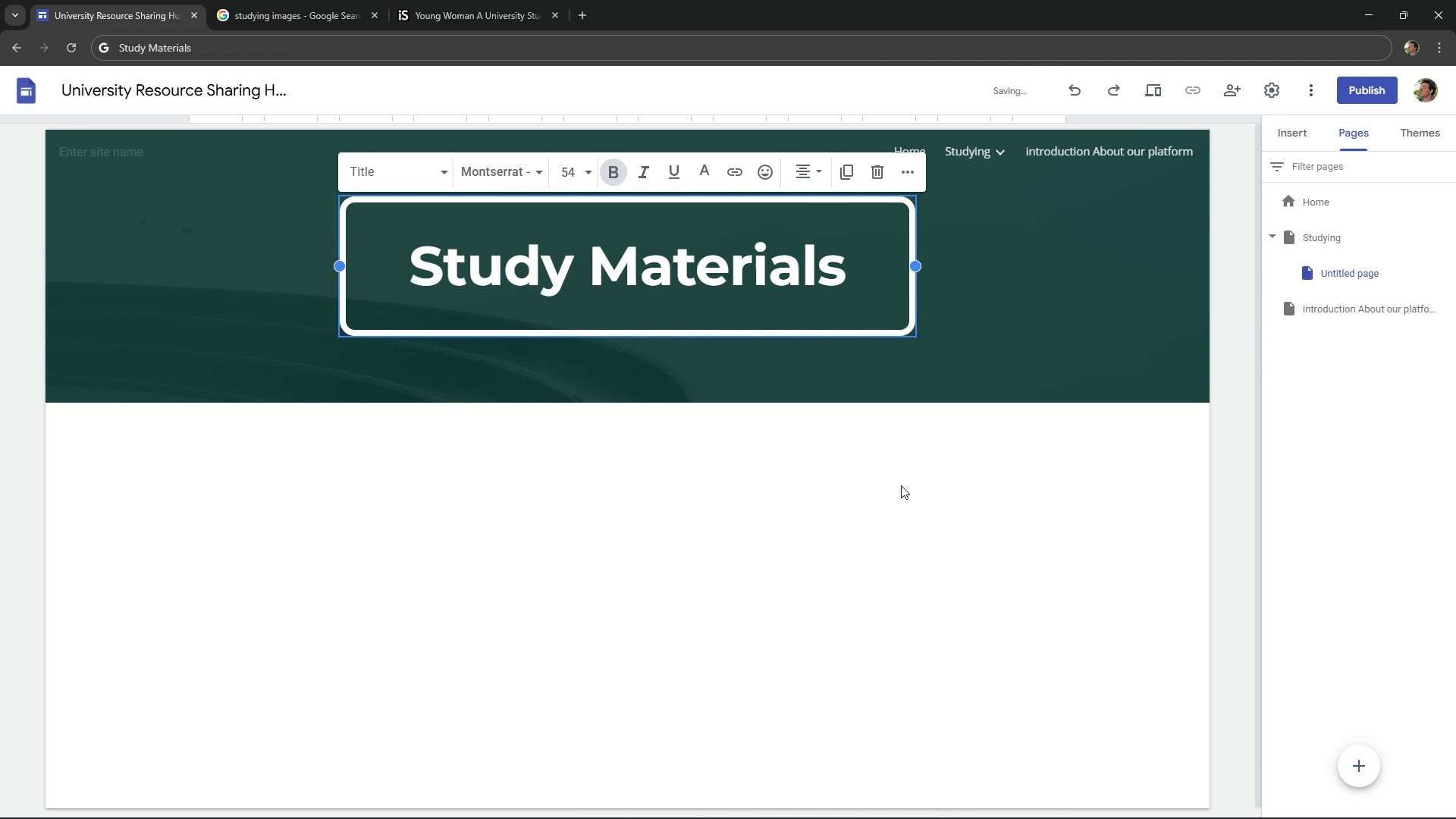 
left_click([901, 485])
 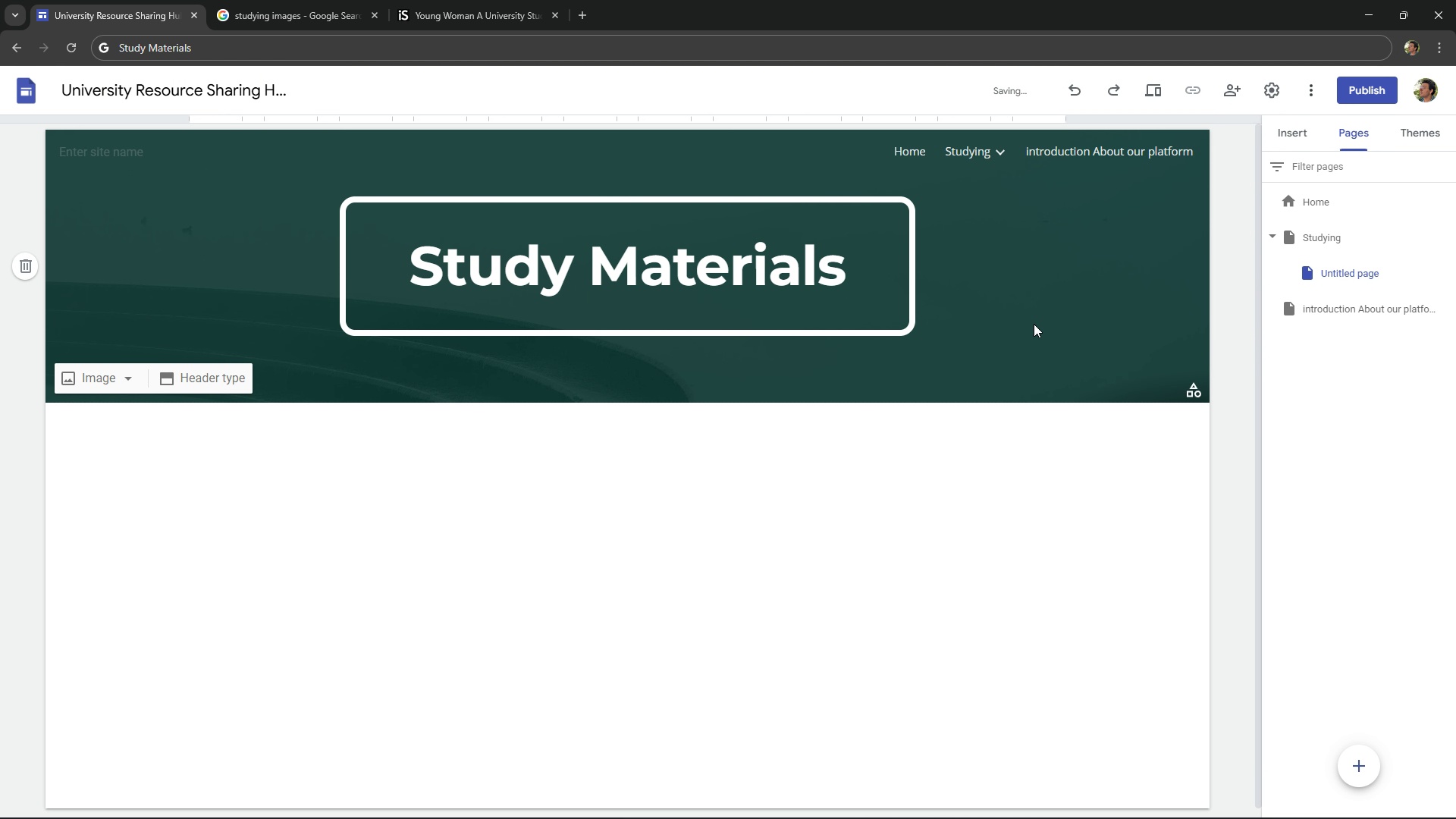 
left_click([1046, 288])
 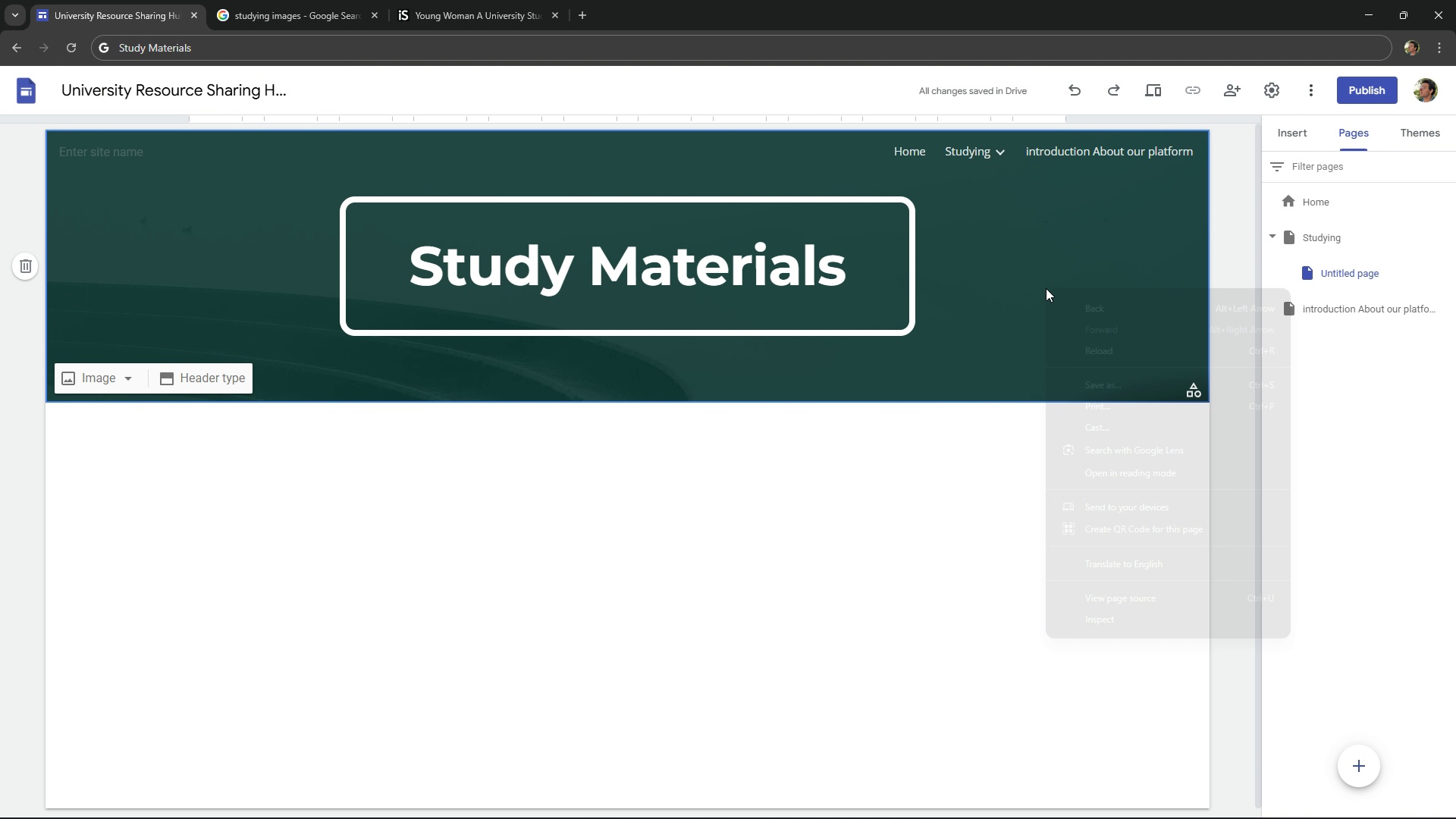 
right_click([1046, 288])
 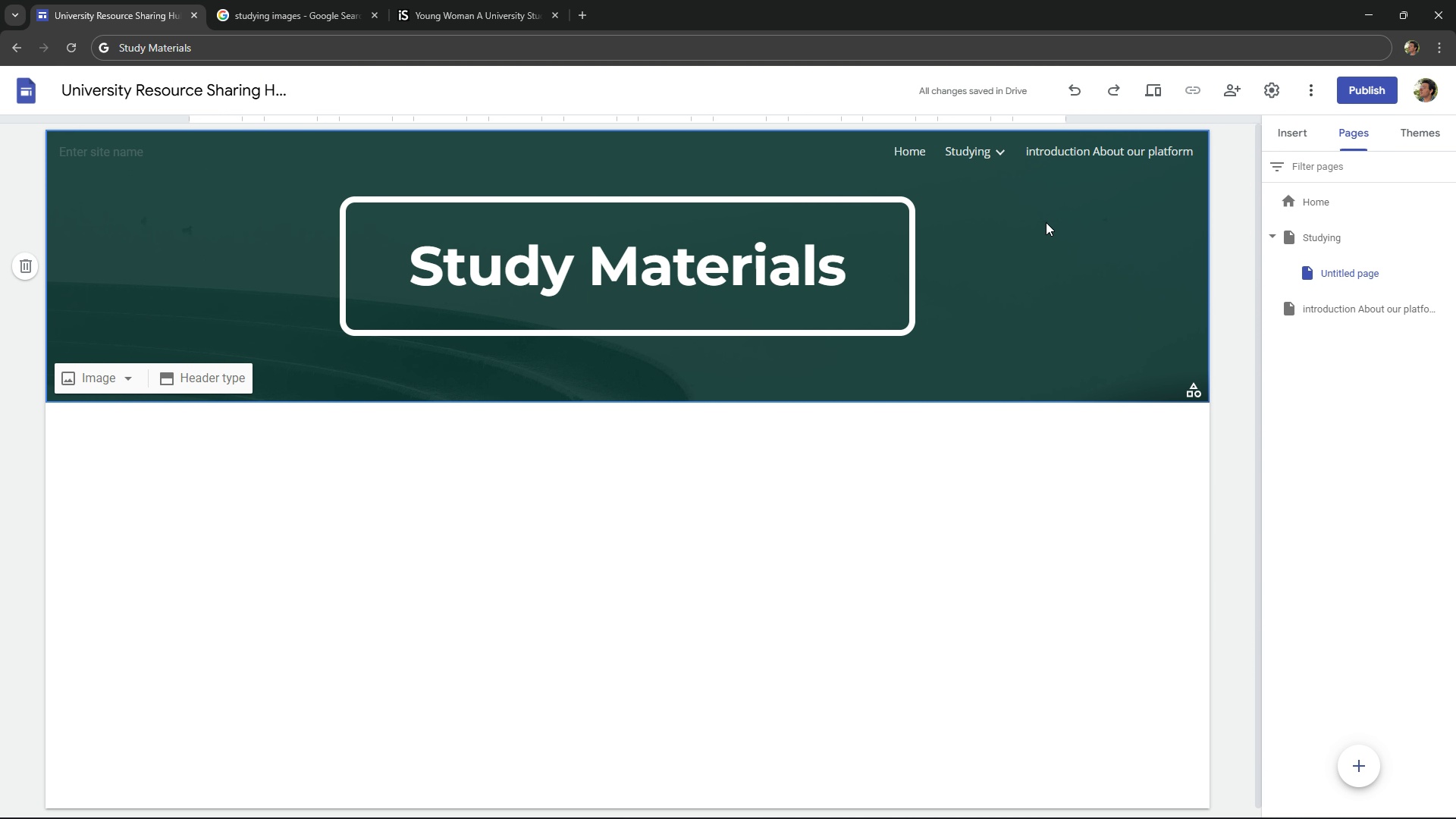 
left_click([1046, 222])
 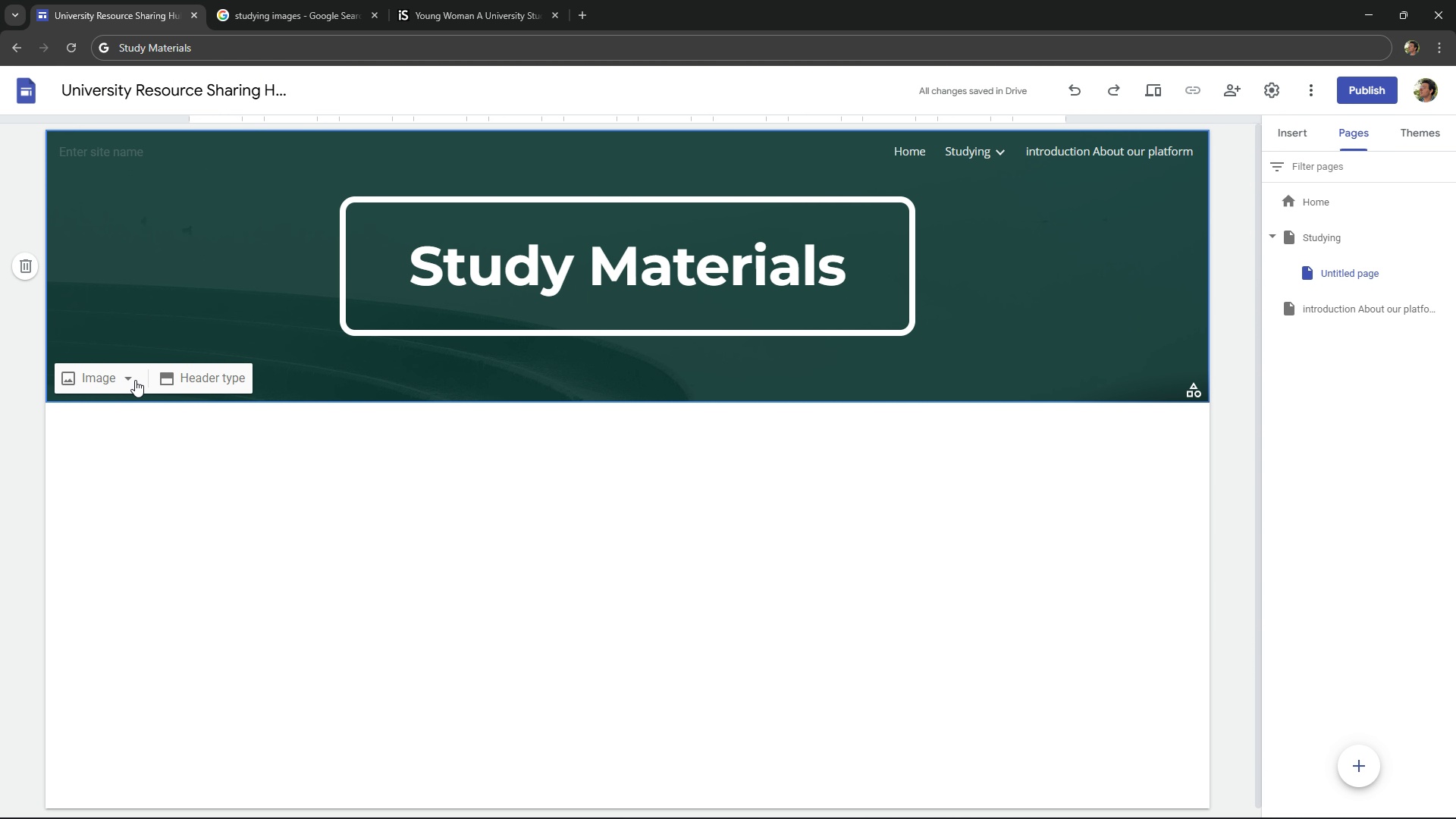 
left_click([130, 379])
 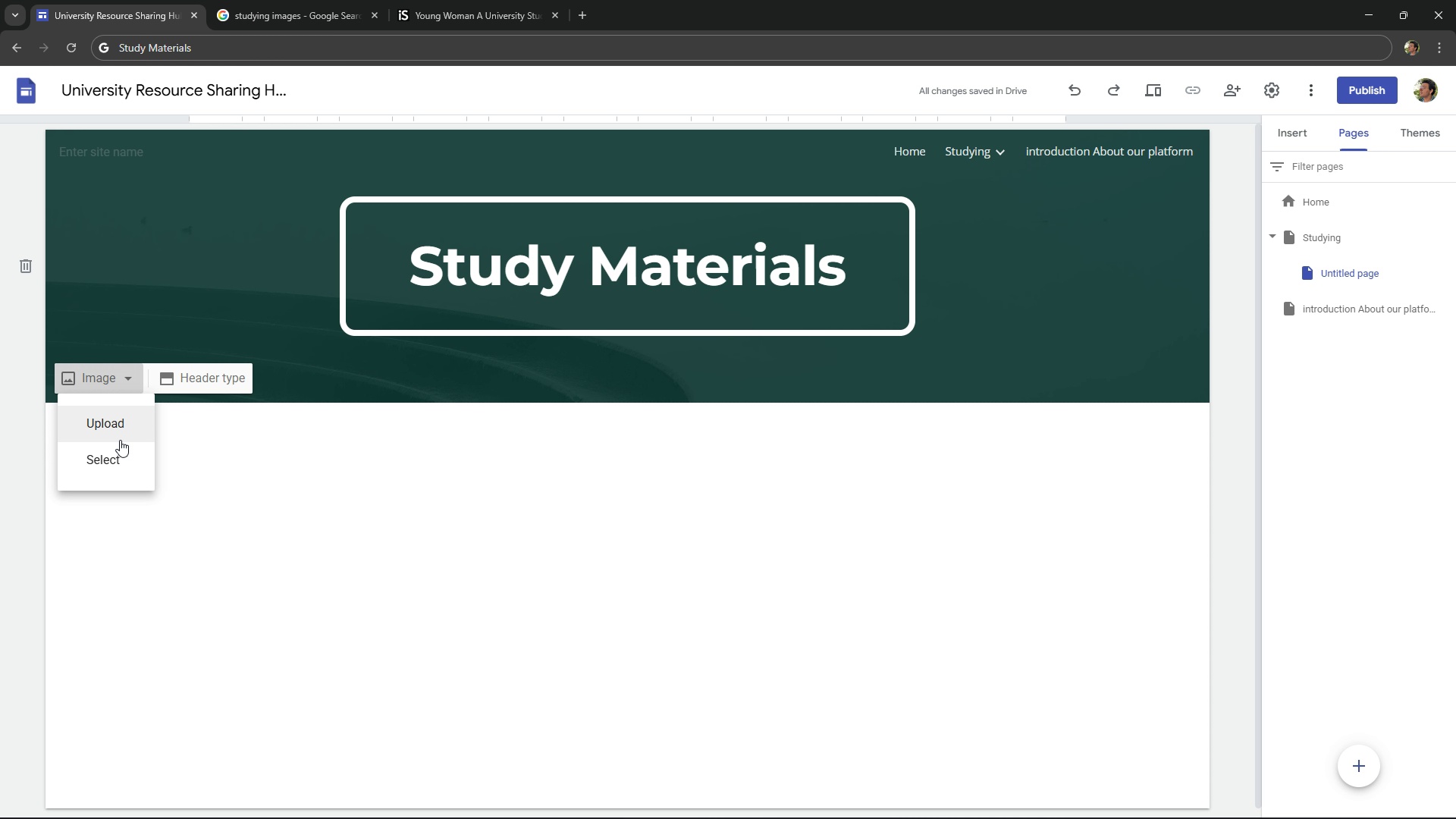 
left_click([121, 453])
 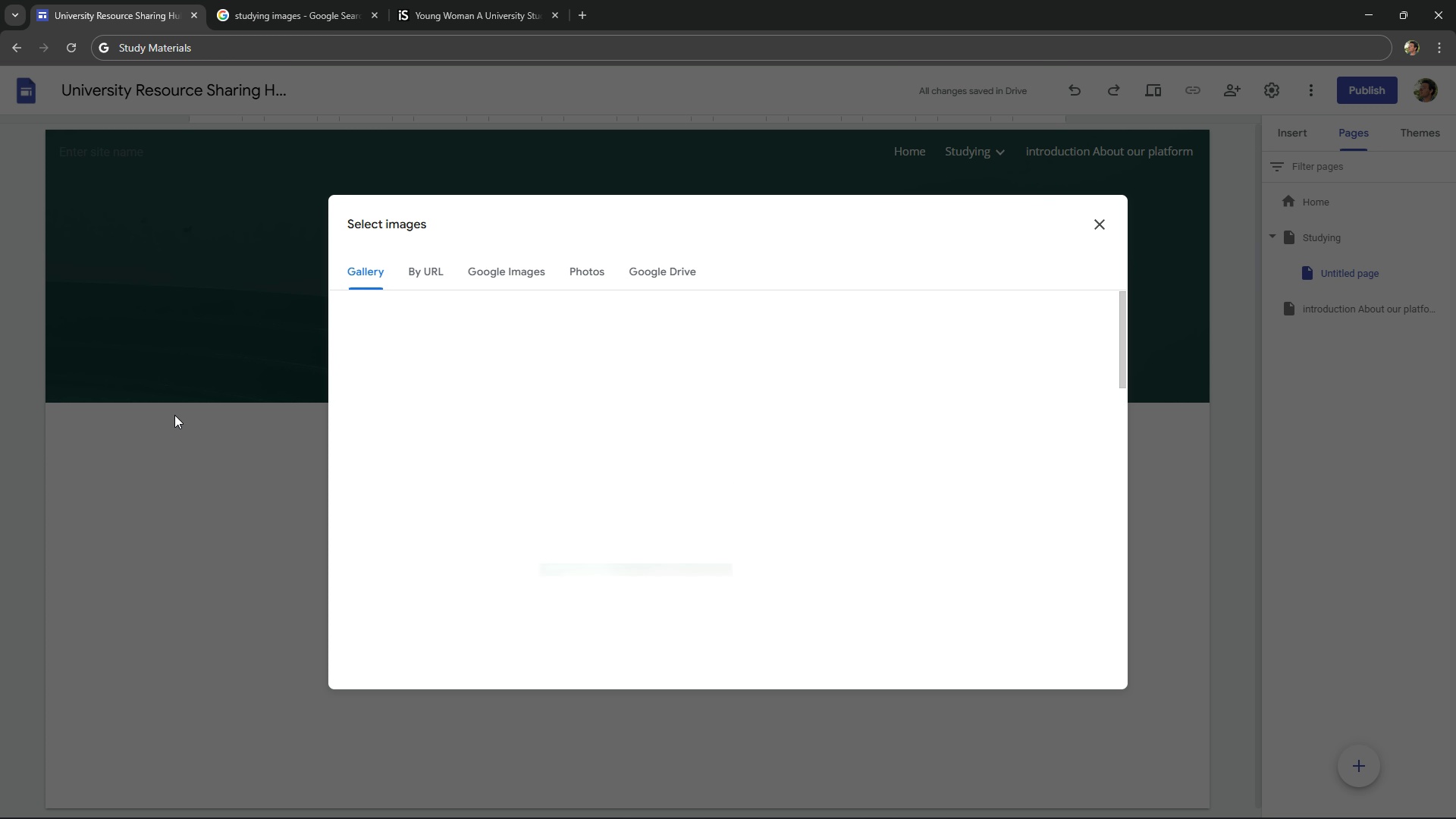 
mouse_move([435, 282])
 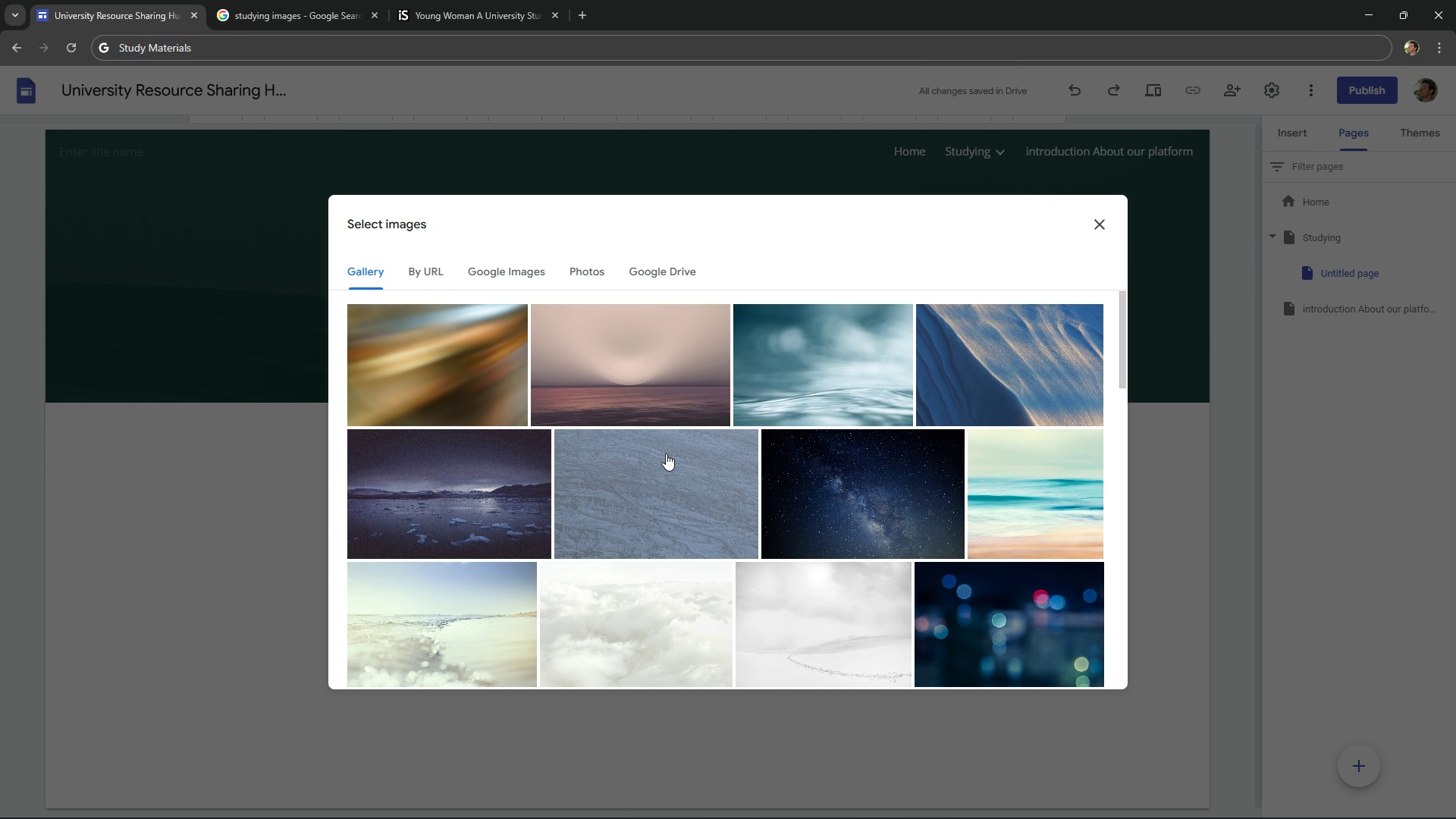 
scroll: coordinate [579, 507], scroll_direction: down, amount: 6.0
 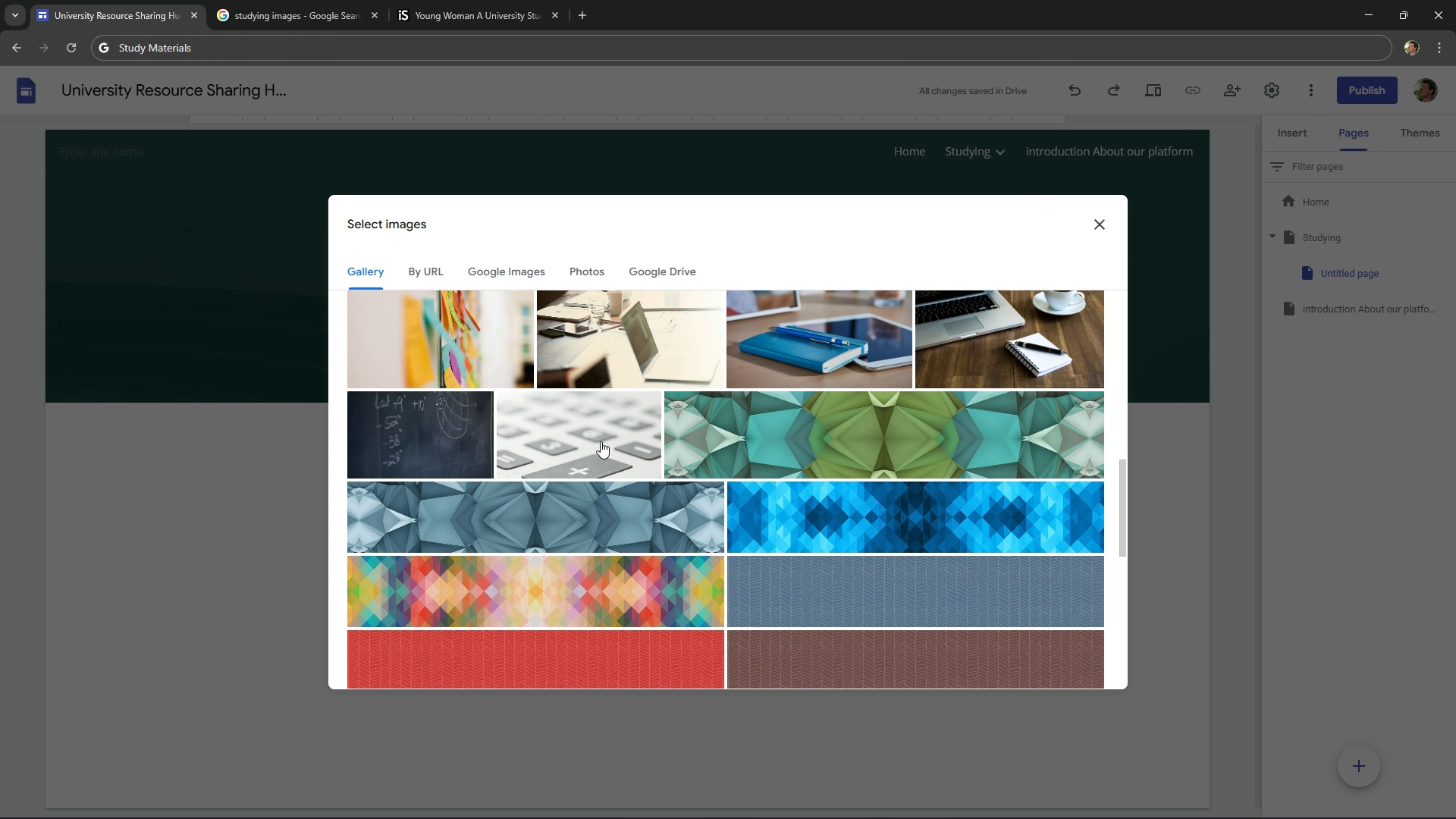 
scroll: coordinate [852, 412], scroll_direction: up, amount: 2.0
 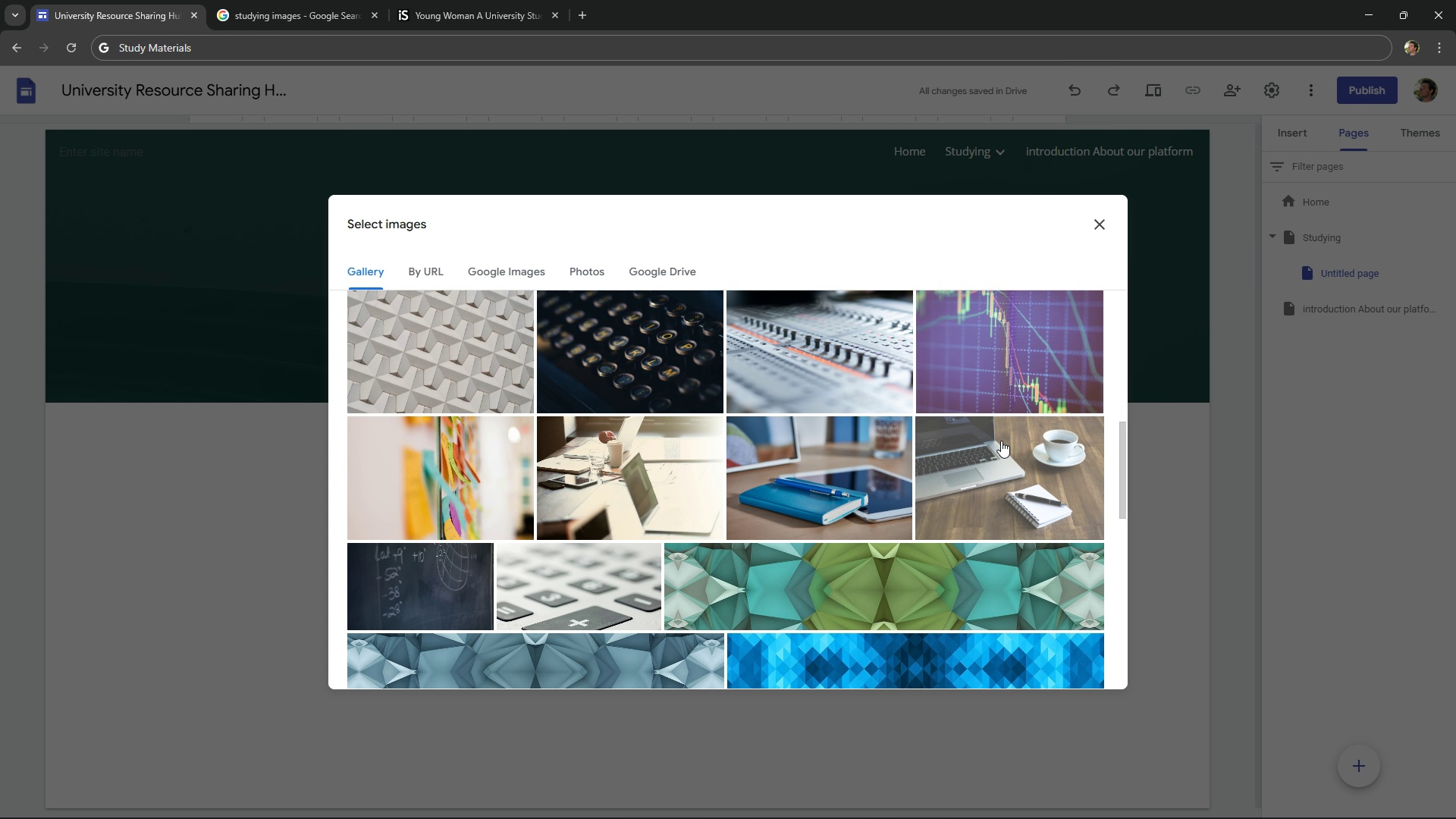 
left_click([1001, 441])
 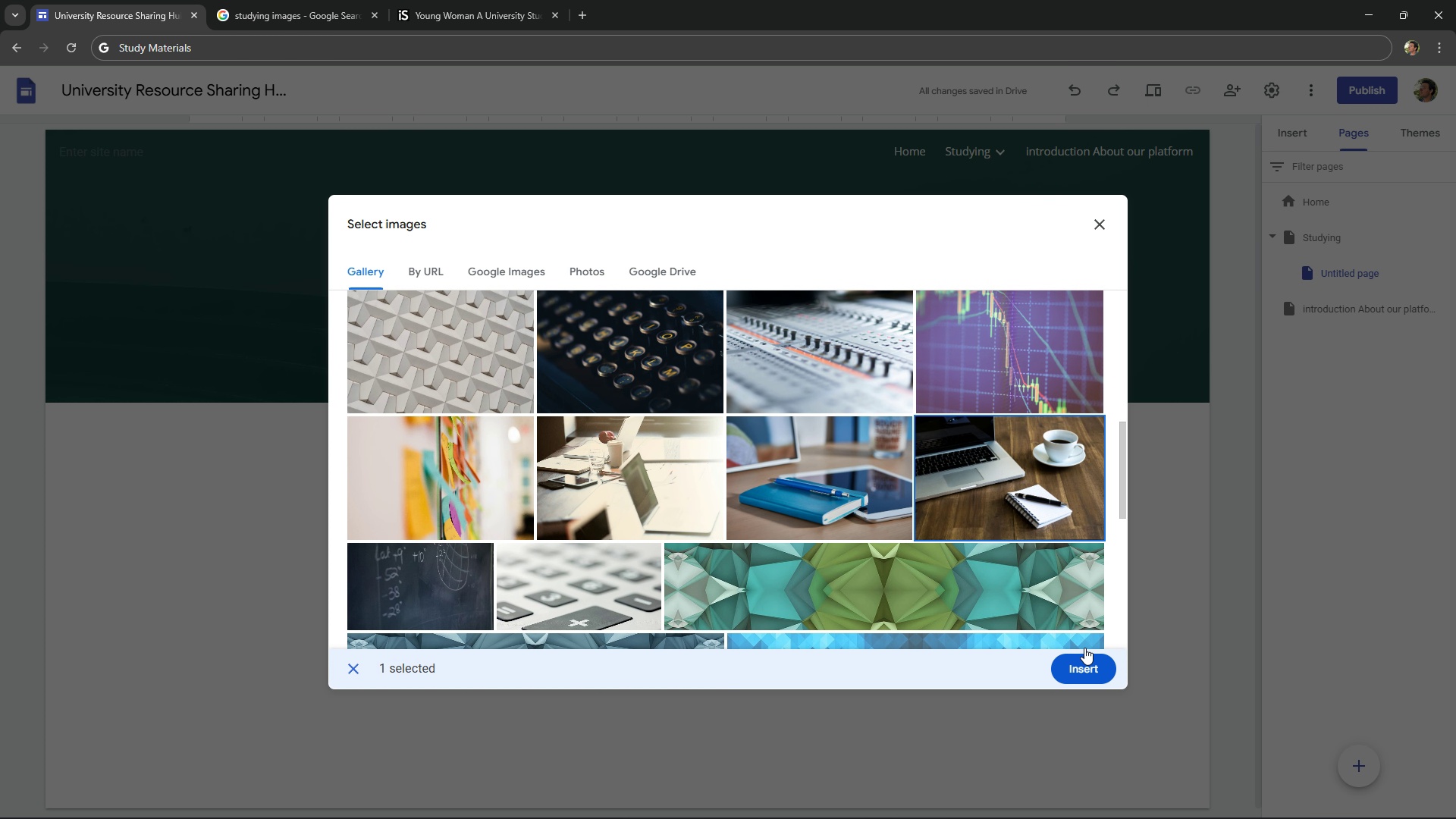 
left_click([1080, 671])
 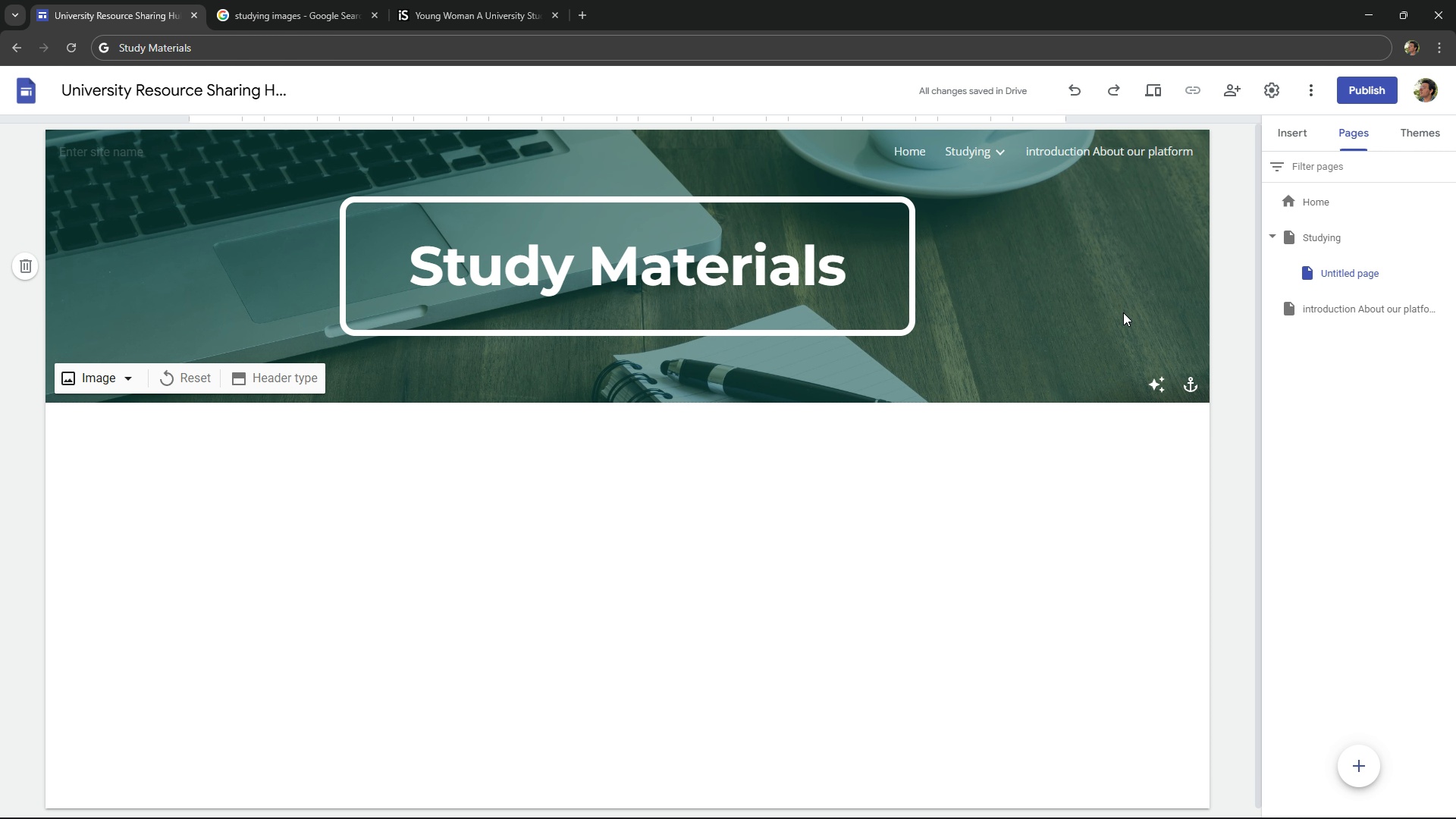 
mouse_move([1179, 377])
 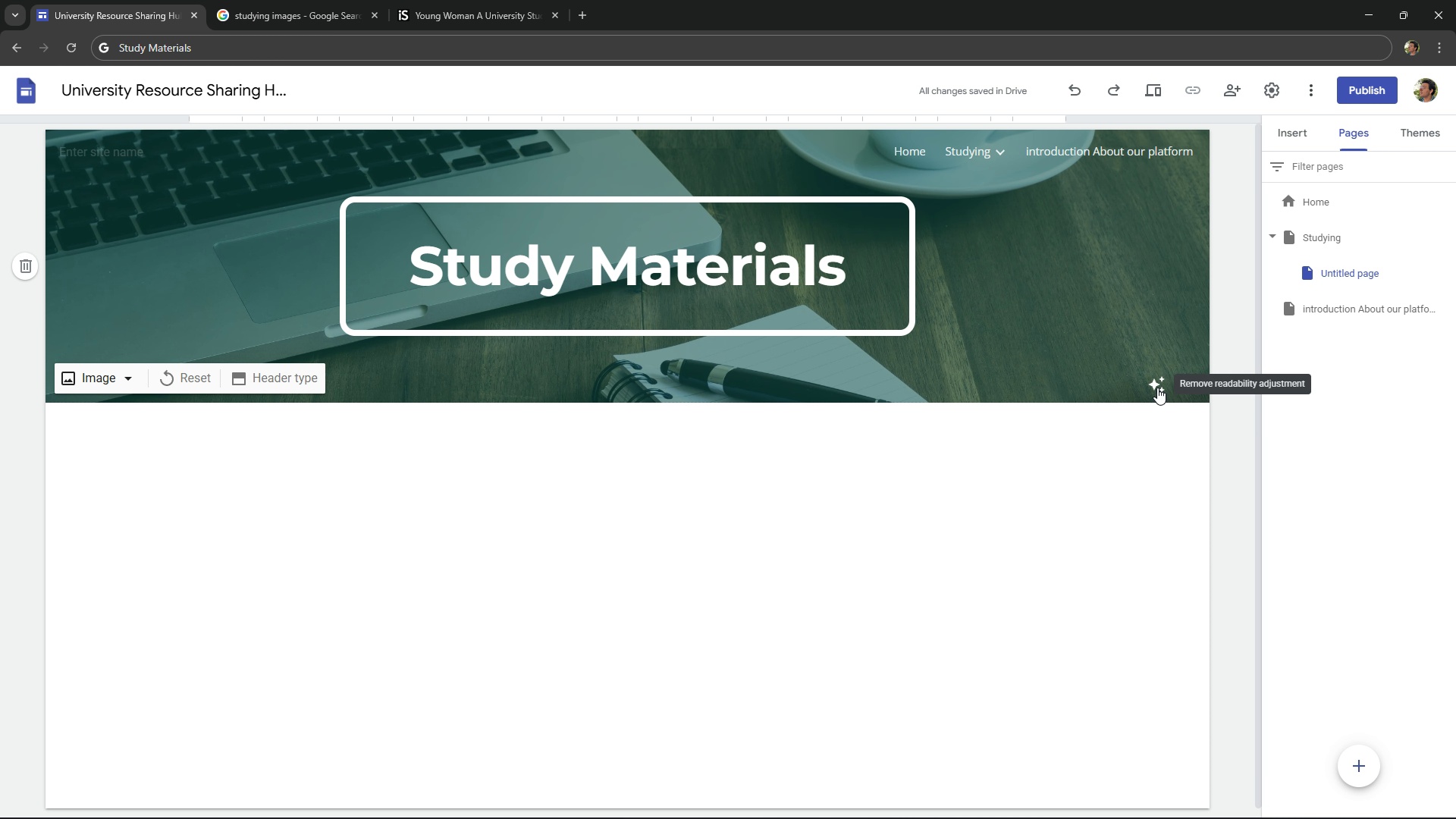 
left_click([1157, 388])
 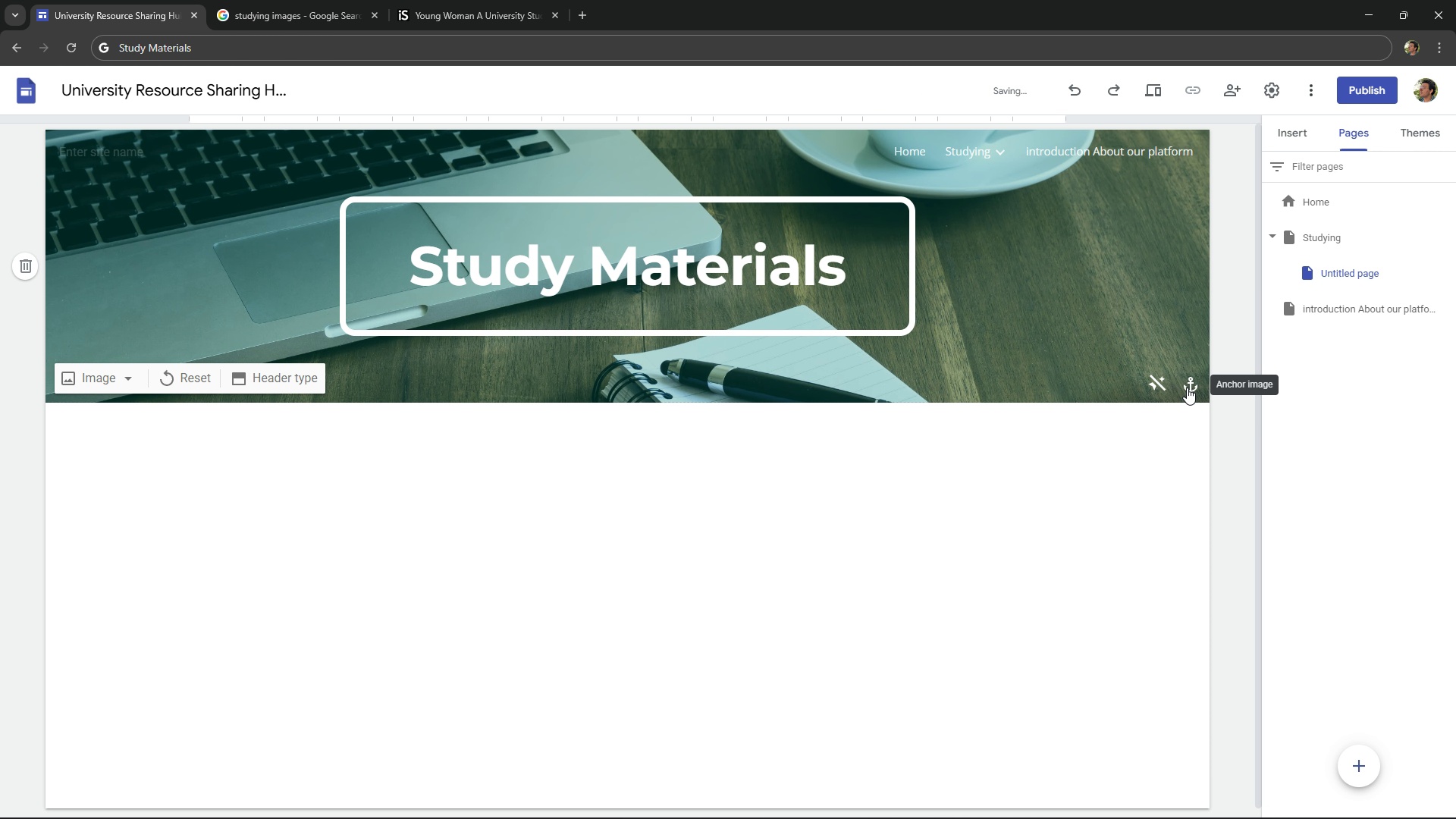 
left_click([1187, 388])
 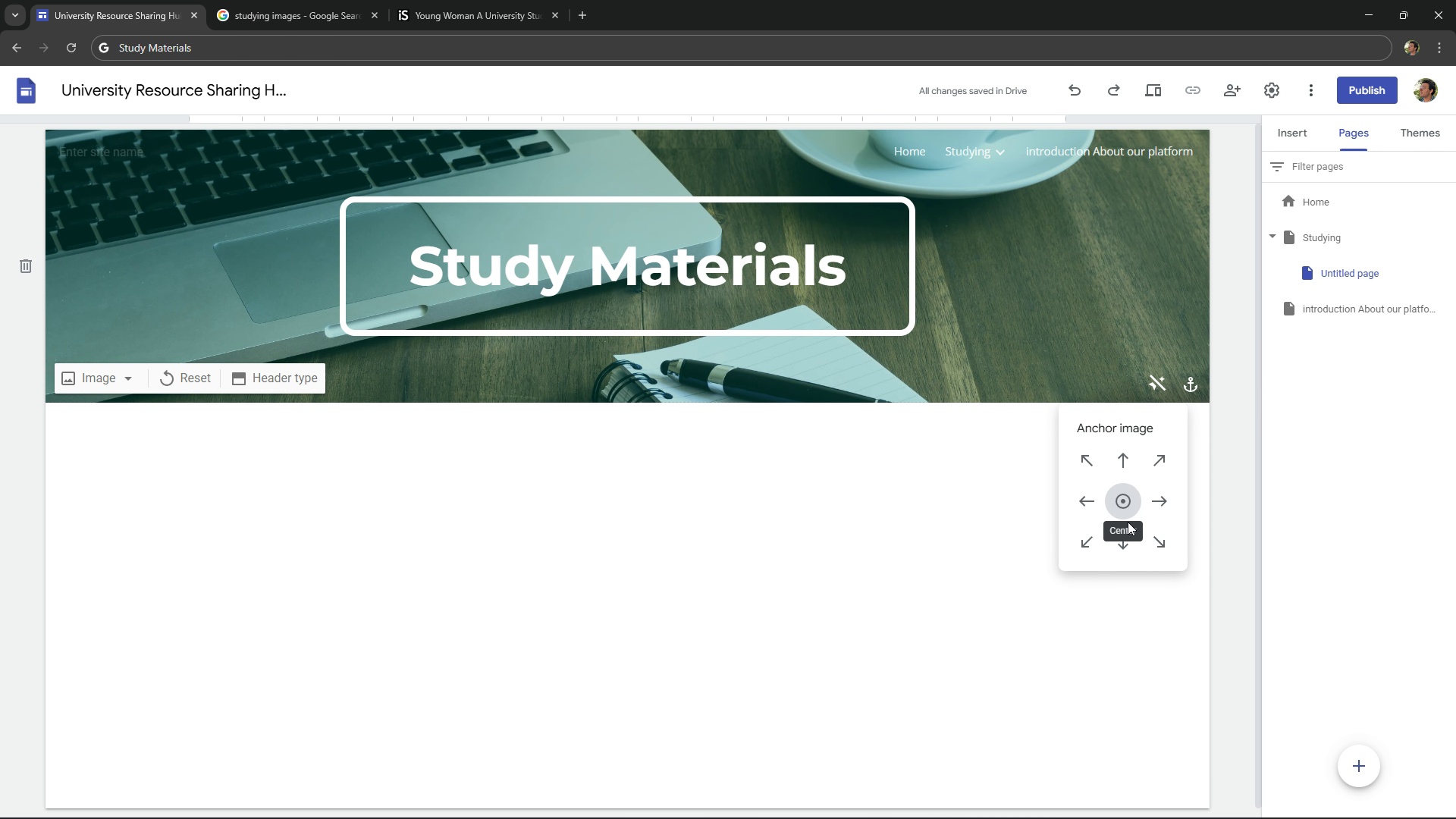 
left_click_drag(start_coordinate=[1125, 508], to_coordinate=[1134, 435])
 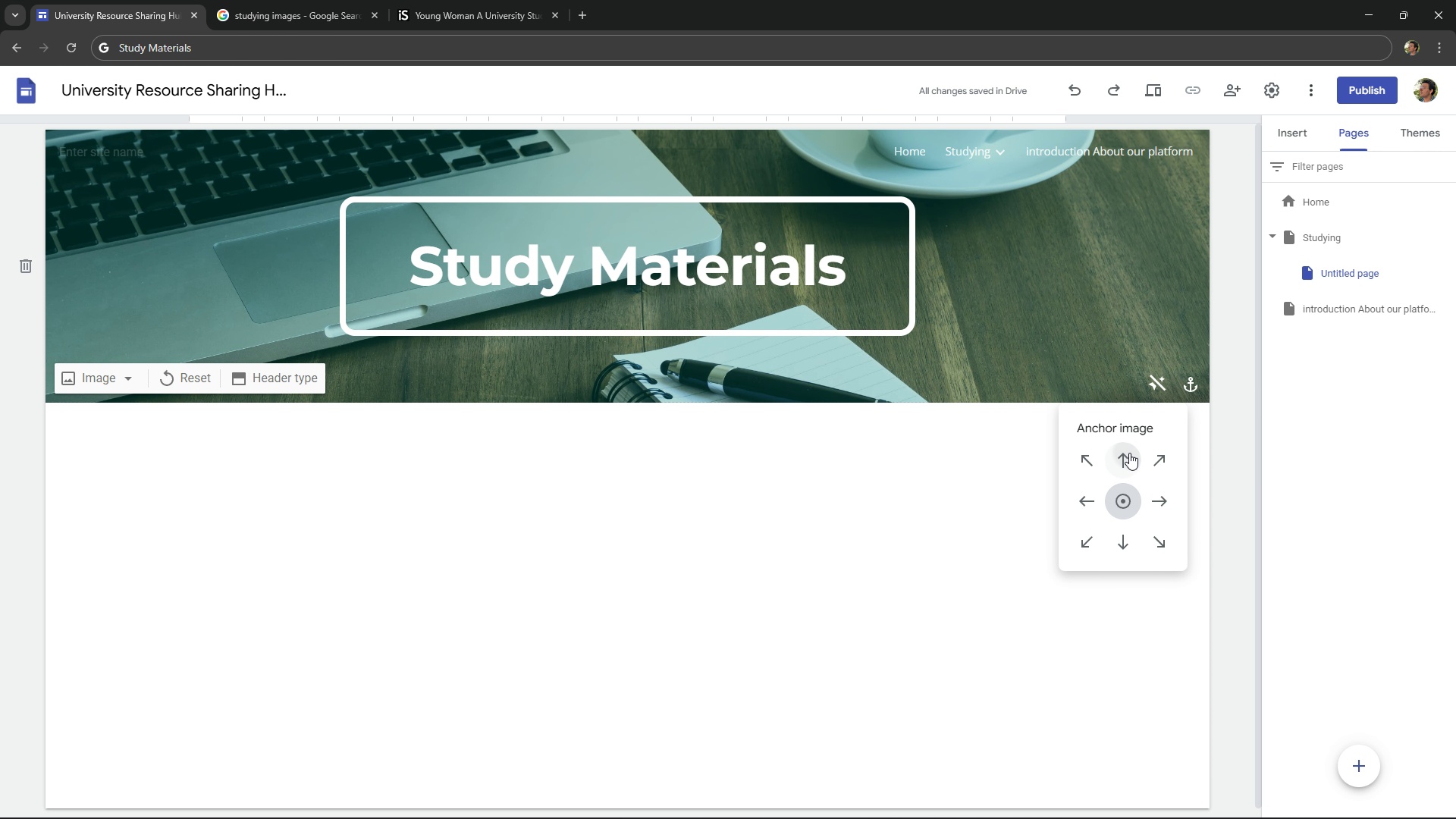 
left_click([1129, 453])
 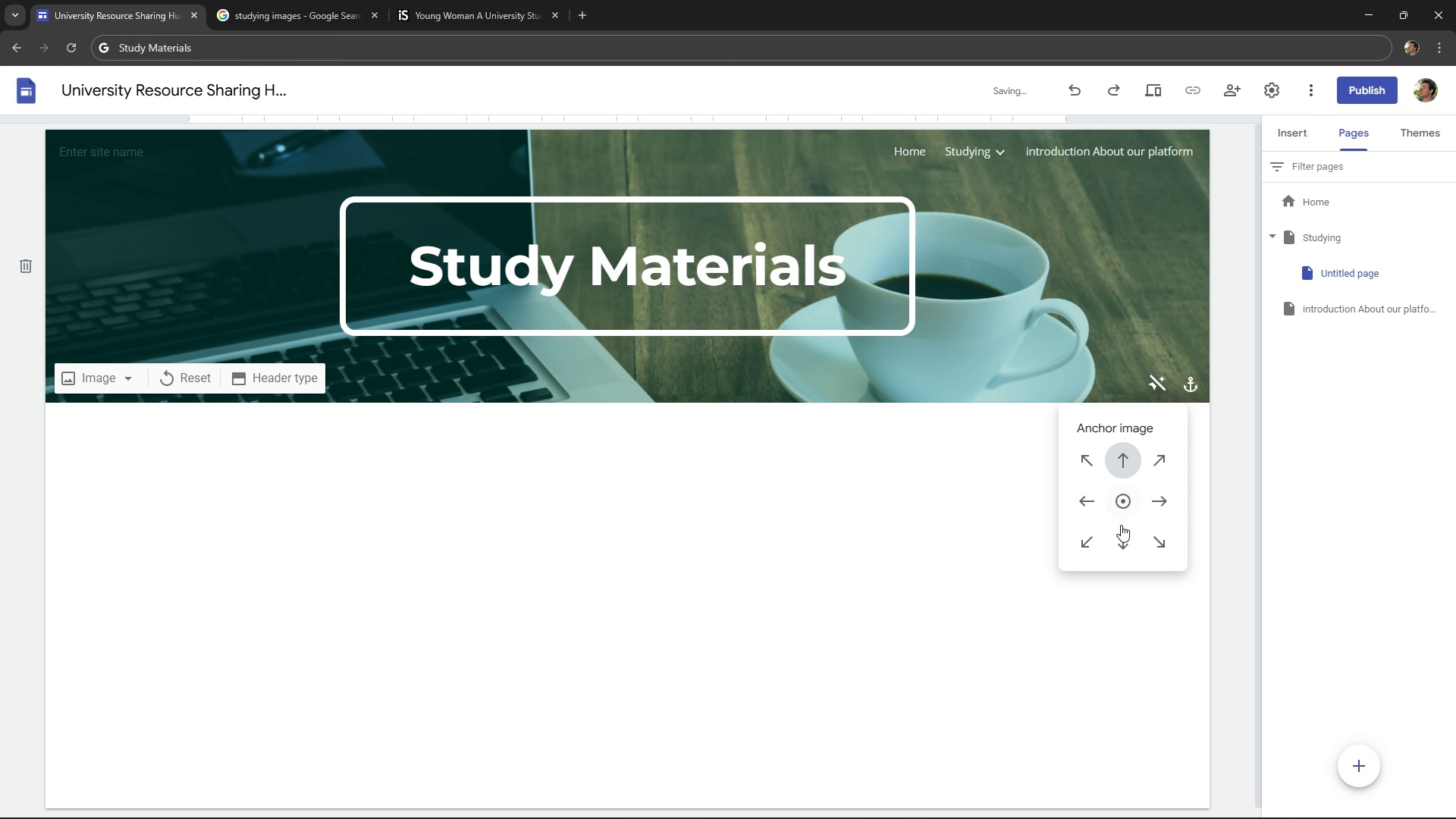 
left_click([1121, 528])
 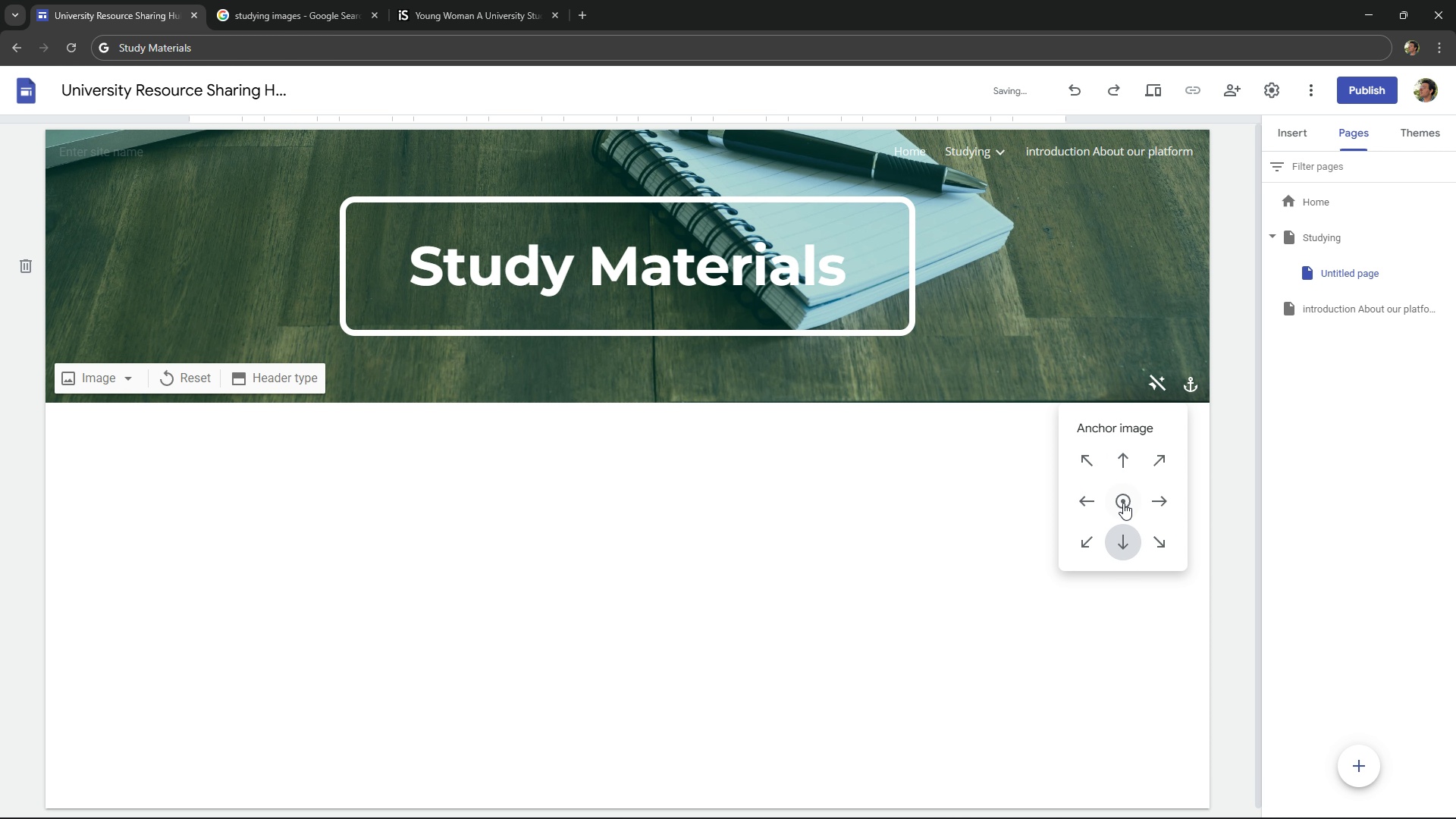 
left_click([1123, 503])
 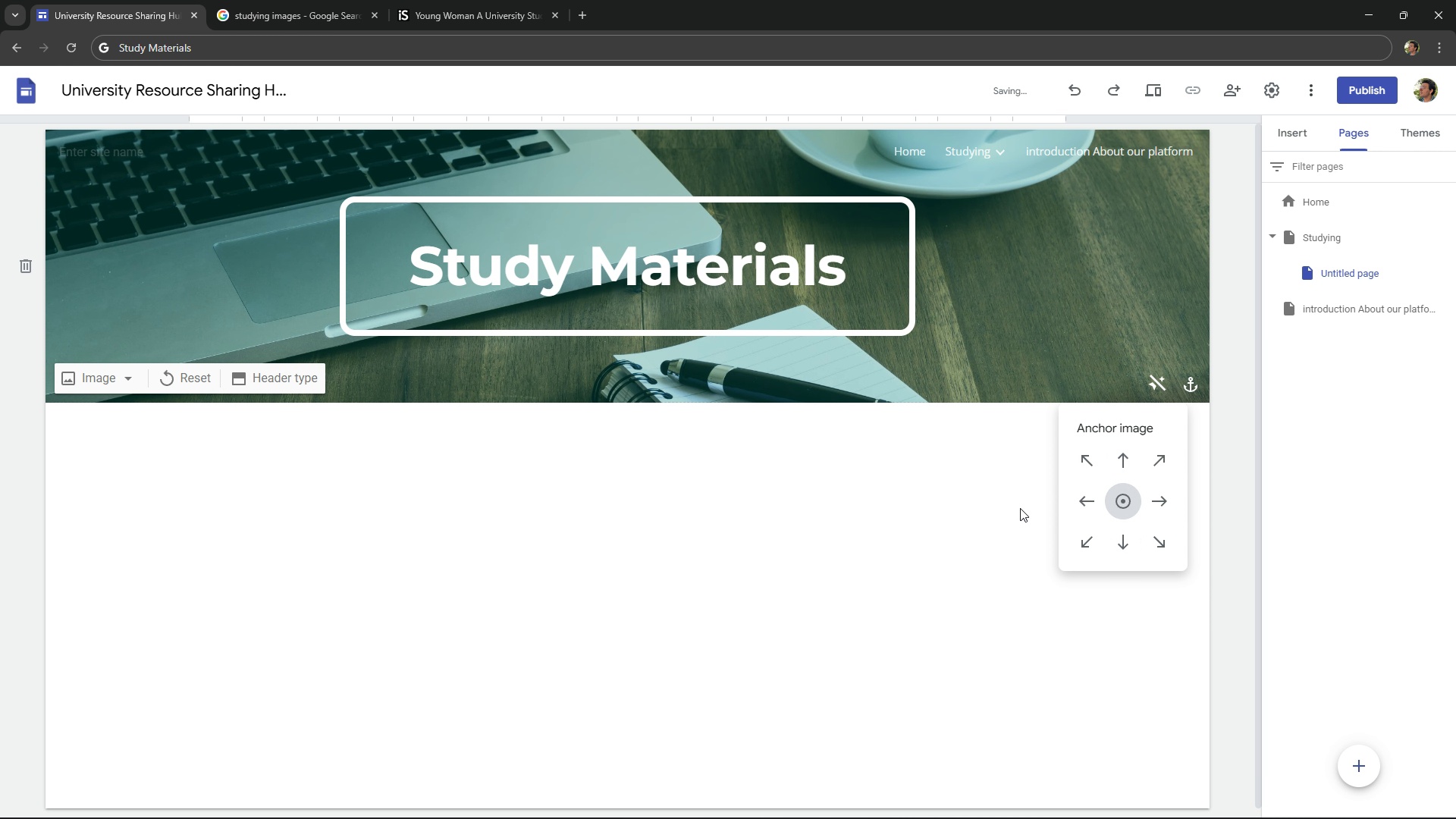 
left_click([891, 506])
 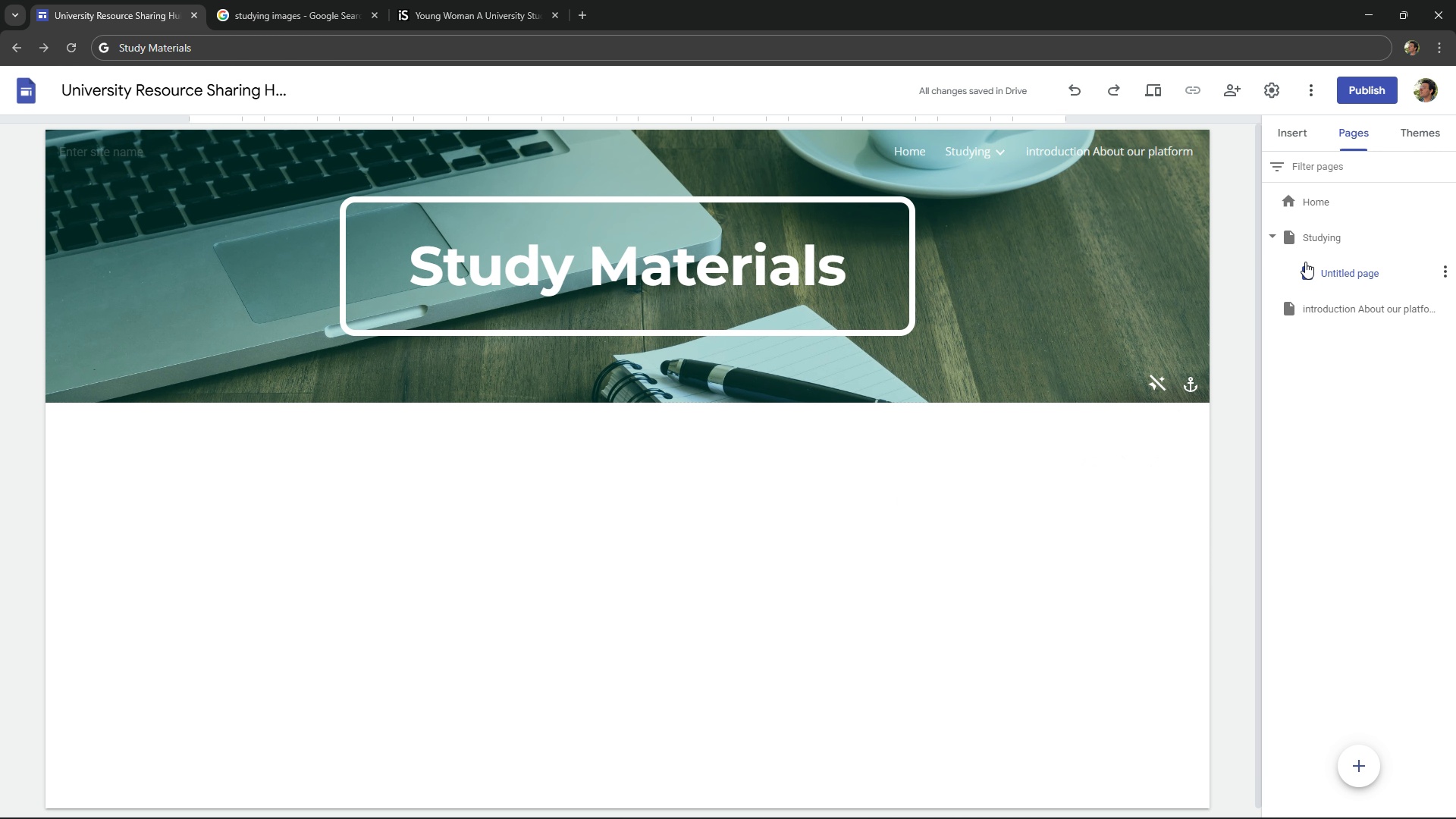 
double_click([1371, 268])
 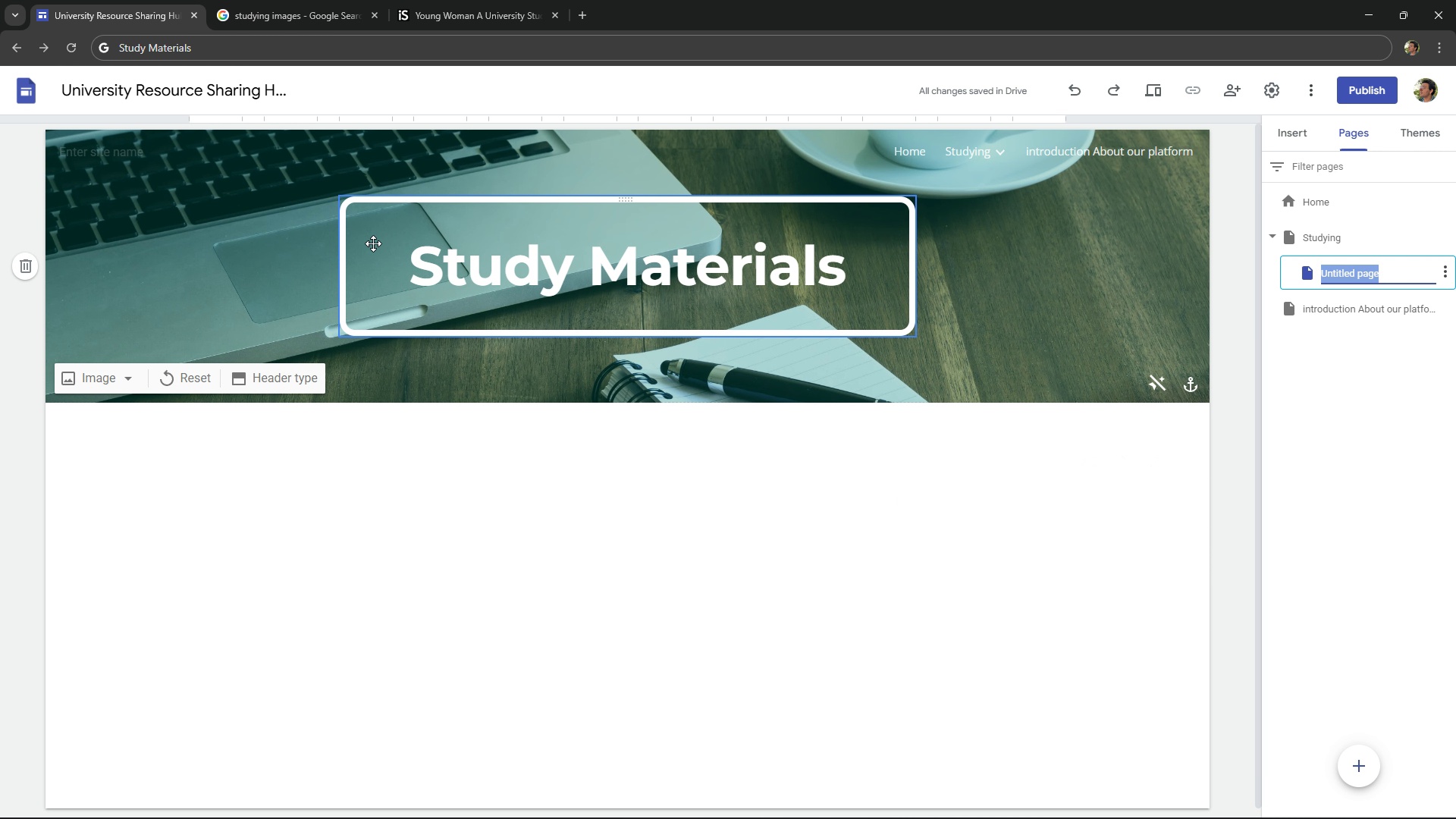 
key(Control+ControlLeft)
 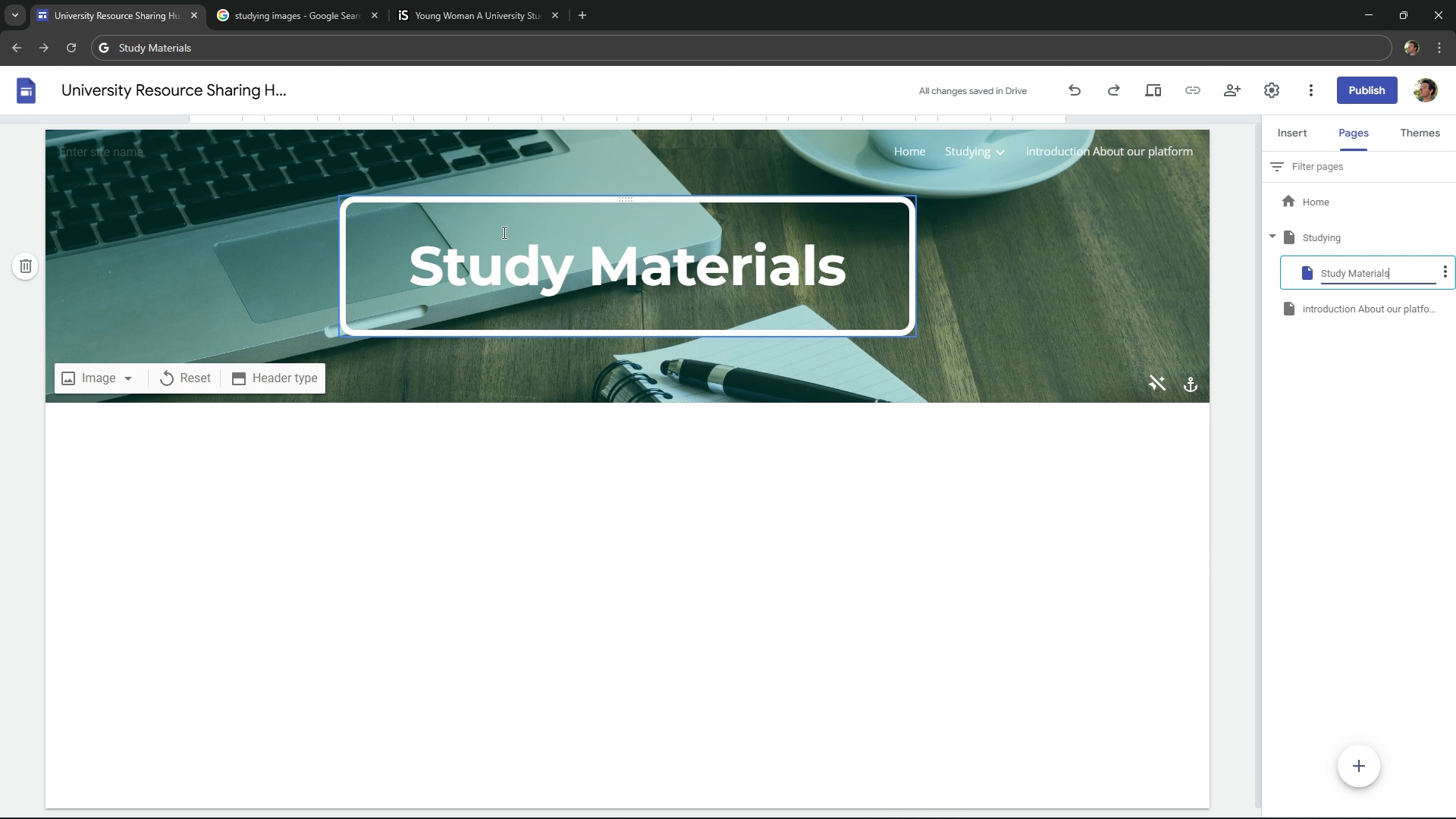 
key(Control+V)